 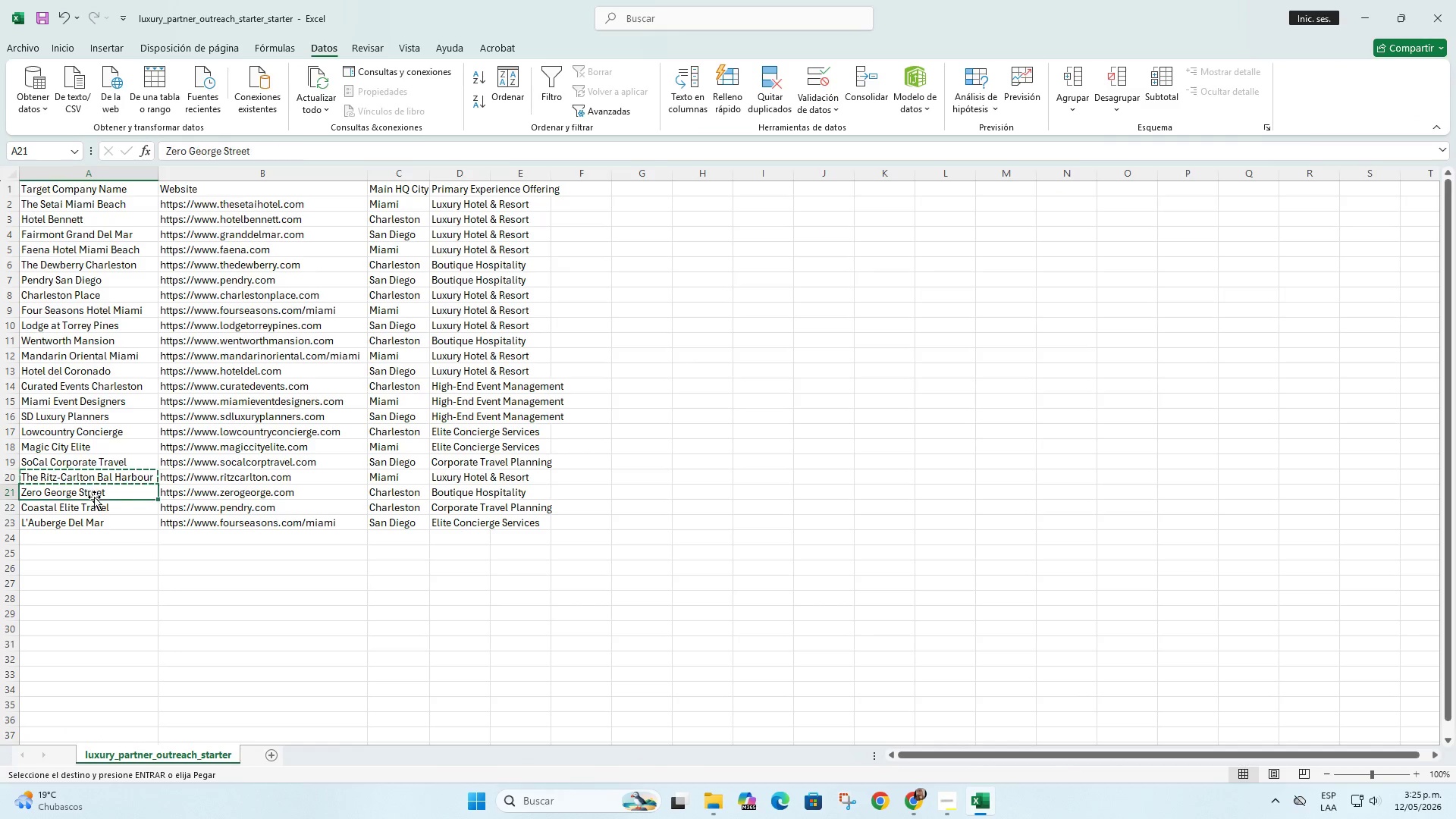 
key(Control+C)
 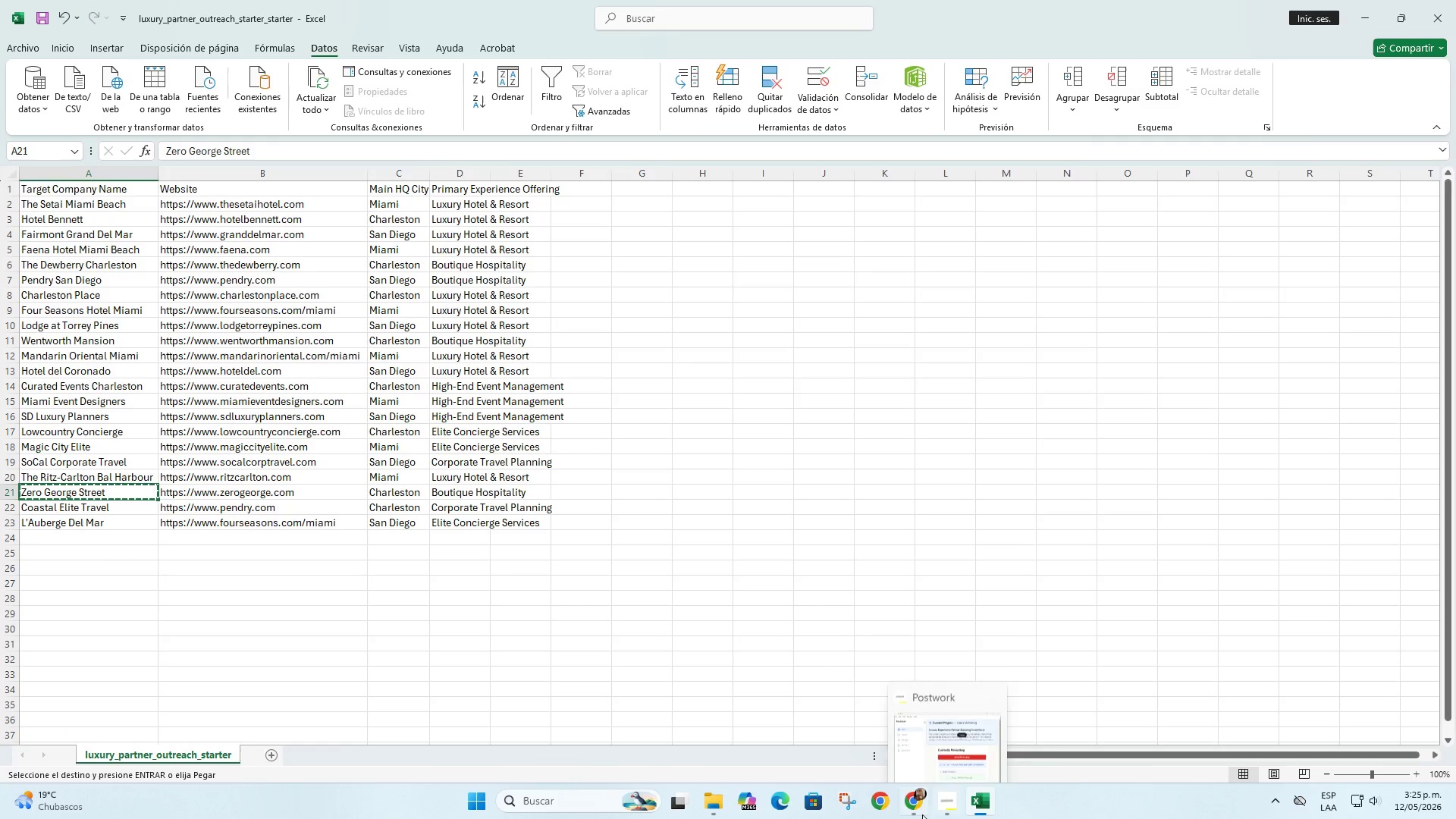 
left_click([914, 810])
 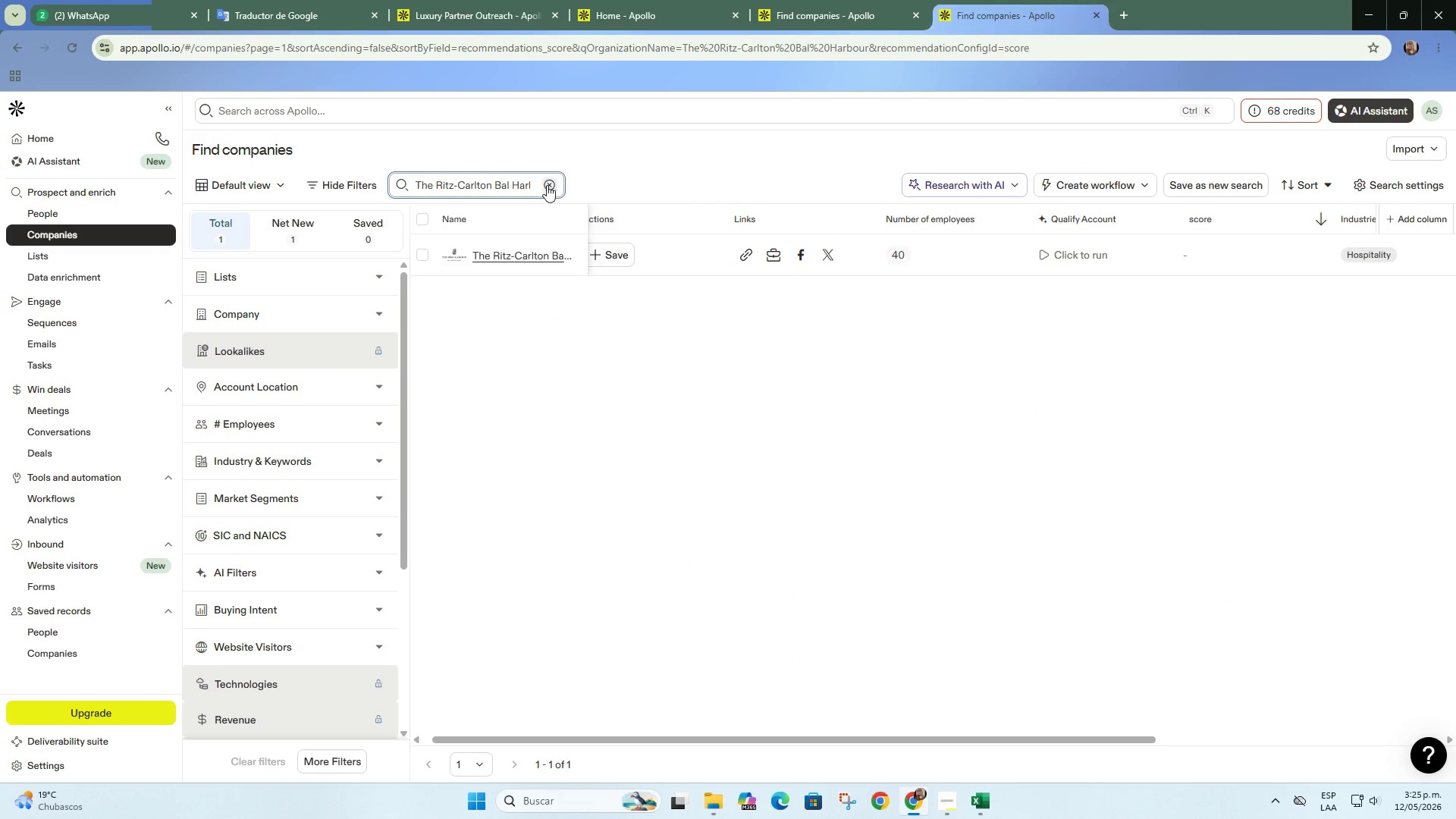 
double_click([494, 184])
 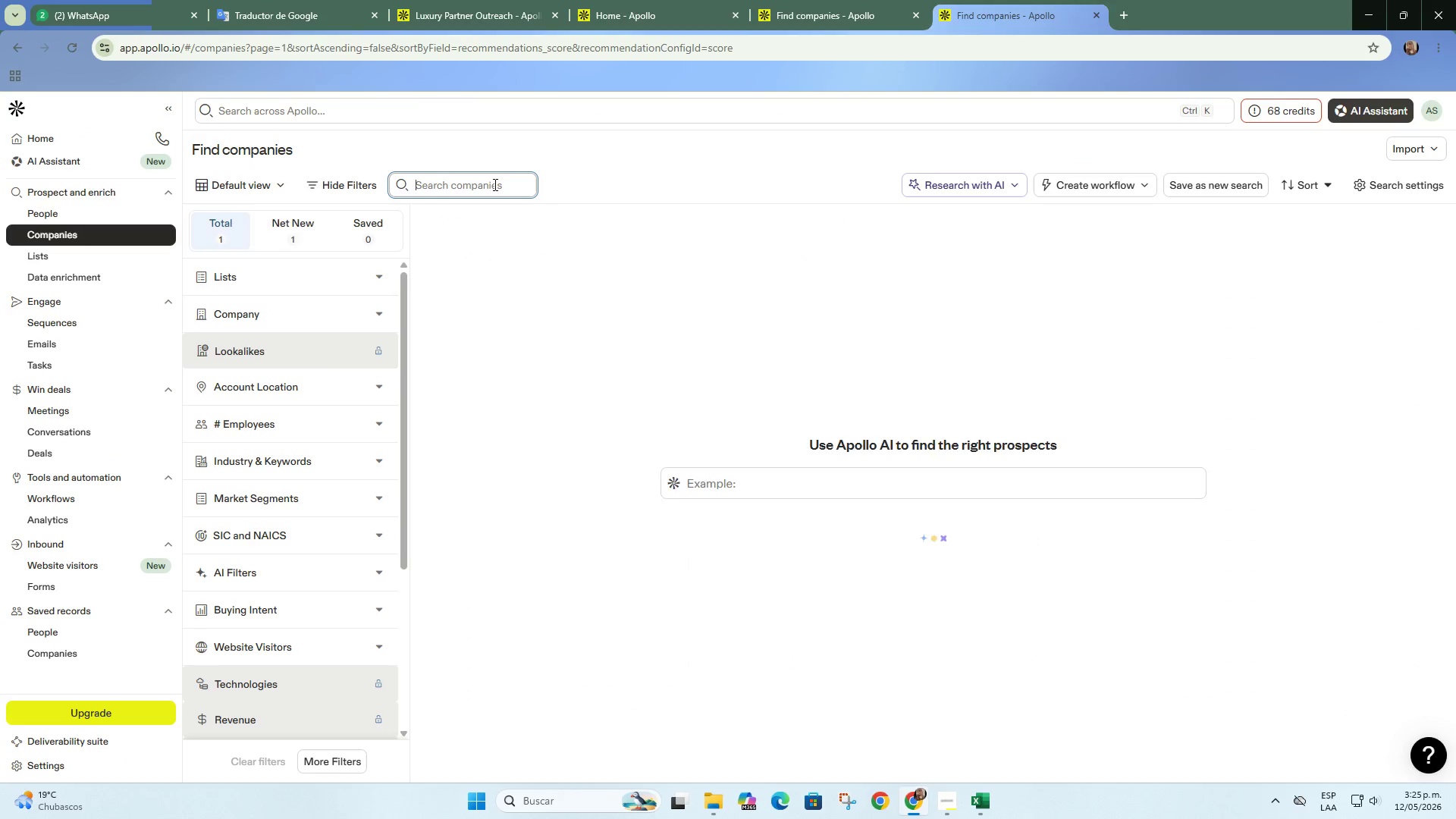 
key(Control+ControlLeft)
 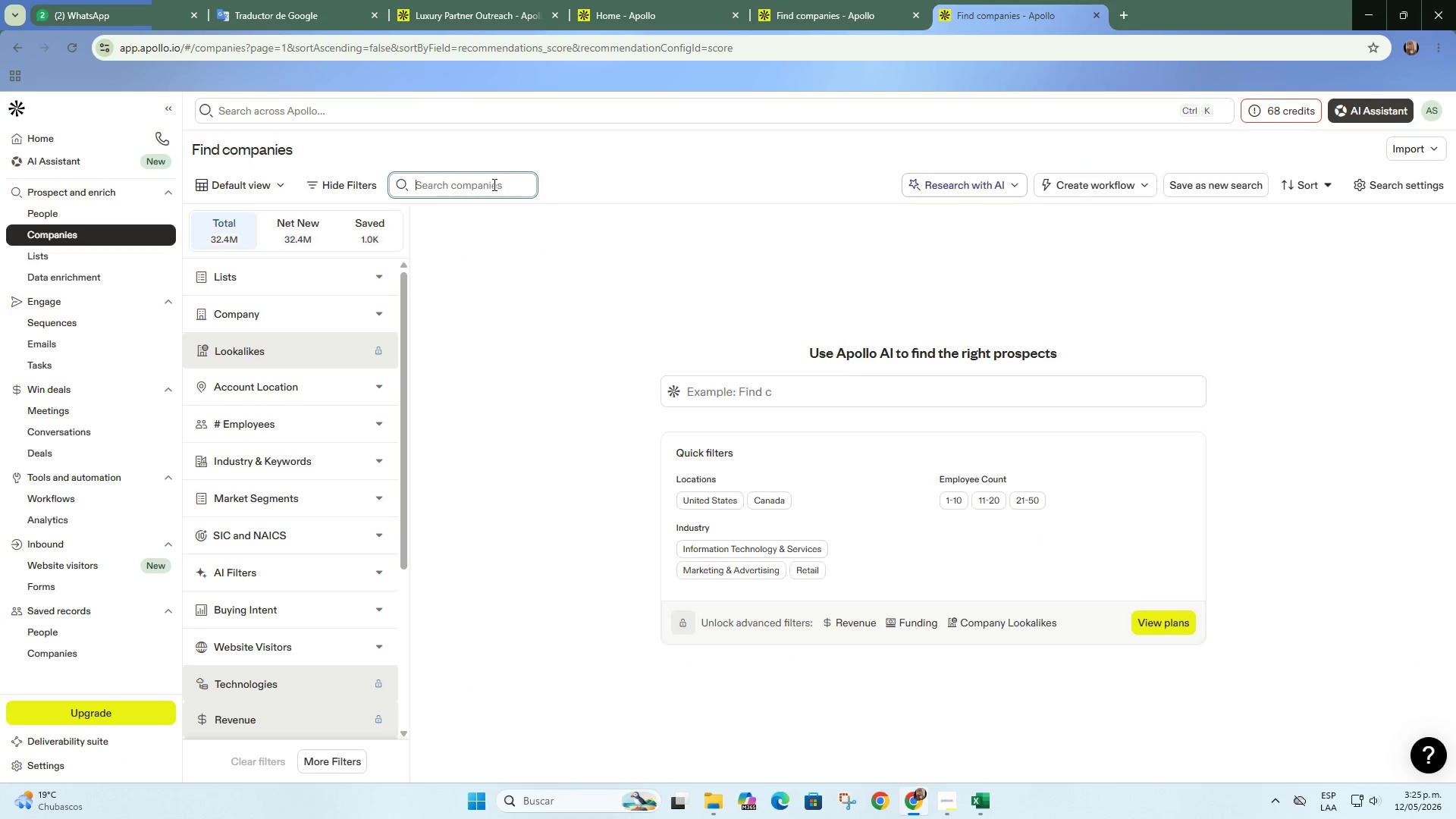 
key(V)
 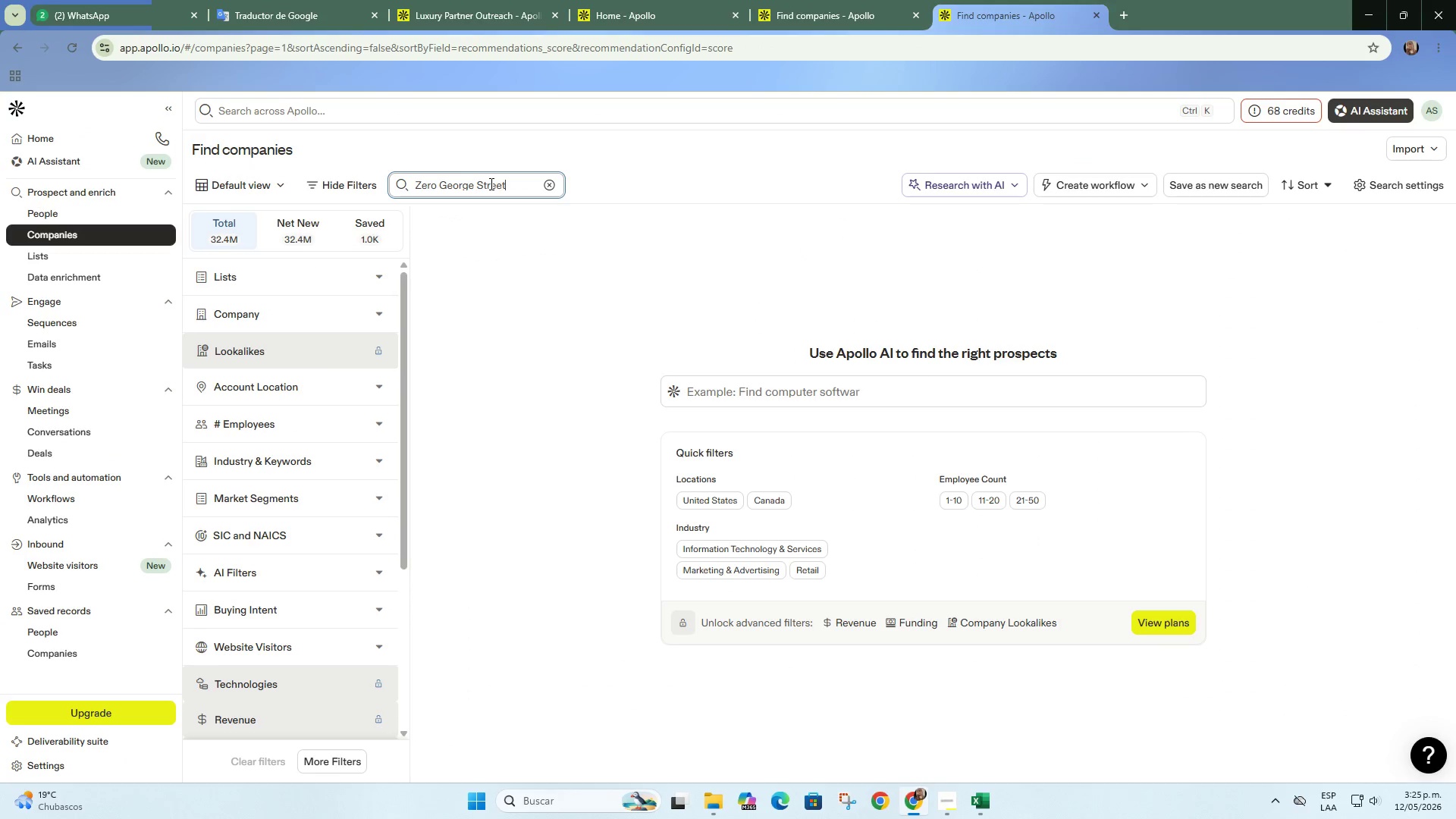 
key(Enter)
 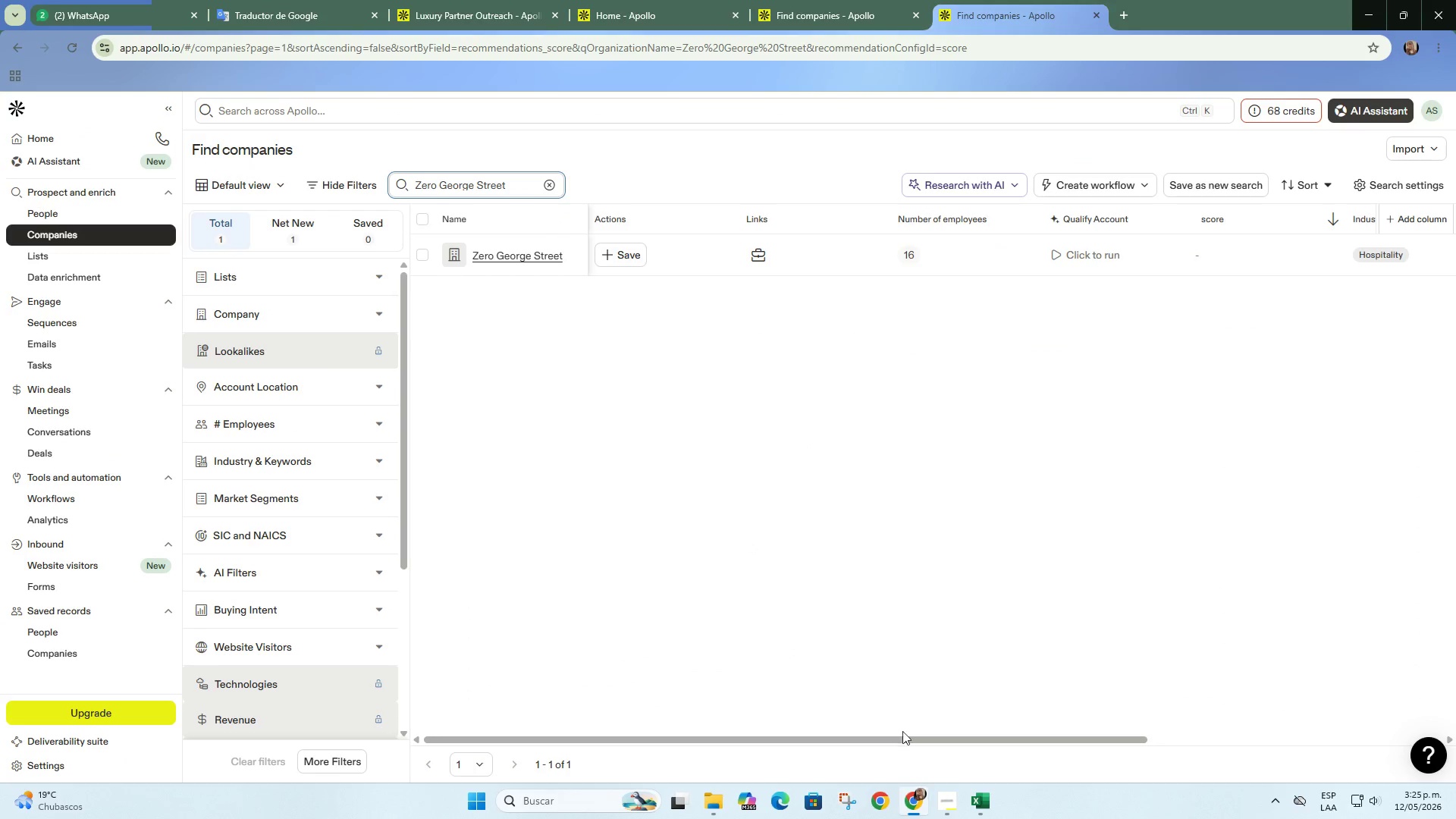 
left_click_drag(start_coordinate=[901, 735], to_coordinate=[657, 624])
 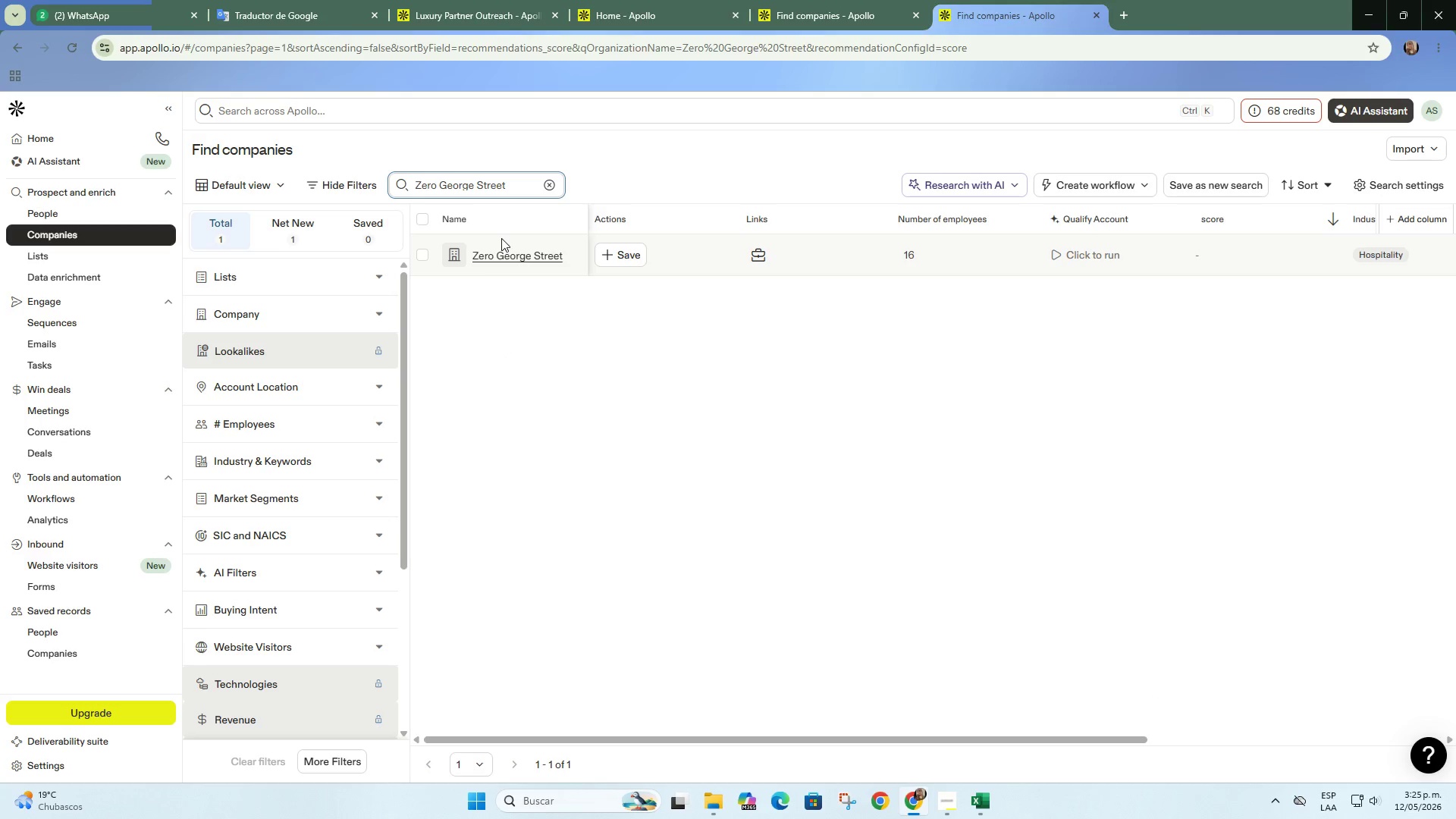 
right_click([501, 256])
 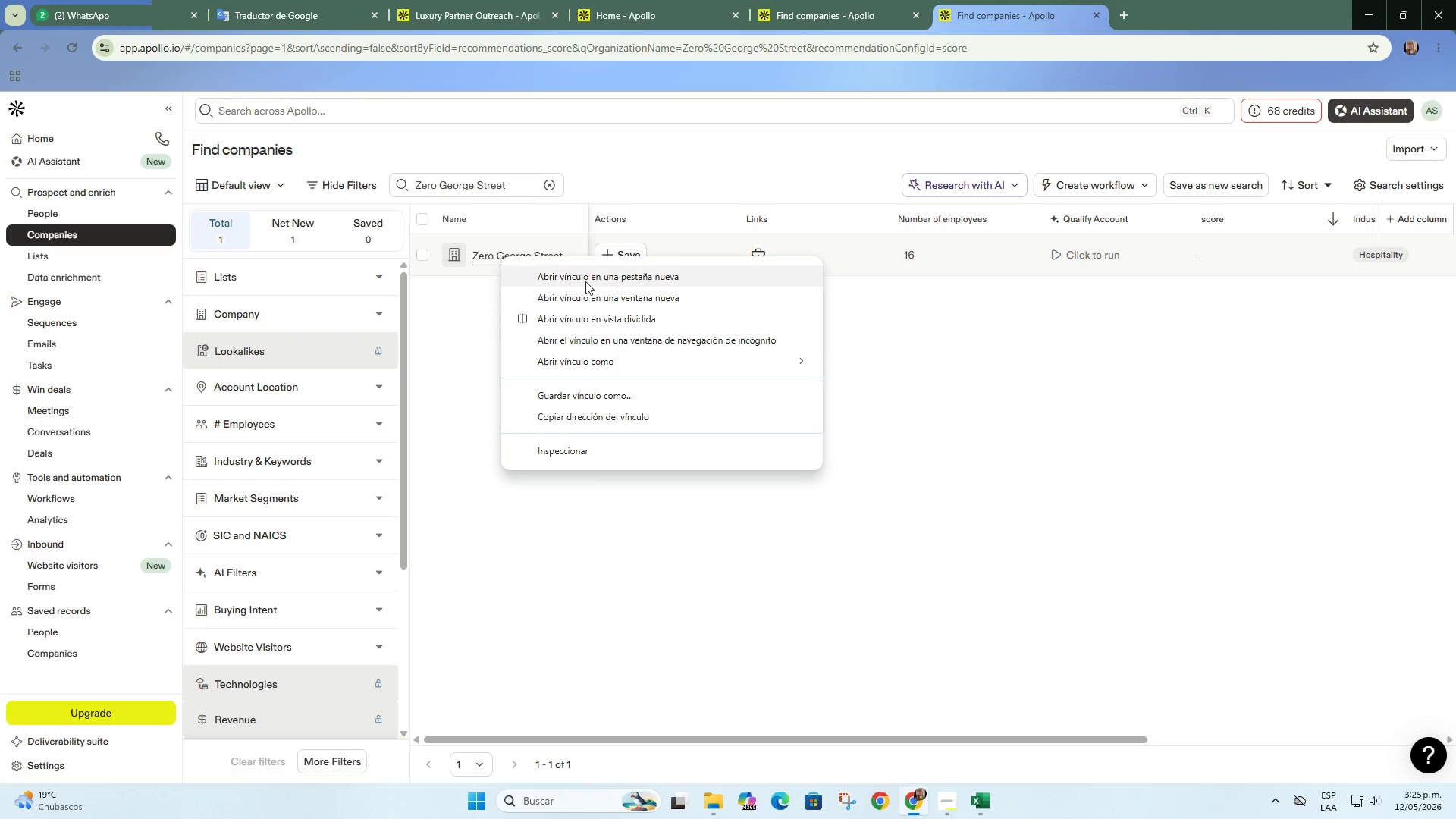 
left_click([587, 274])
 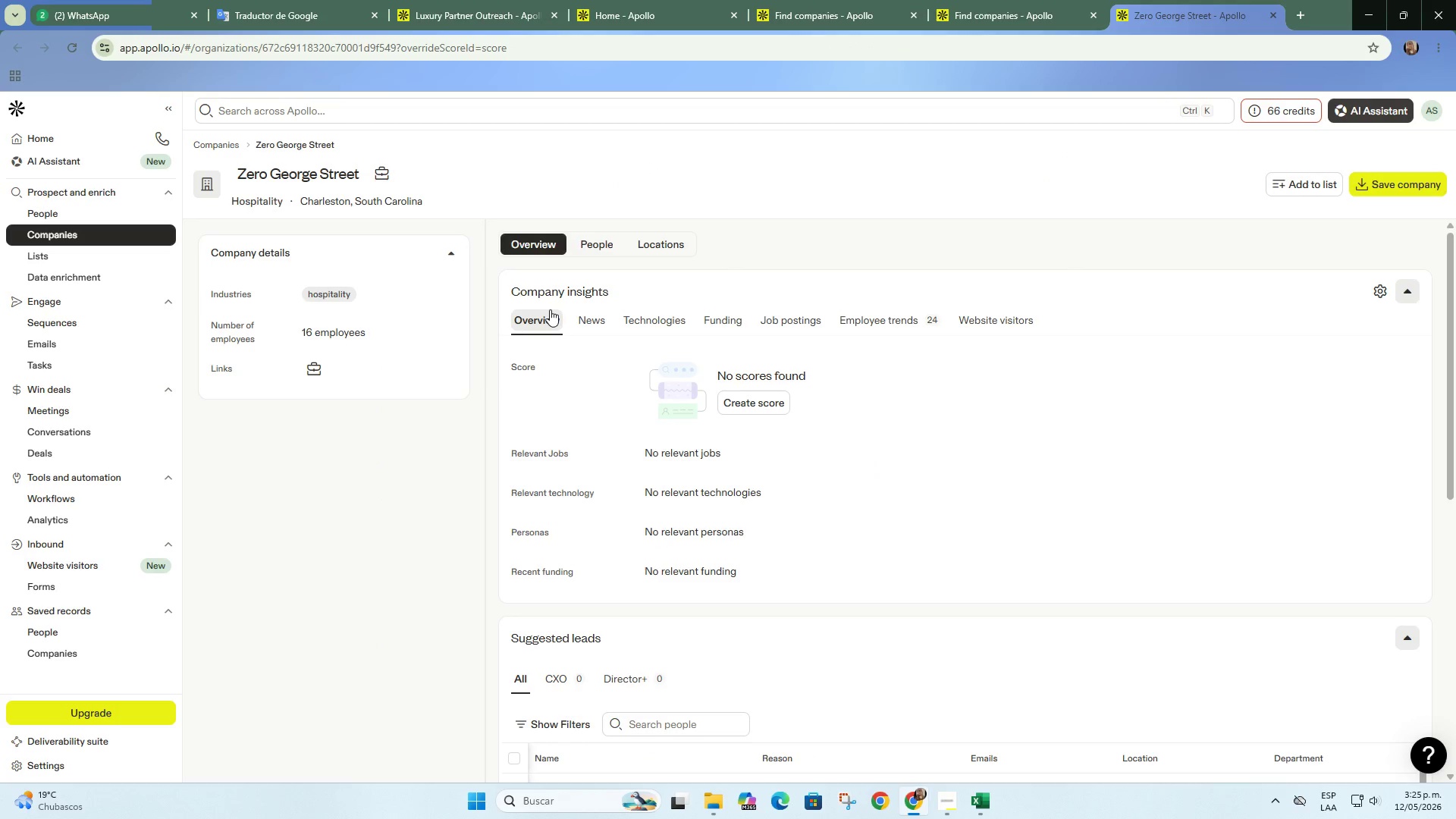 
wait(6.3)
 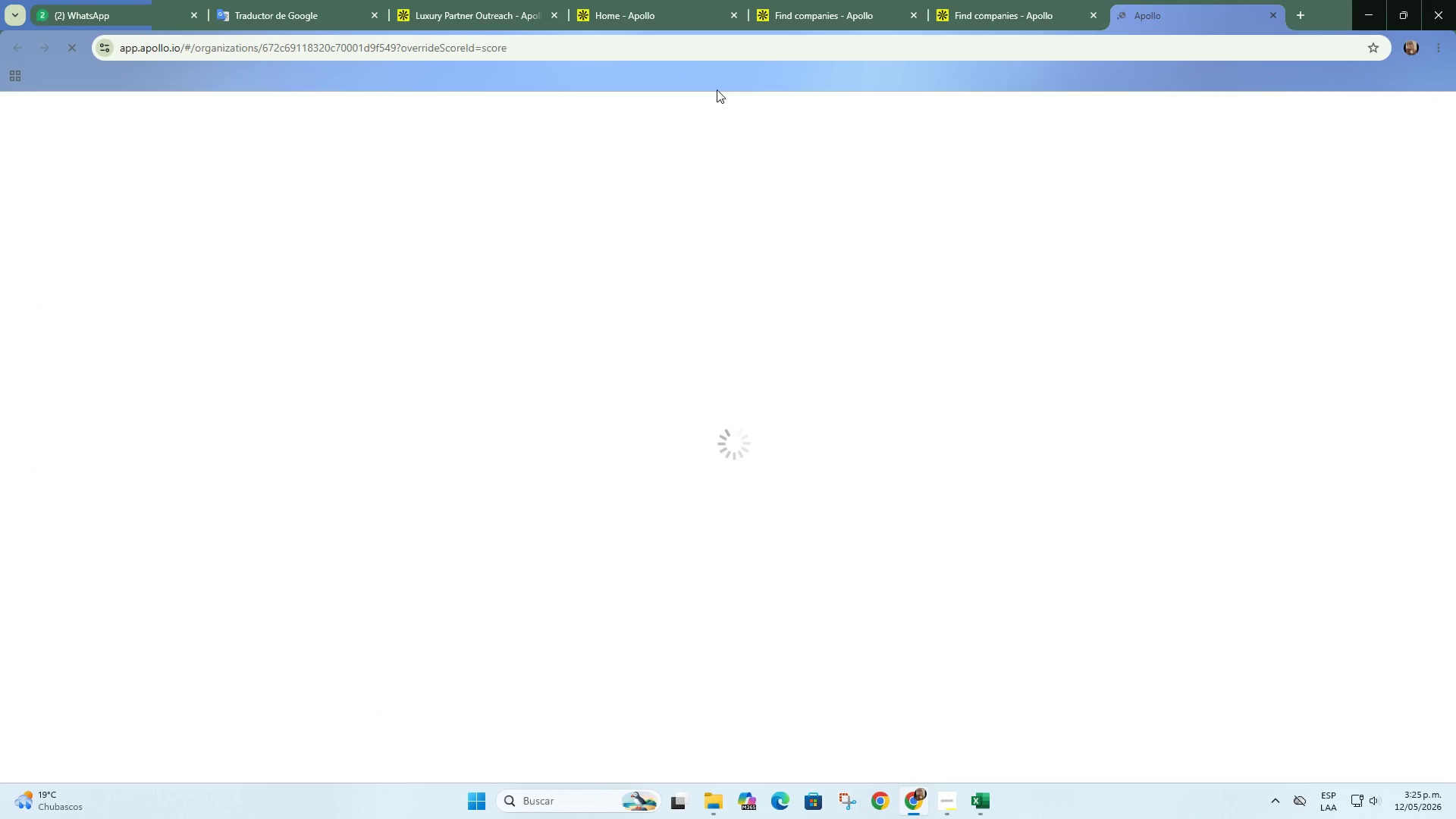 
left_click([596, 249])
 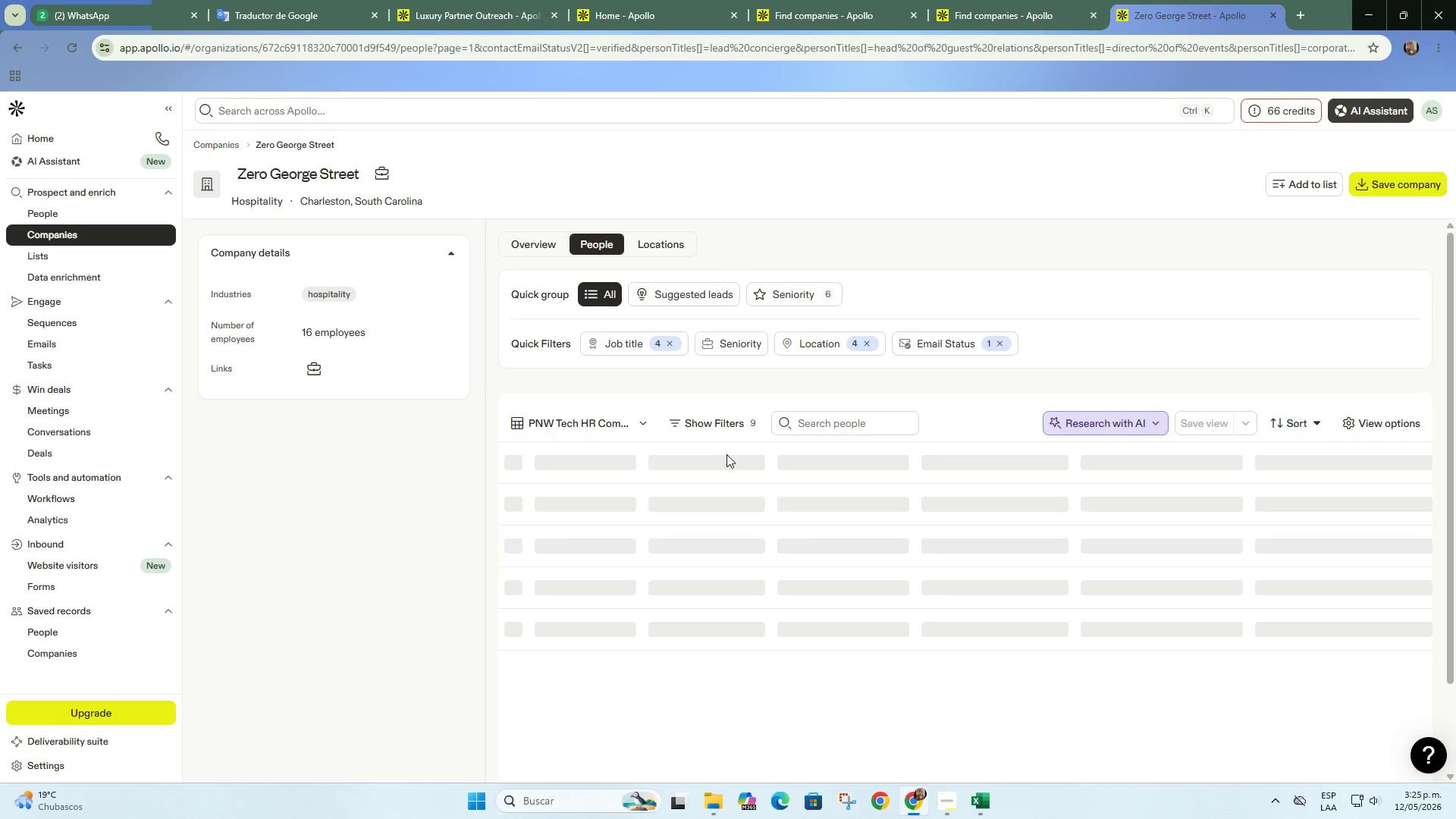 
left_click_drag(start_coordinate=[726, 309], to_coordinate=[728, 322])
 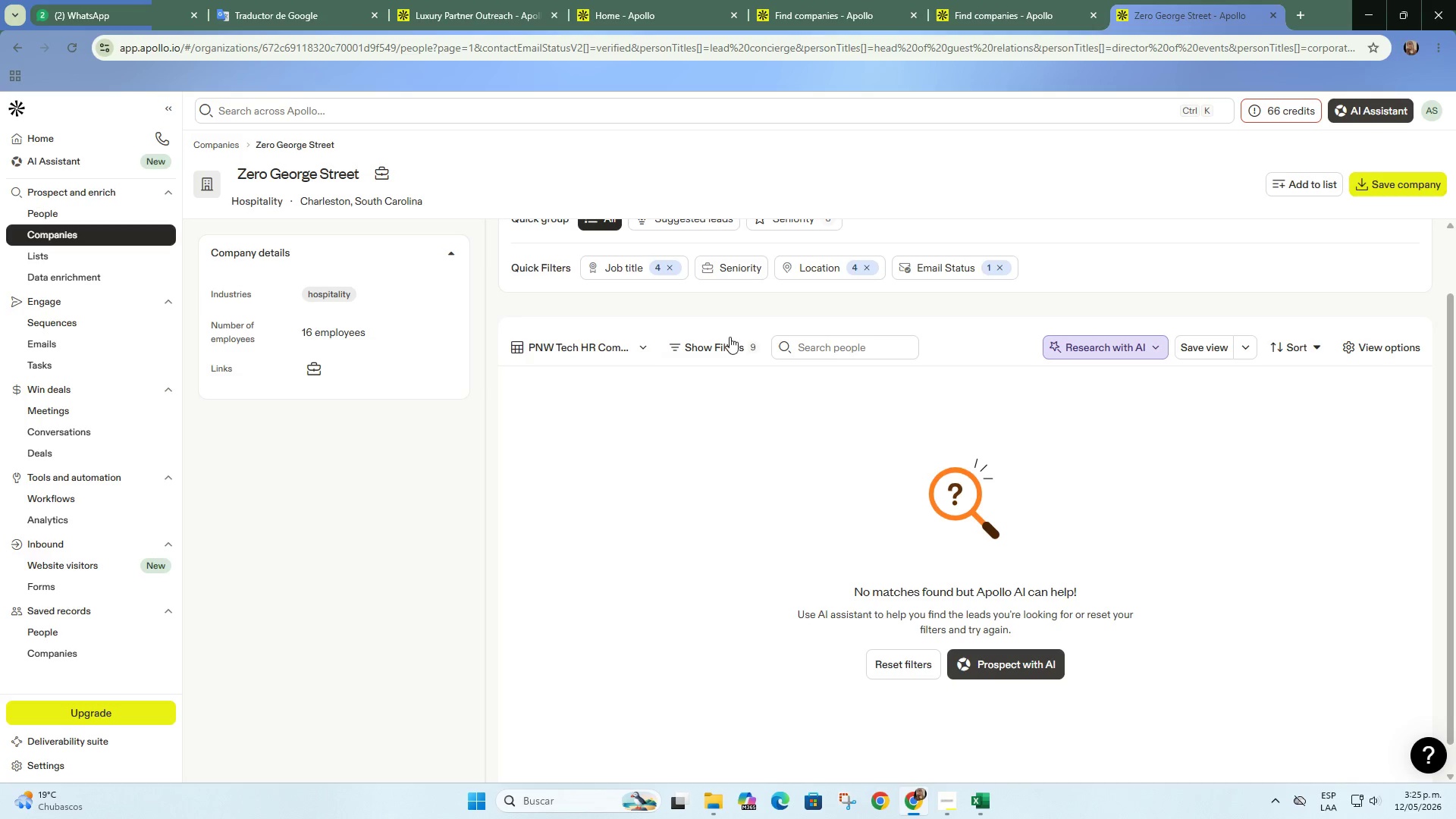 
scroll: coordinate [720, 439], scroll_direction: down, amount: 1.0
 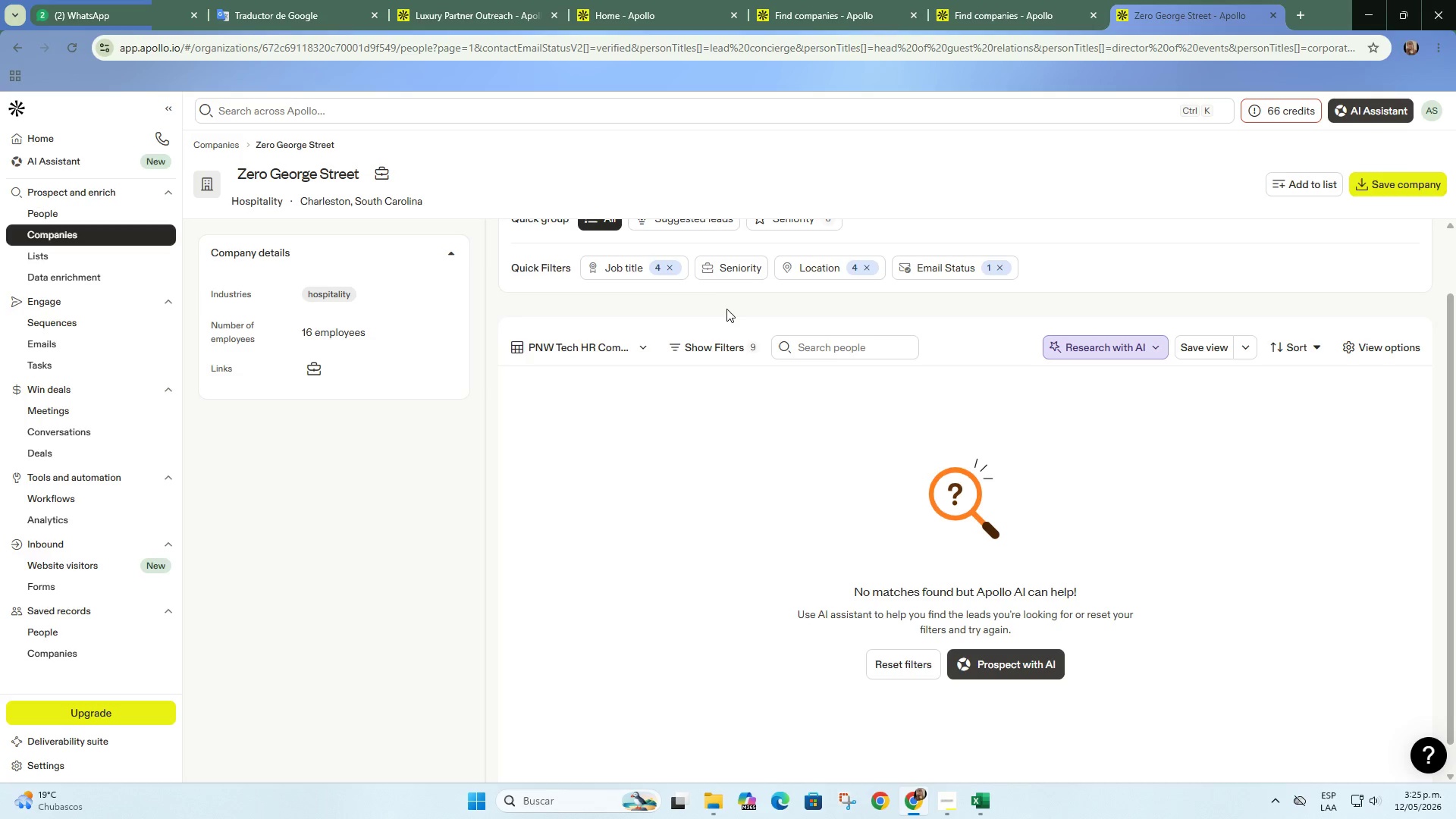 
double_click([730, 337])
 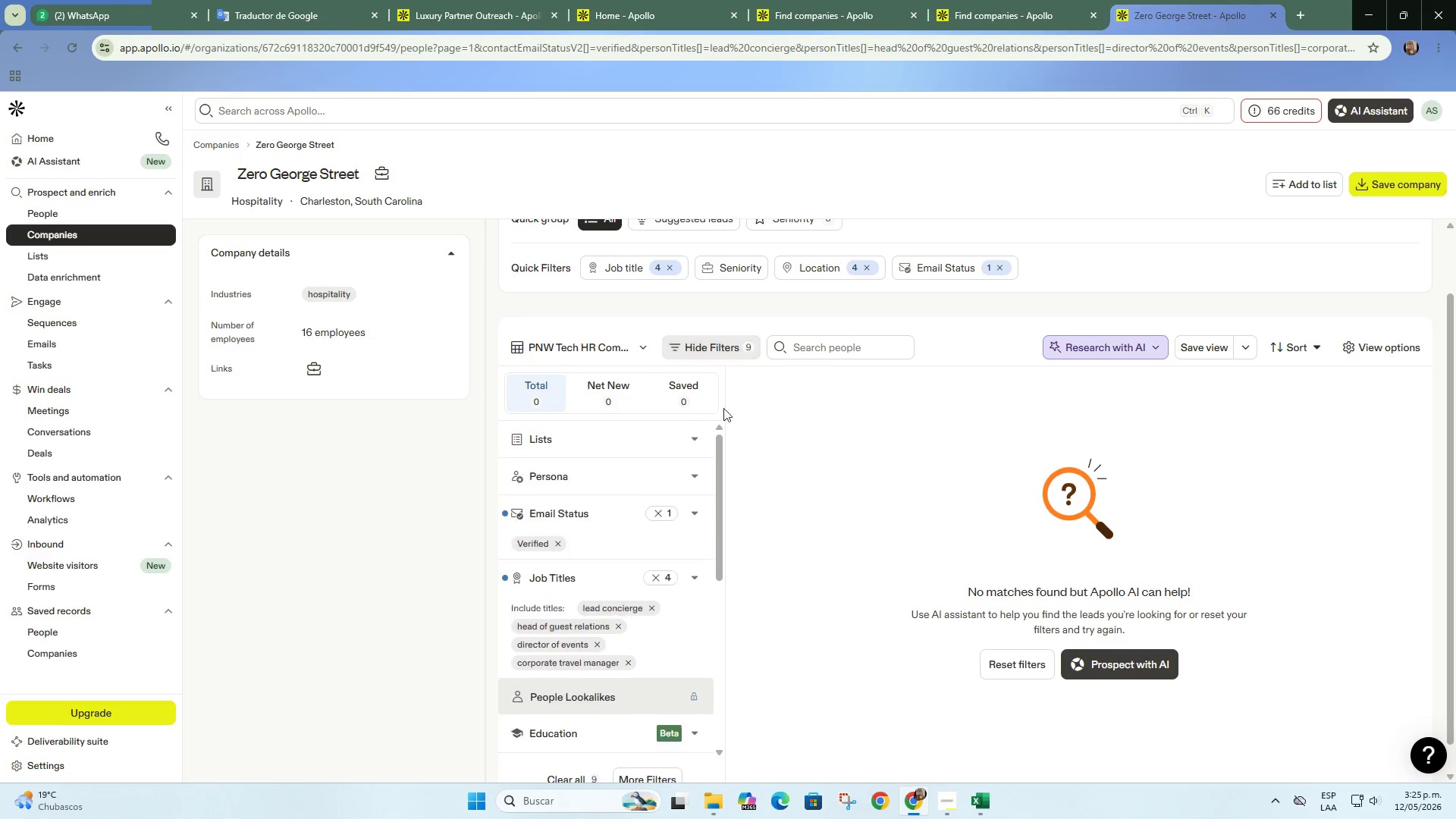 
scroll: coordinate [760, 469], scroll_direction: down, amount: 1.0
 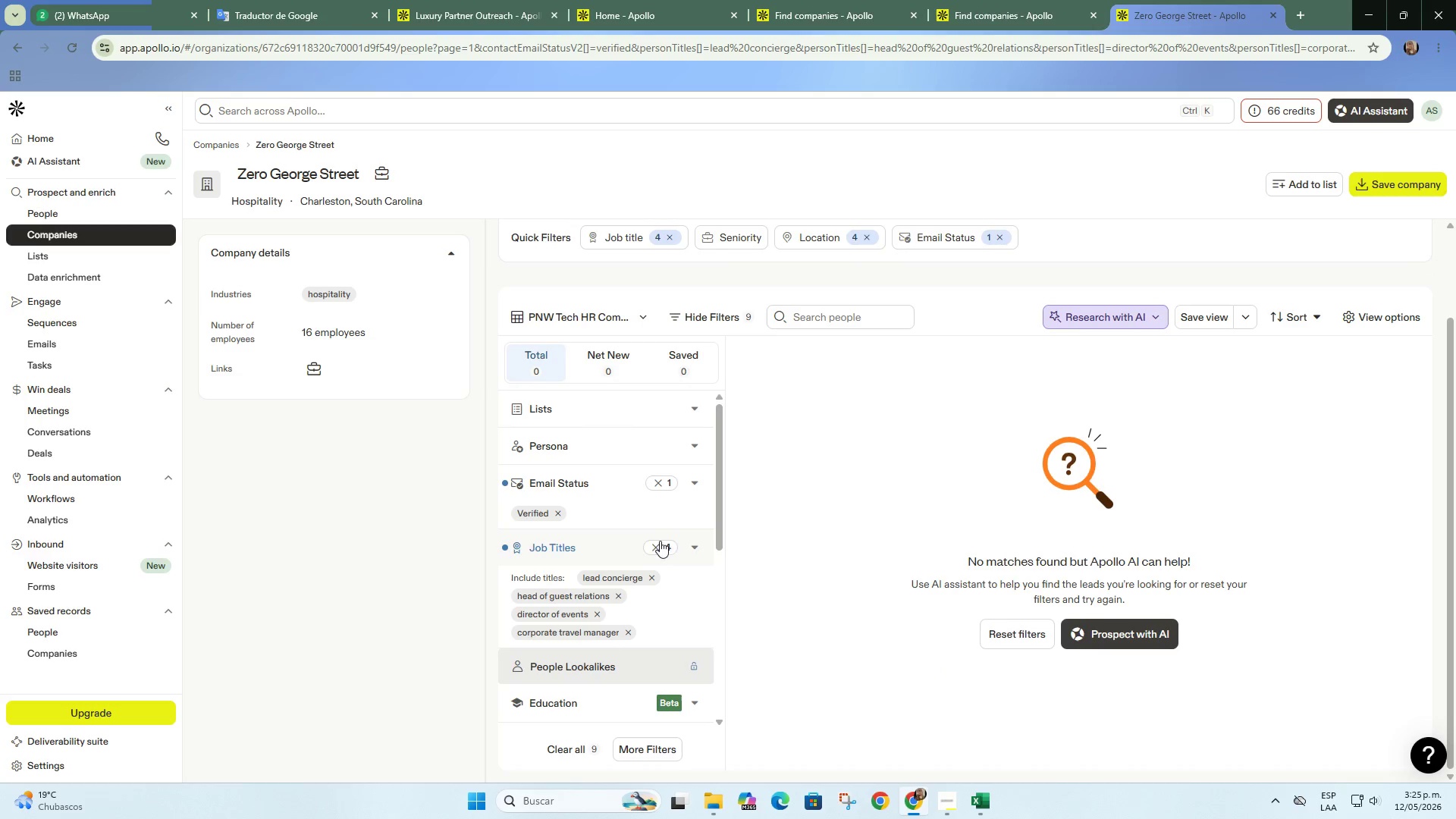 
left_click([657, 544])
 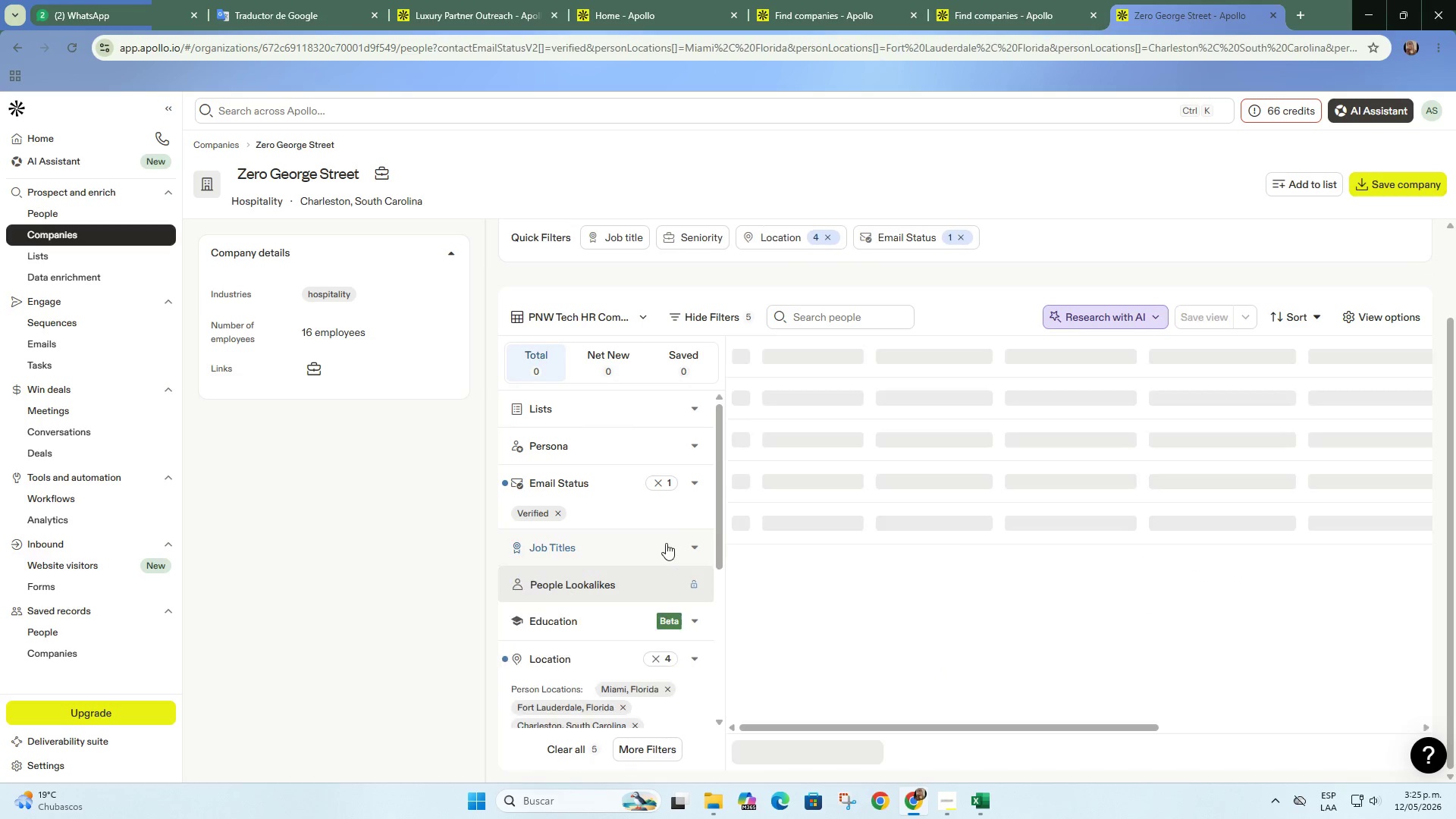 
scroll: coordinate [666, 543], scroll_direction: down, amount: 1.0
 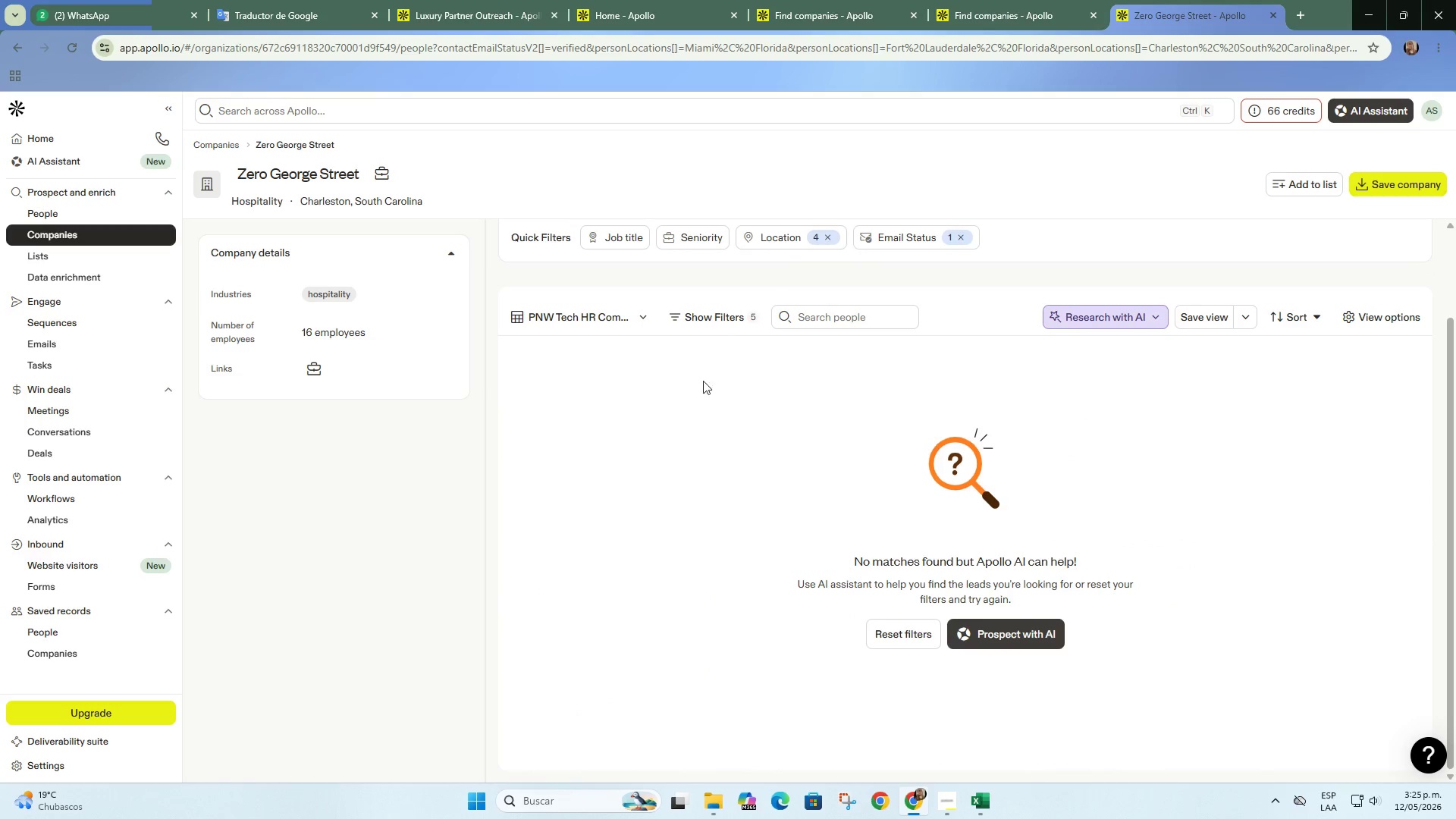 
left_click([733, 309])
 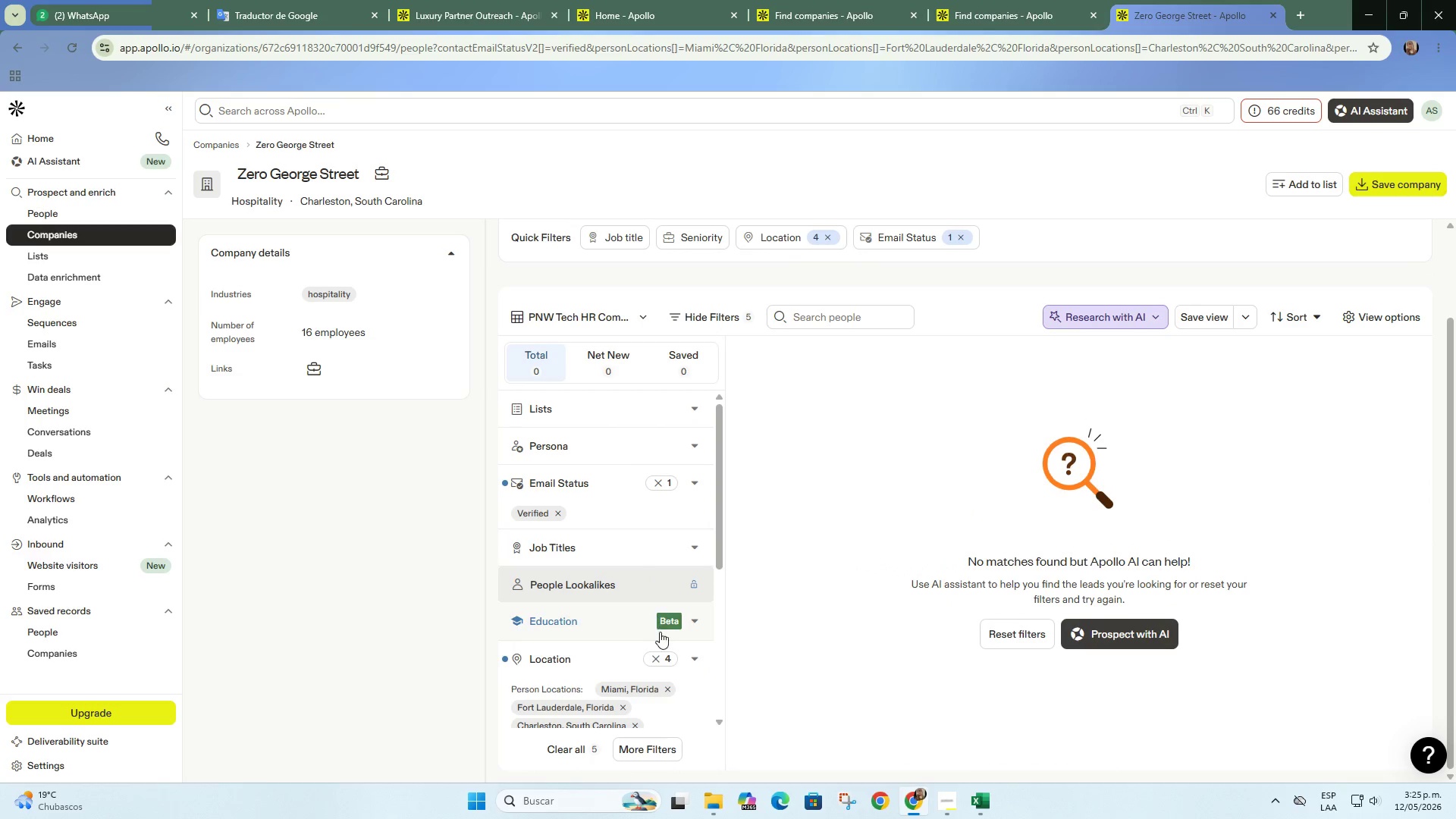 
left_click([665, 651])
 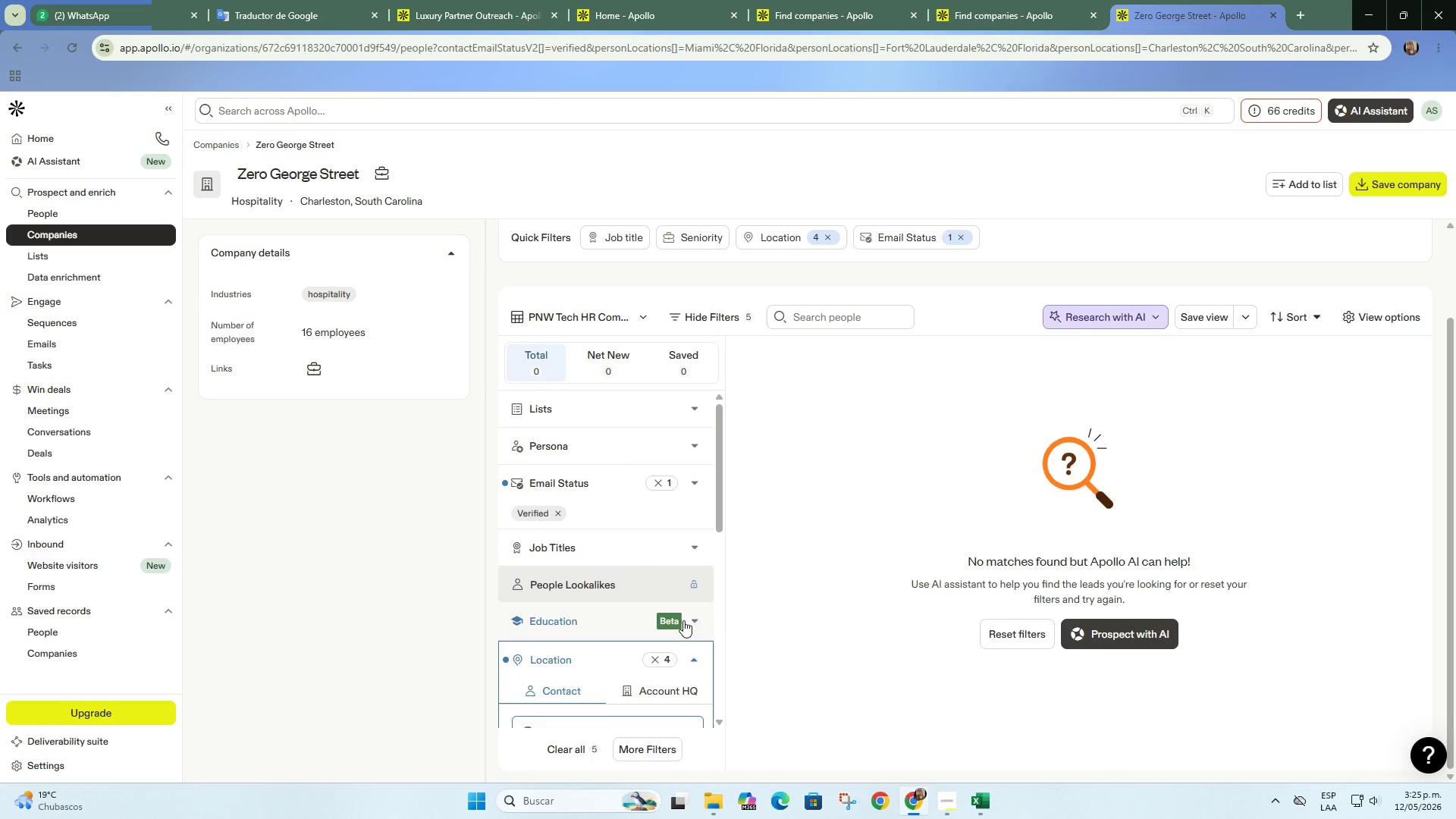 
left_click([663, 660])
 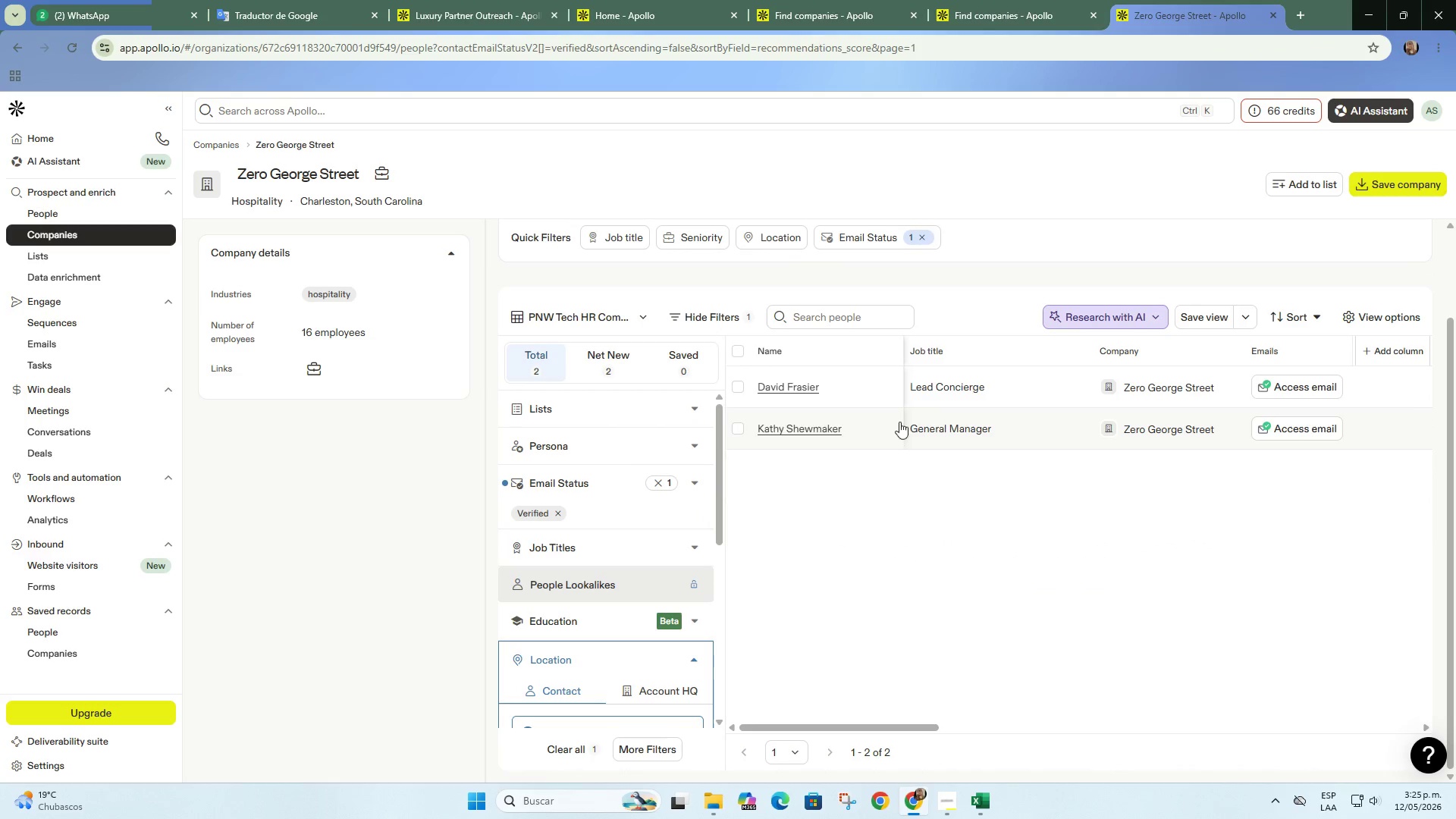 
left_click([739, 384])
 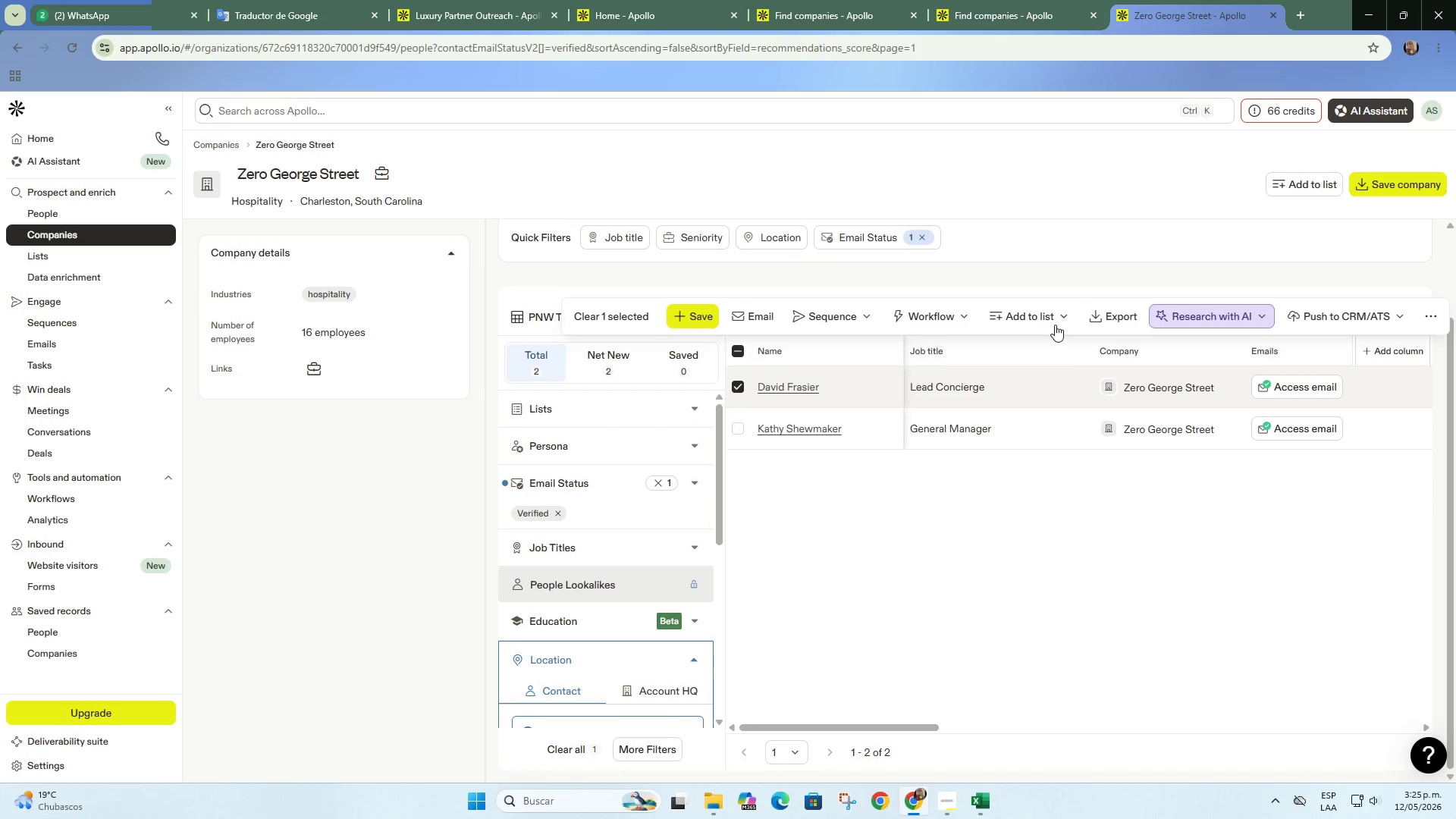 
left_click([1053, 322])
 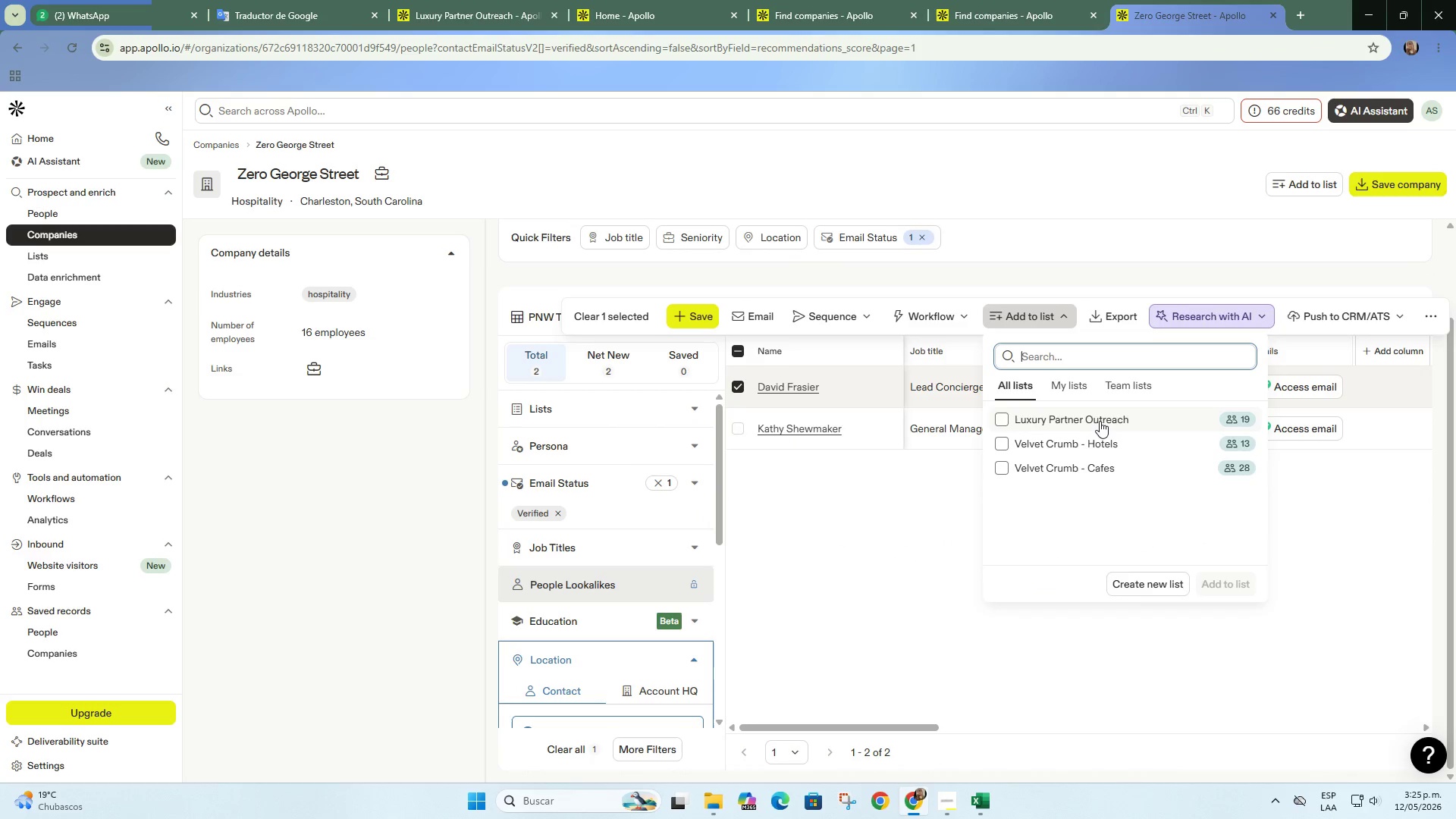 
left_click([1101, 421])
 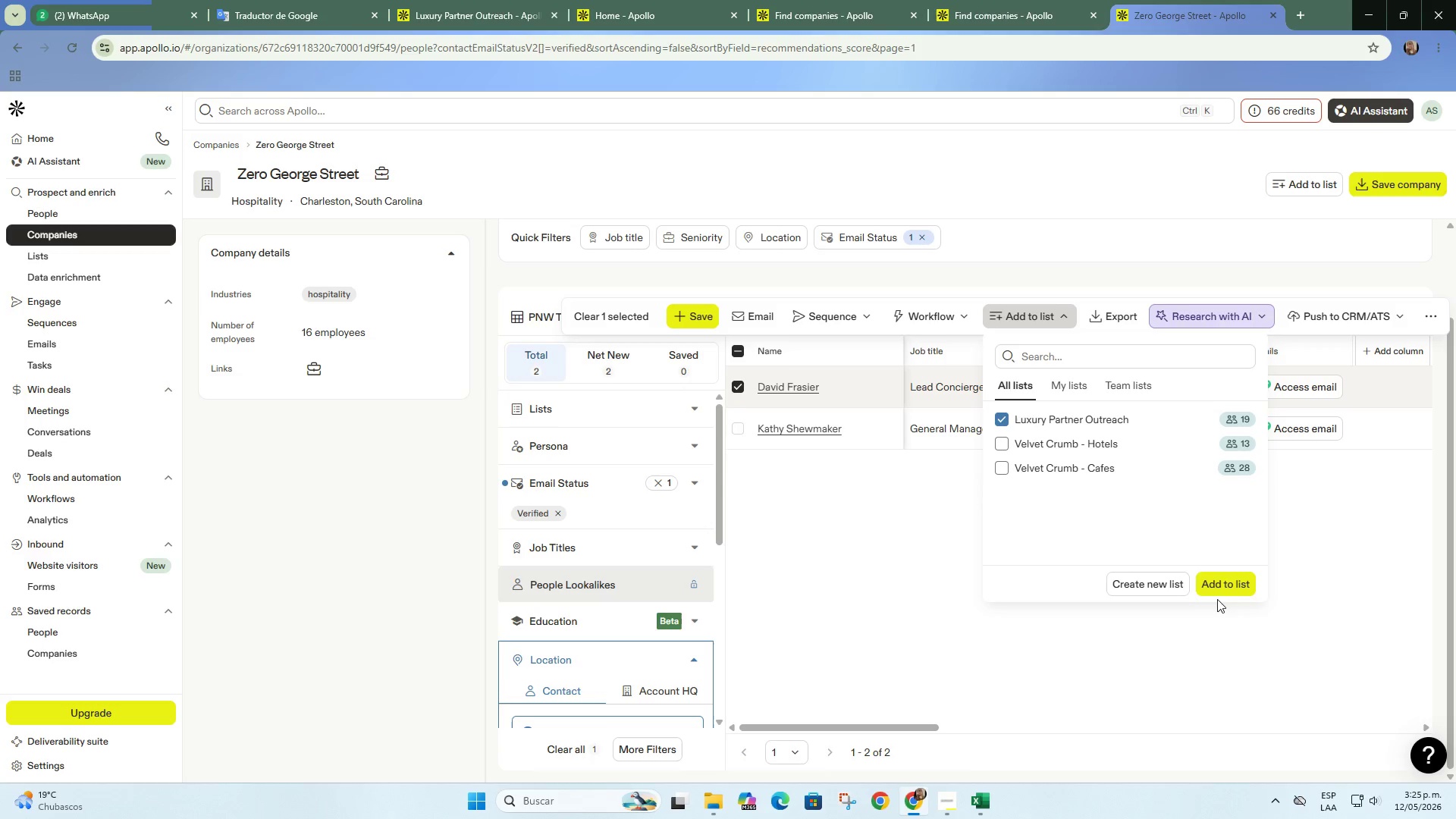 
left_click([1222, 588])
 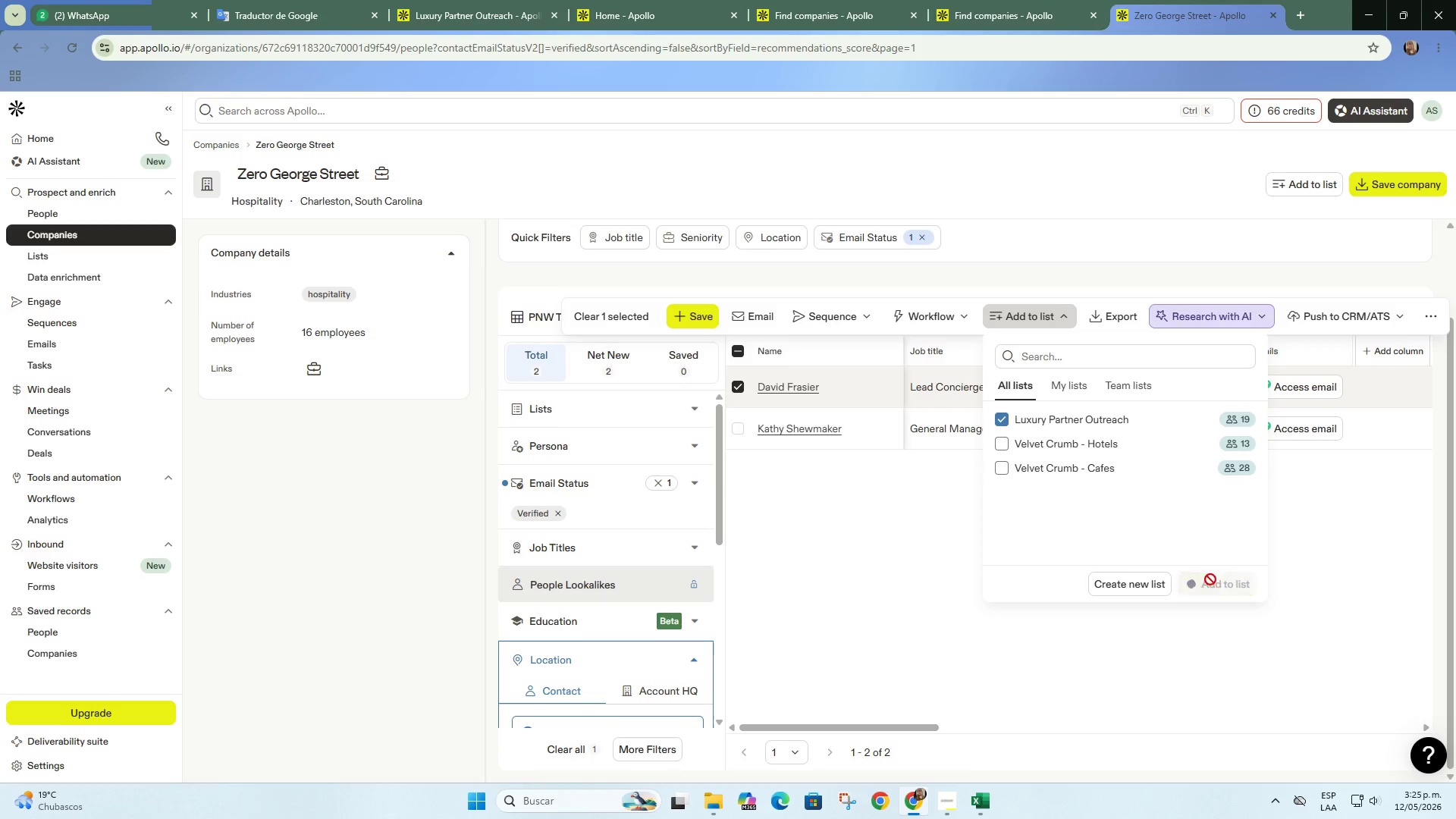 
mouse_move([886, 428])
 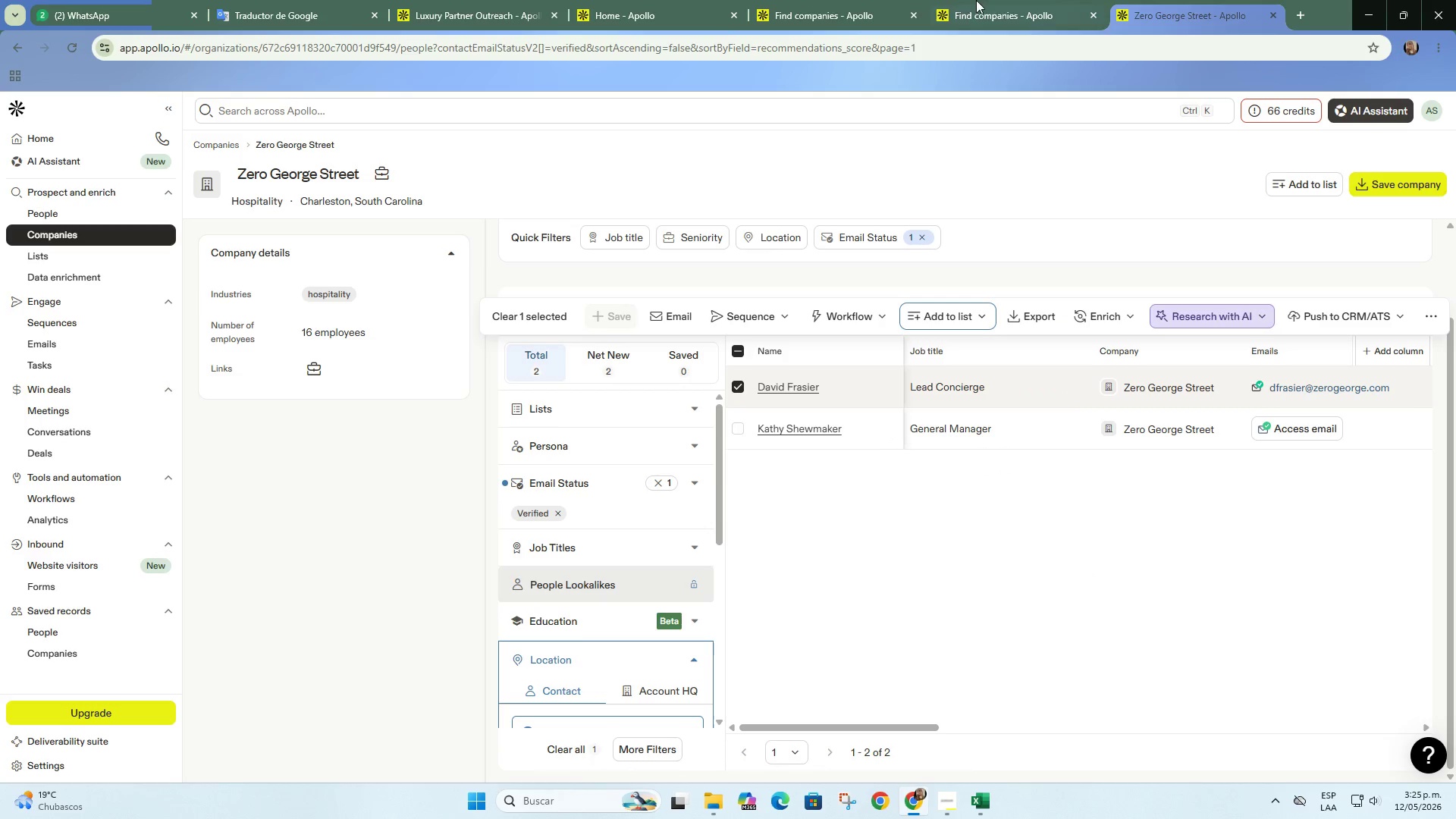 
left_click([1006, 0])
 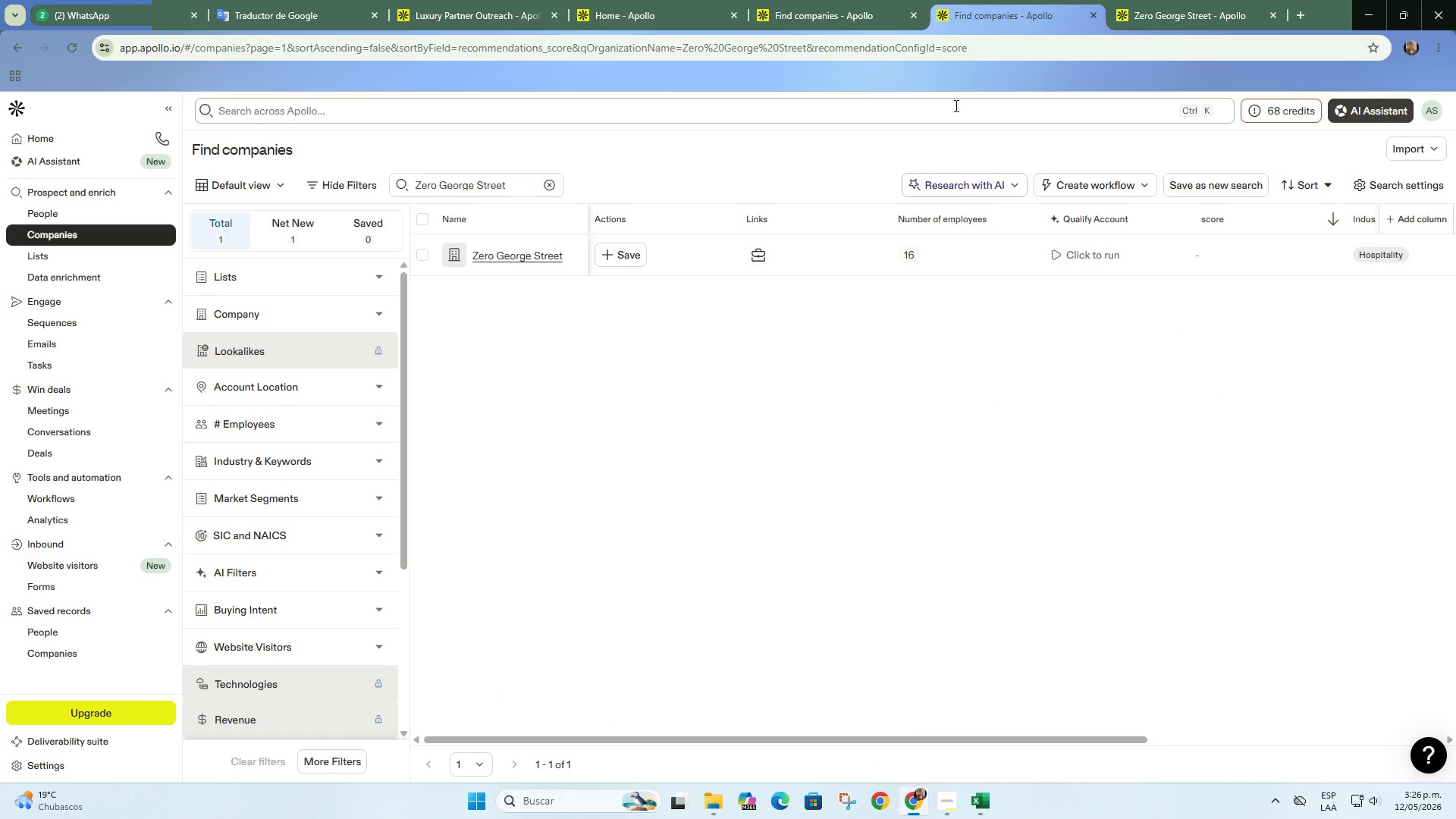 
left_click([1203, 5])
 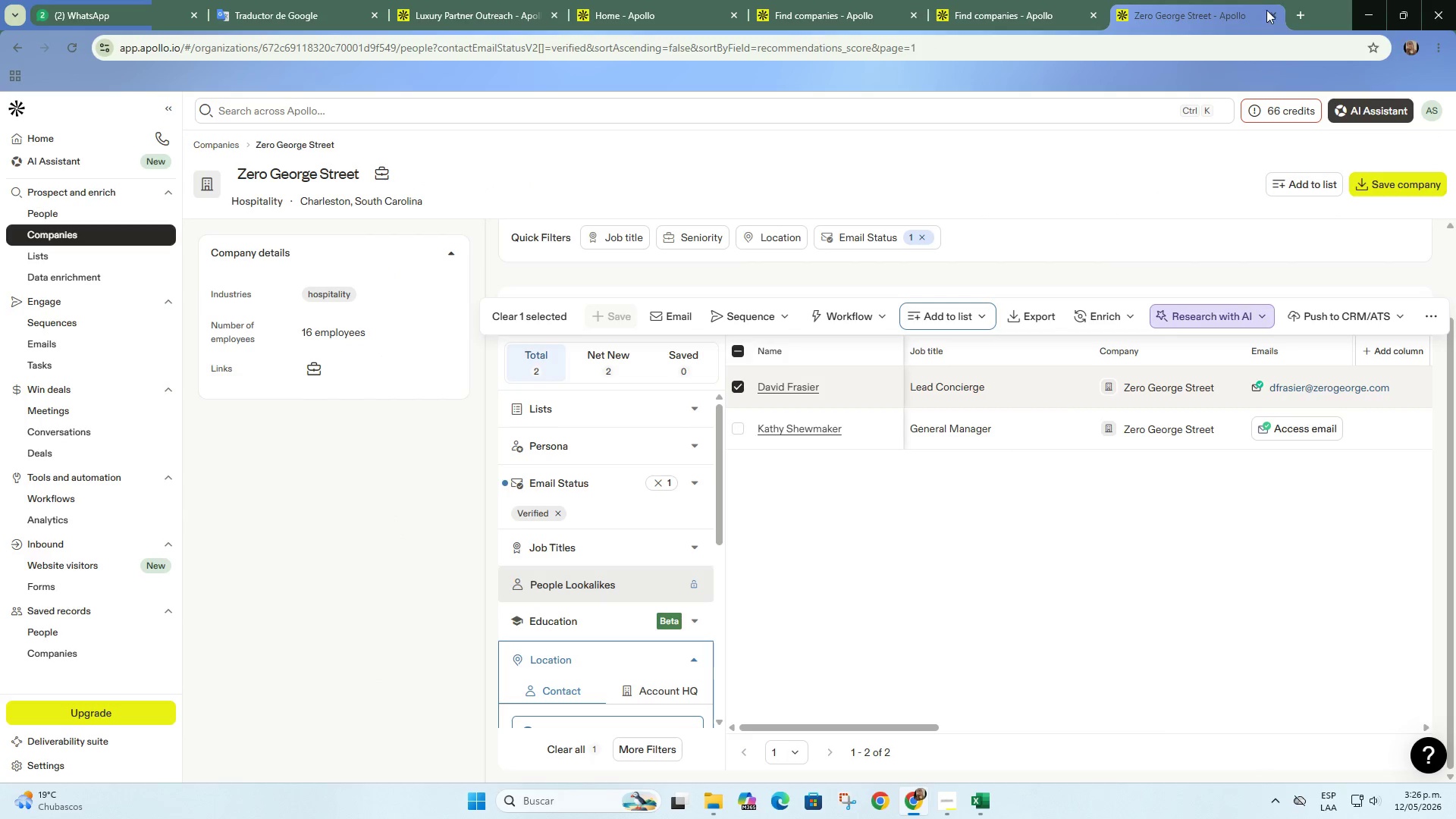 
left_click([1272, 16])
 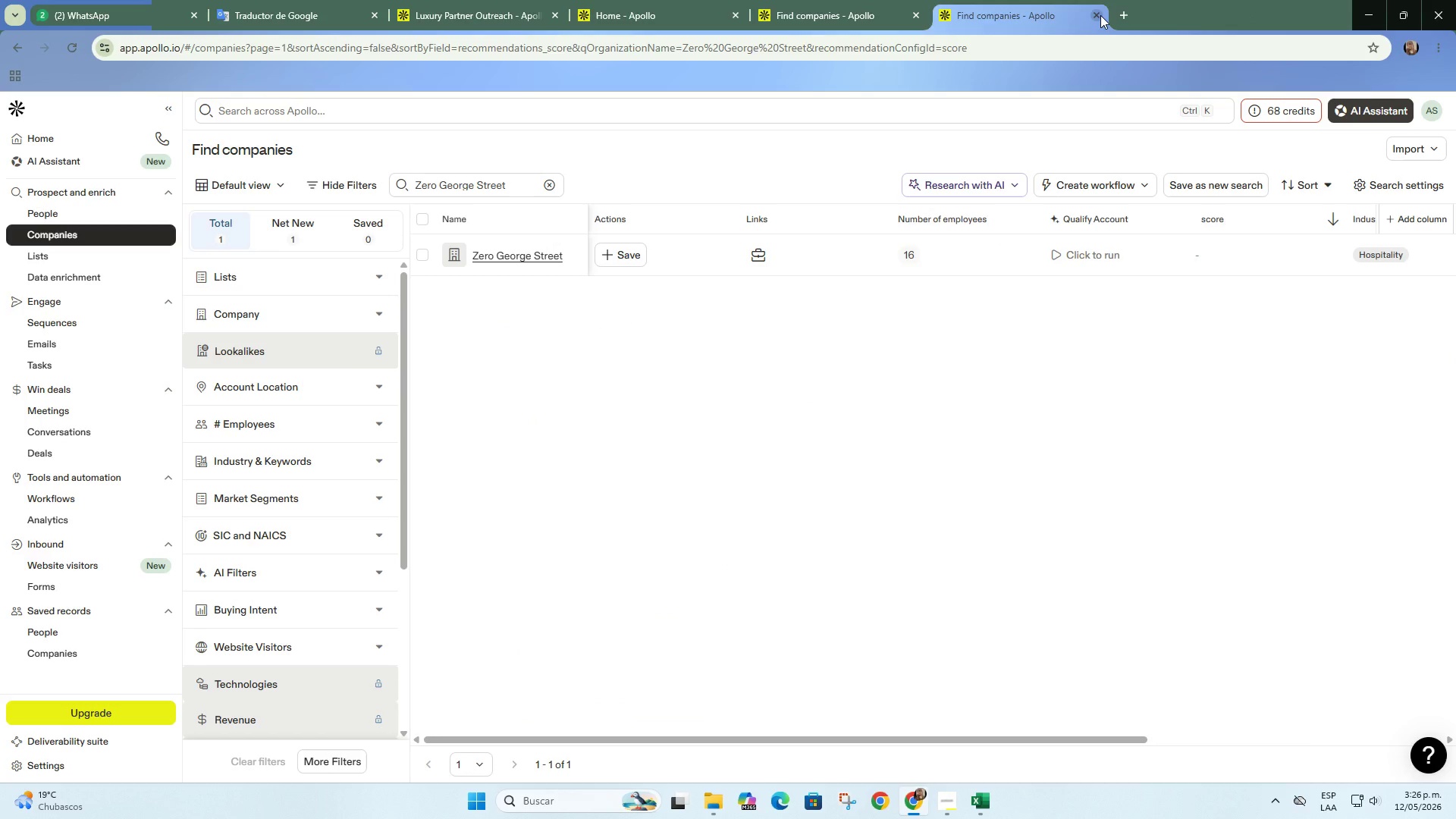 
left_click_drag(start_coordinate=[1100, 15], to_coordinate=[1047, 102])
 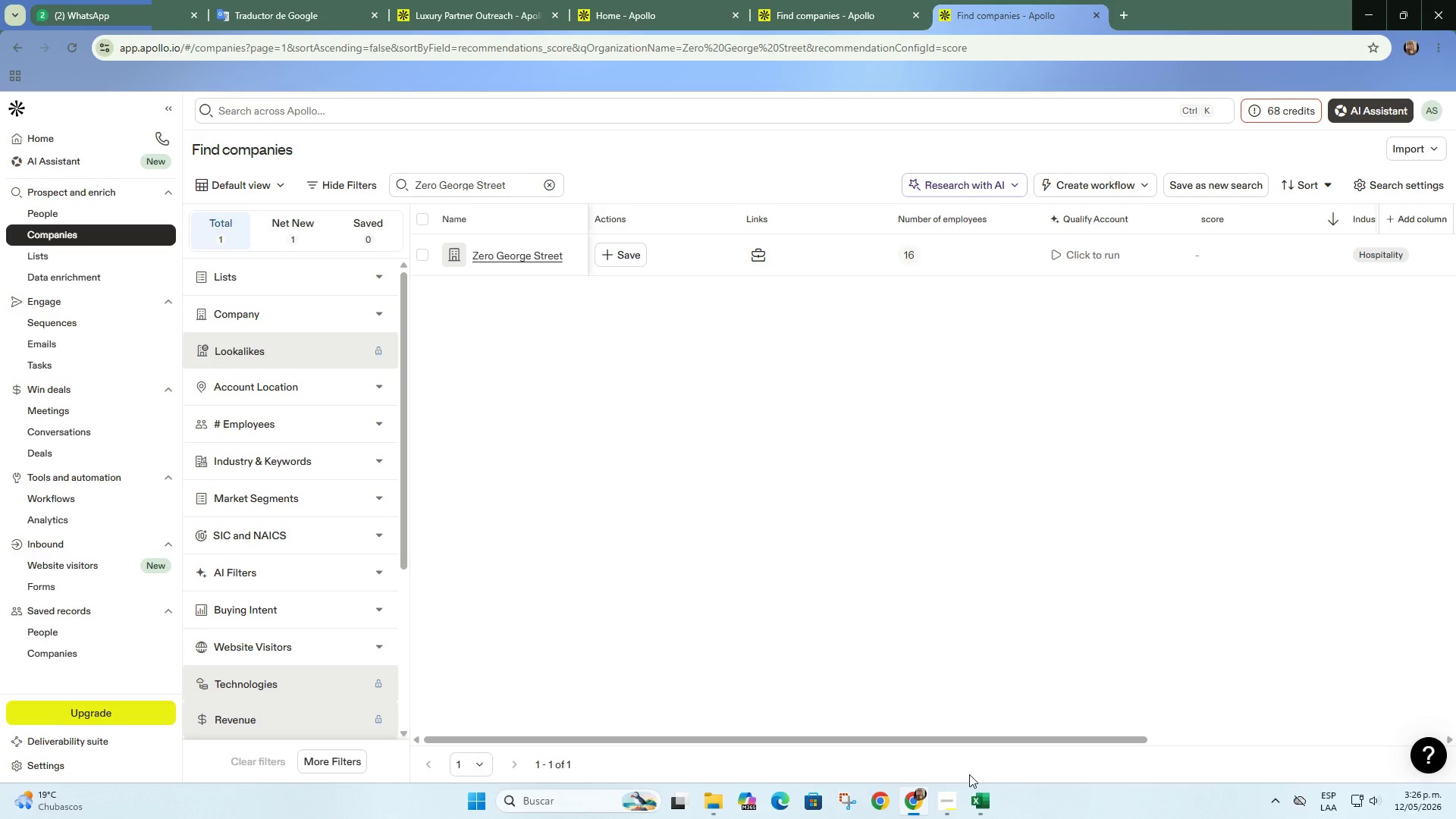 
left_click([981, 792])
 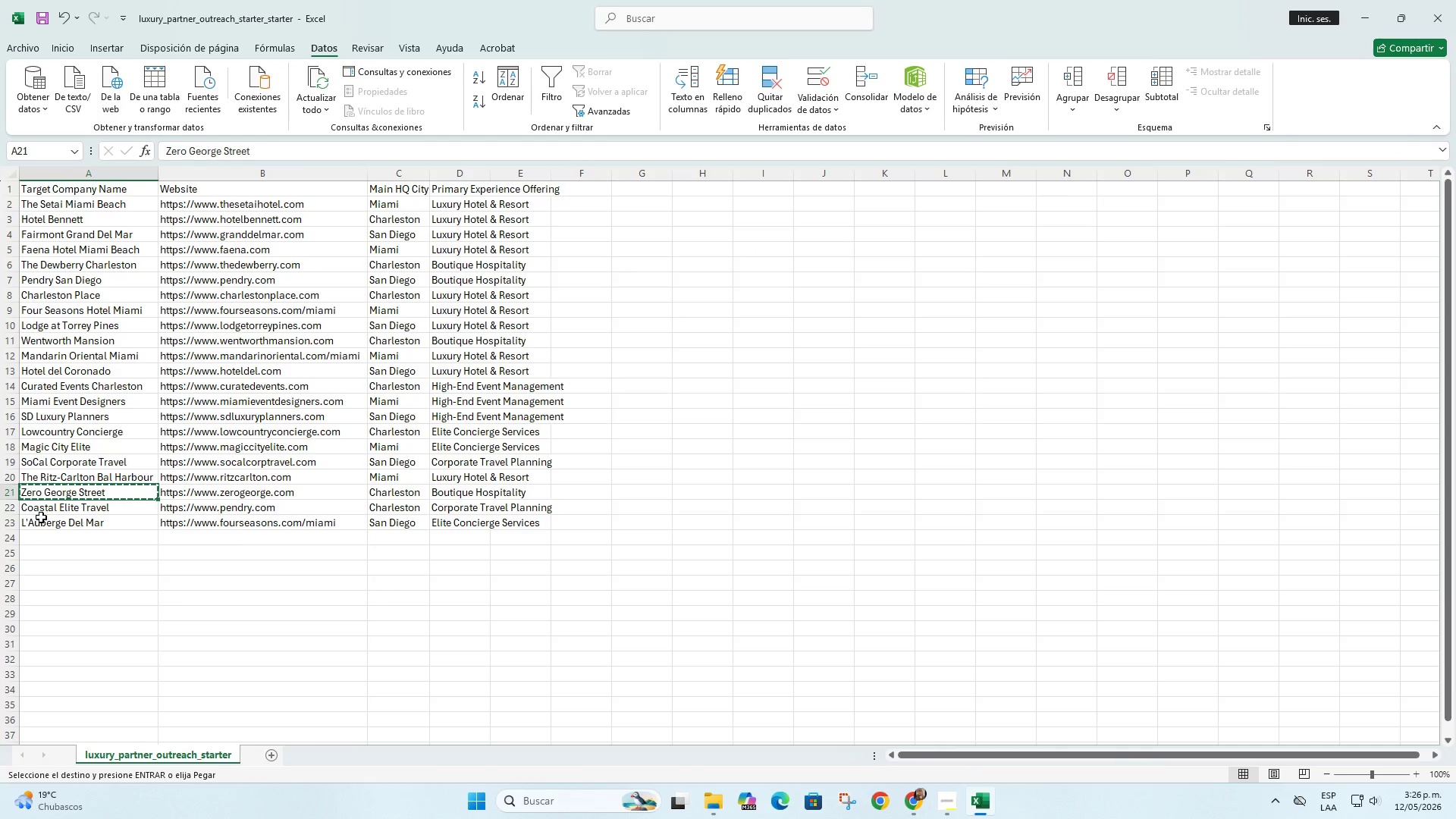 
left_click([77, 512])
 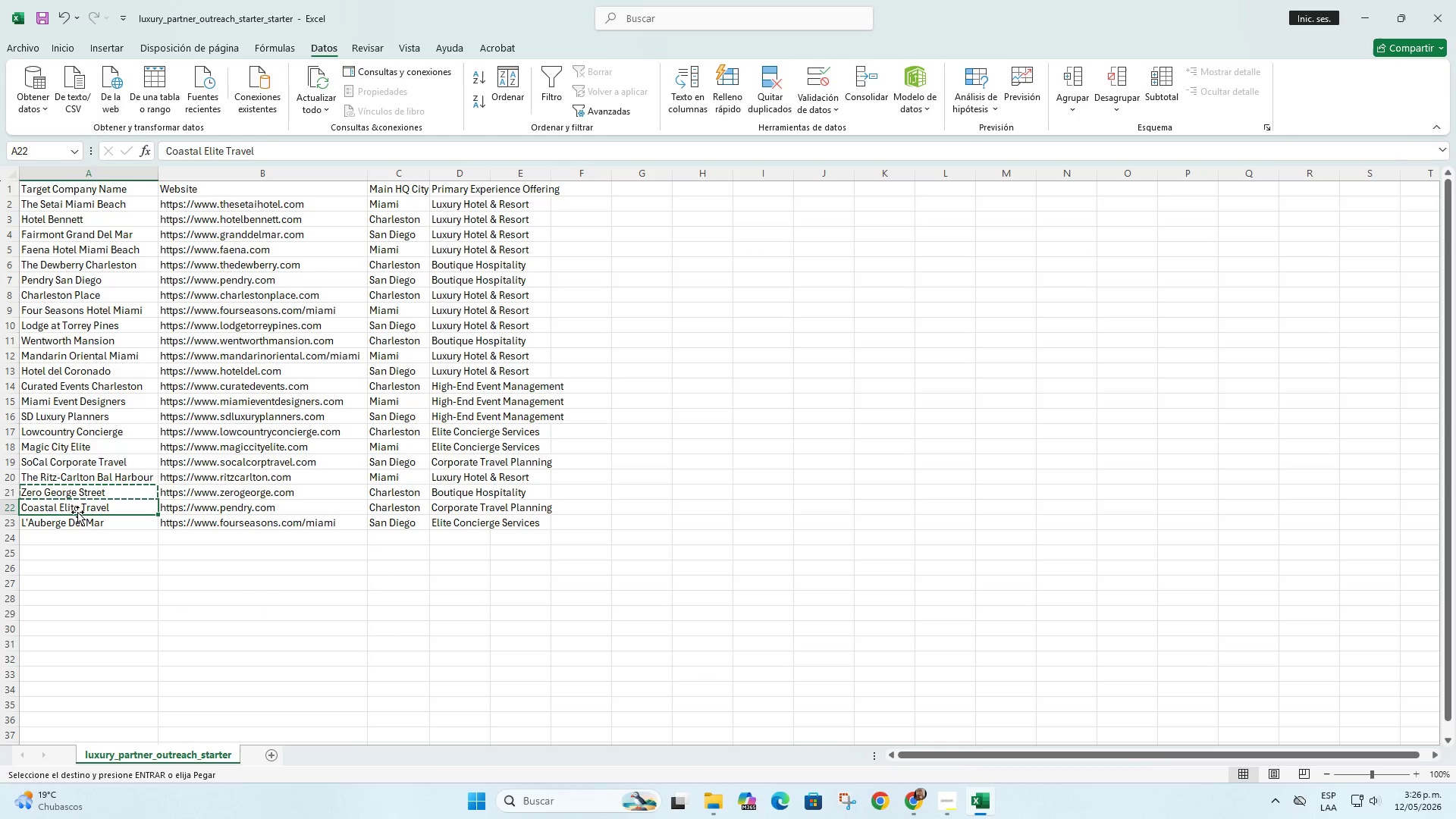 
key(Control+C)
 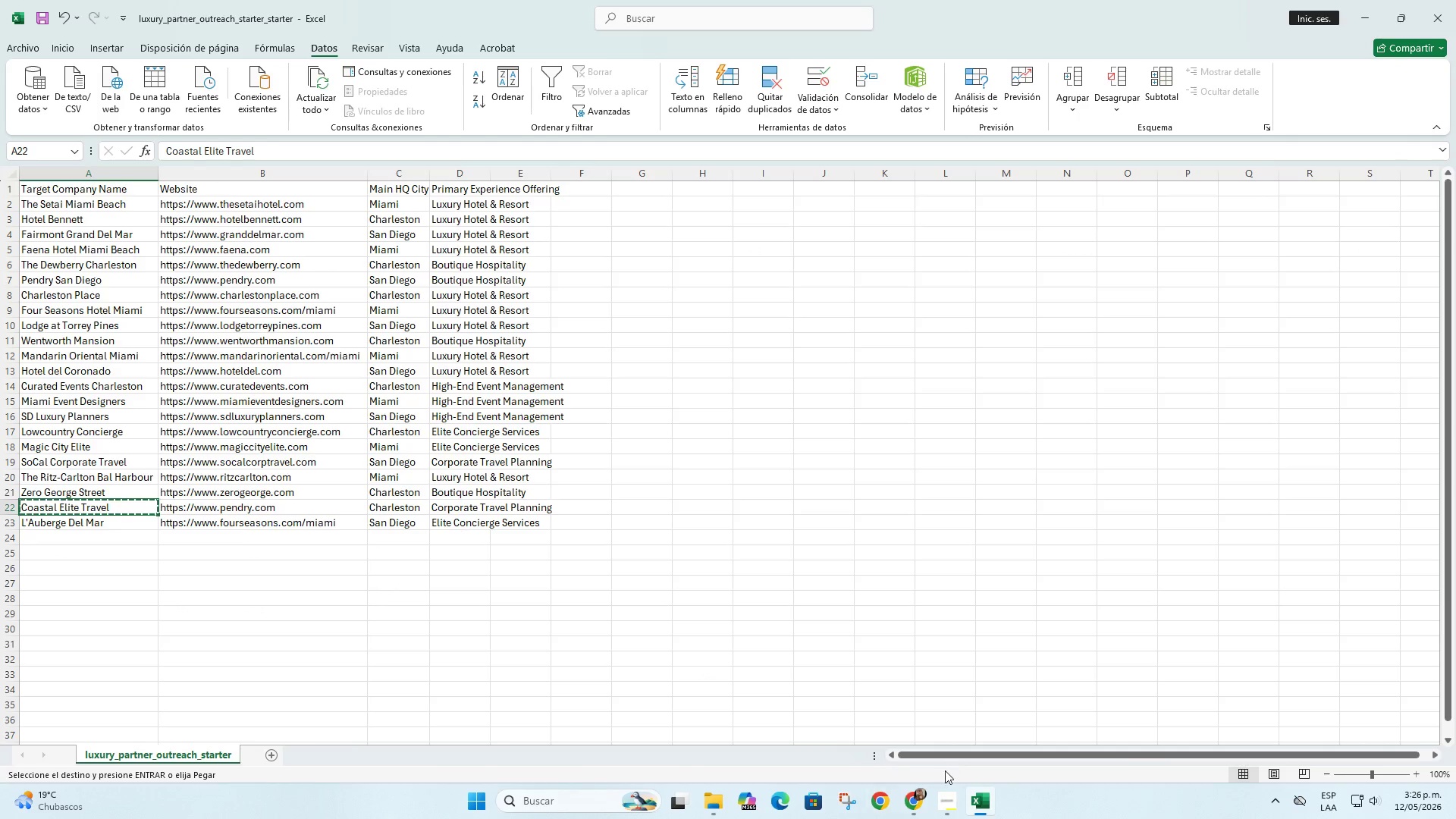 
left_click([906, 818])
 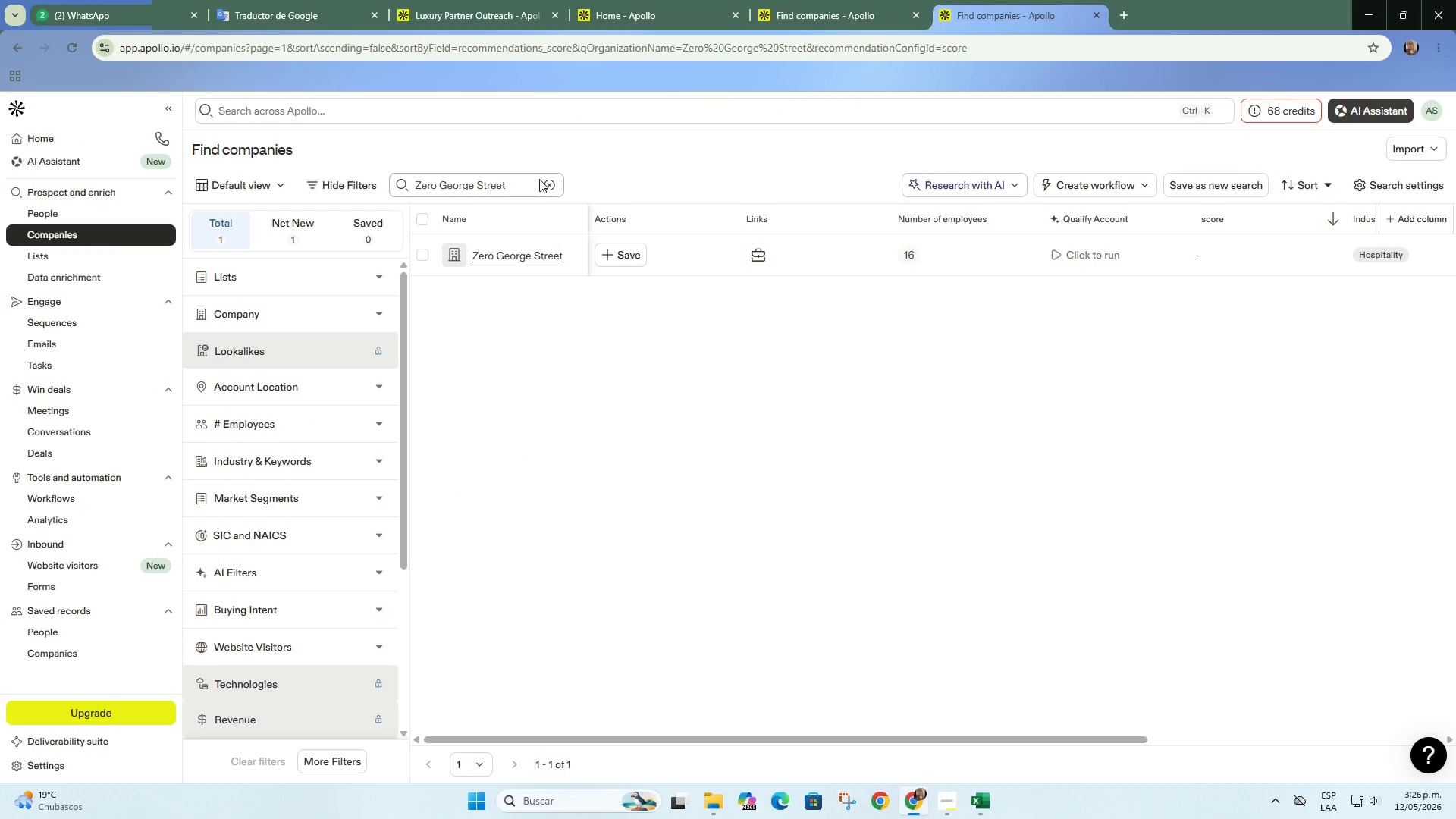 
double_click([491, 185])
 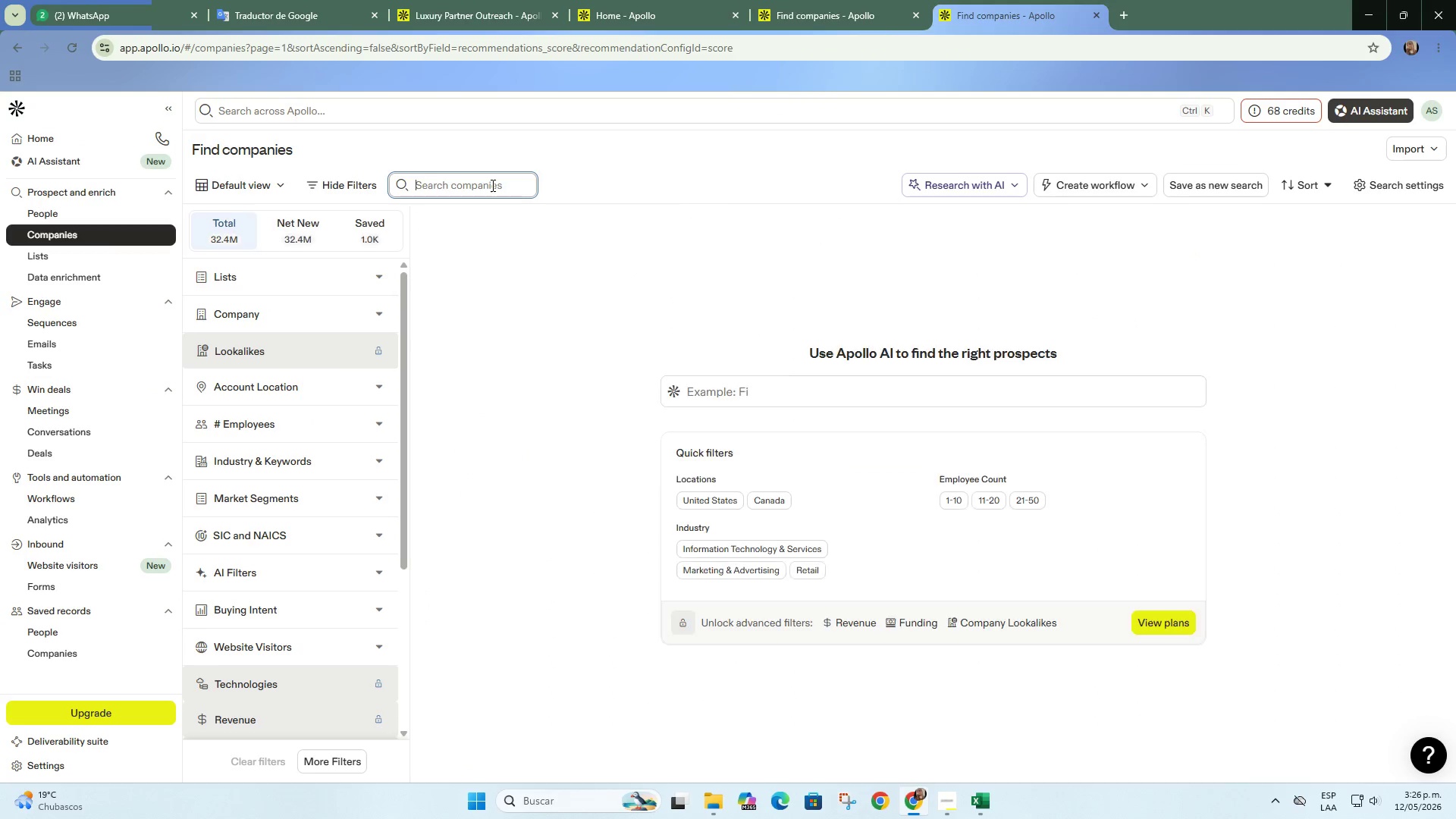 
key(Control+ControlLeft)
 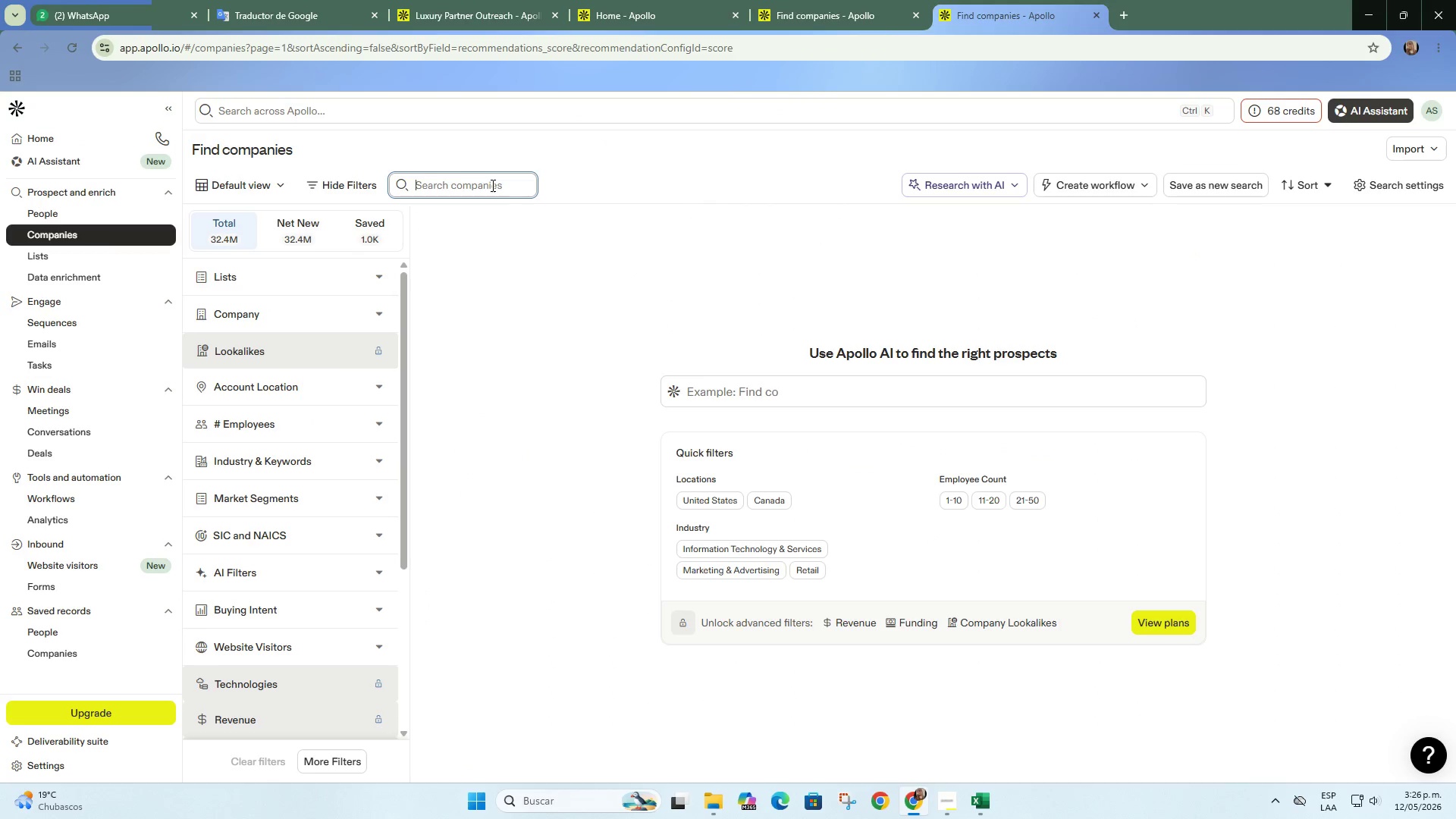 
key(Control+V)
 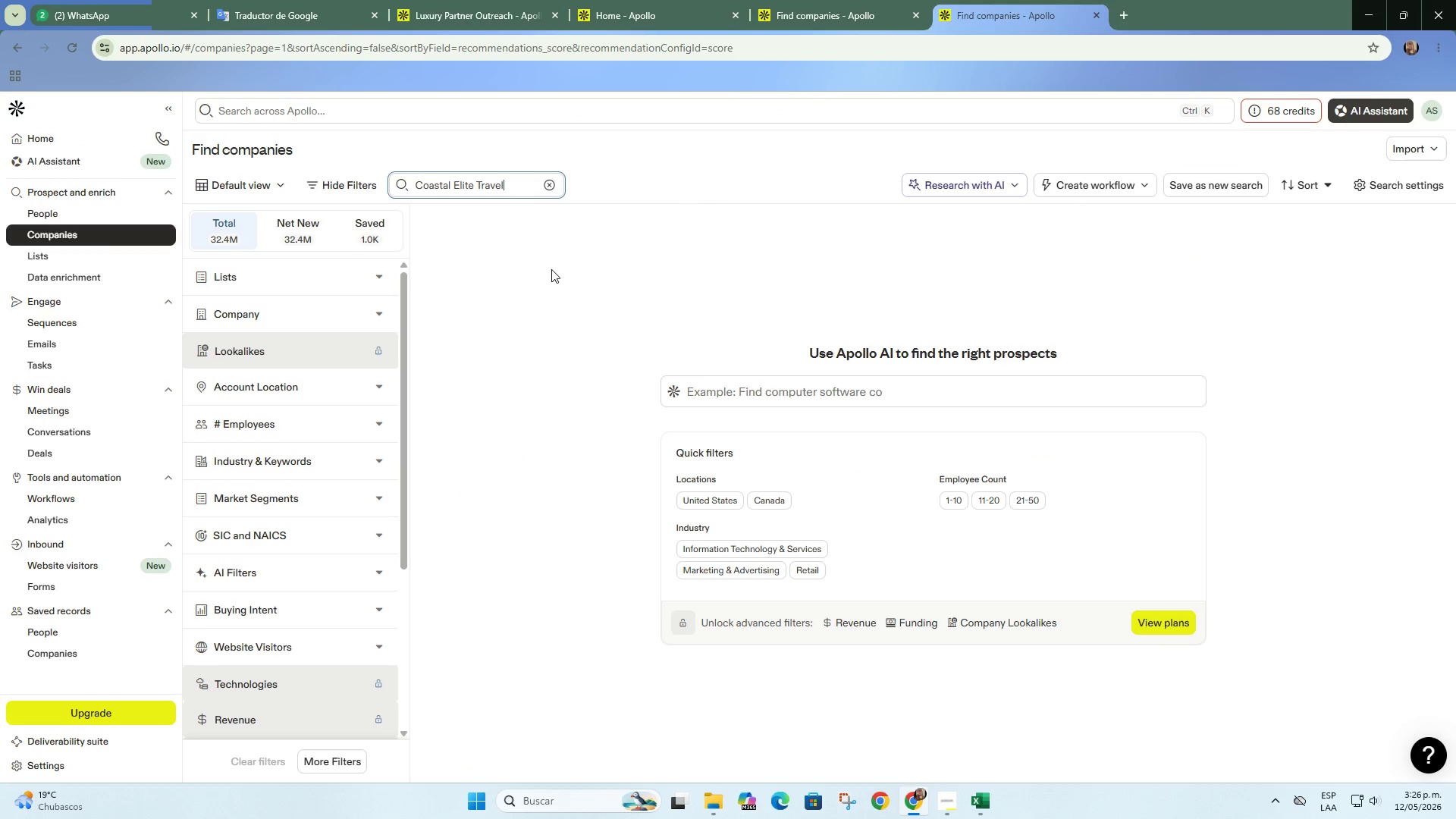 
key(Enter)
 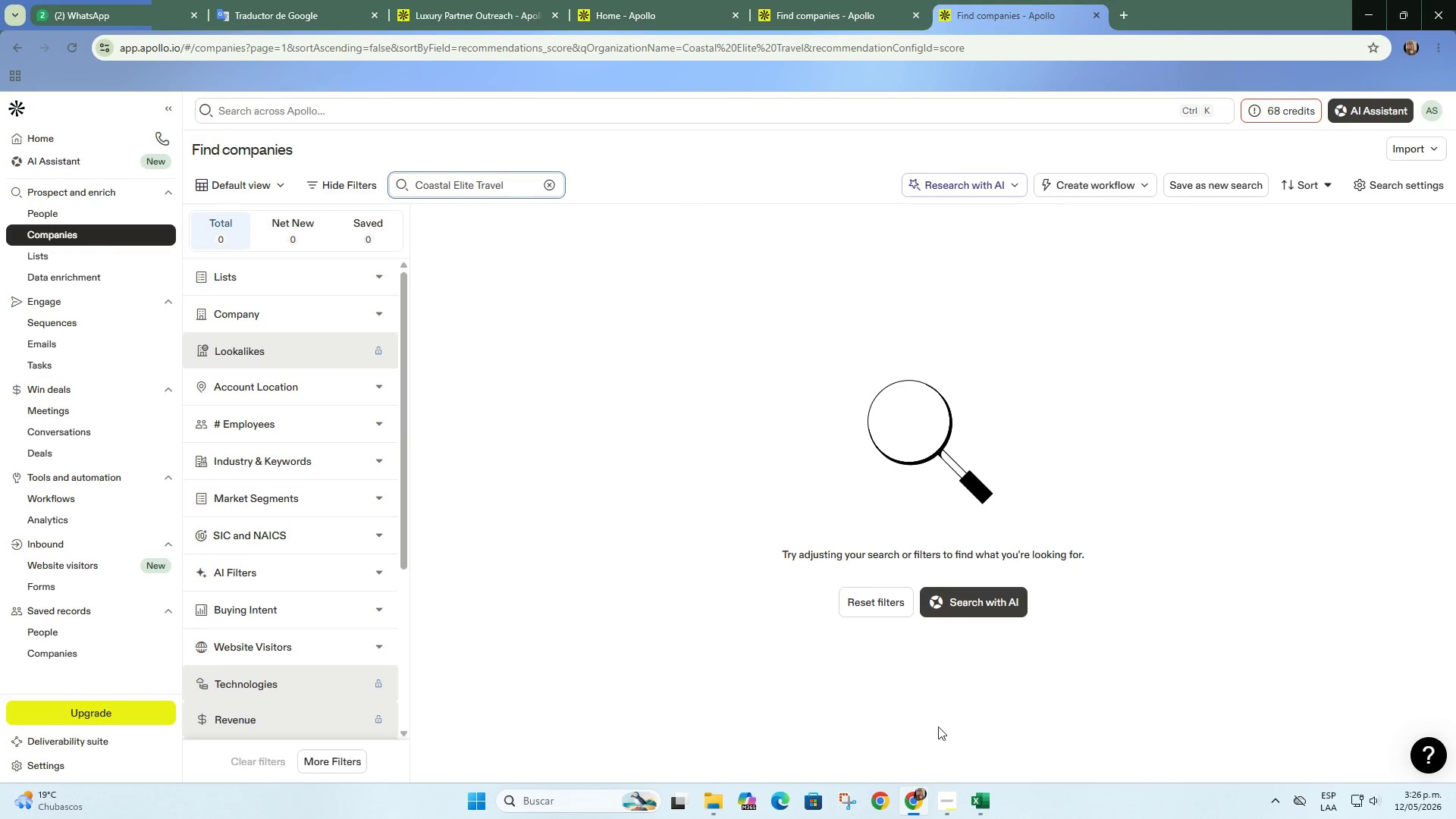 
left_click([993, 813])
 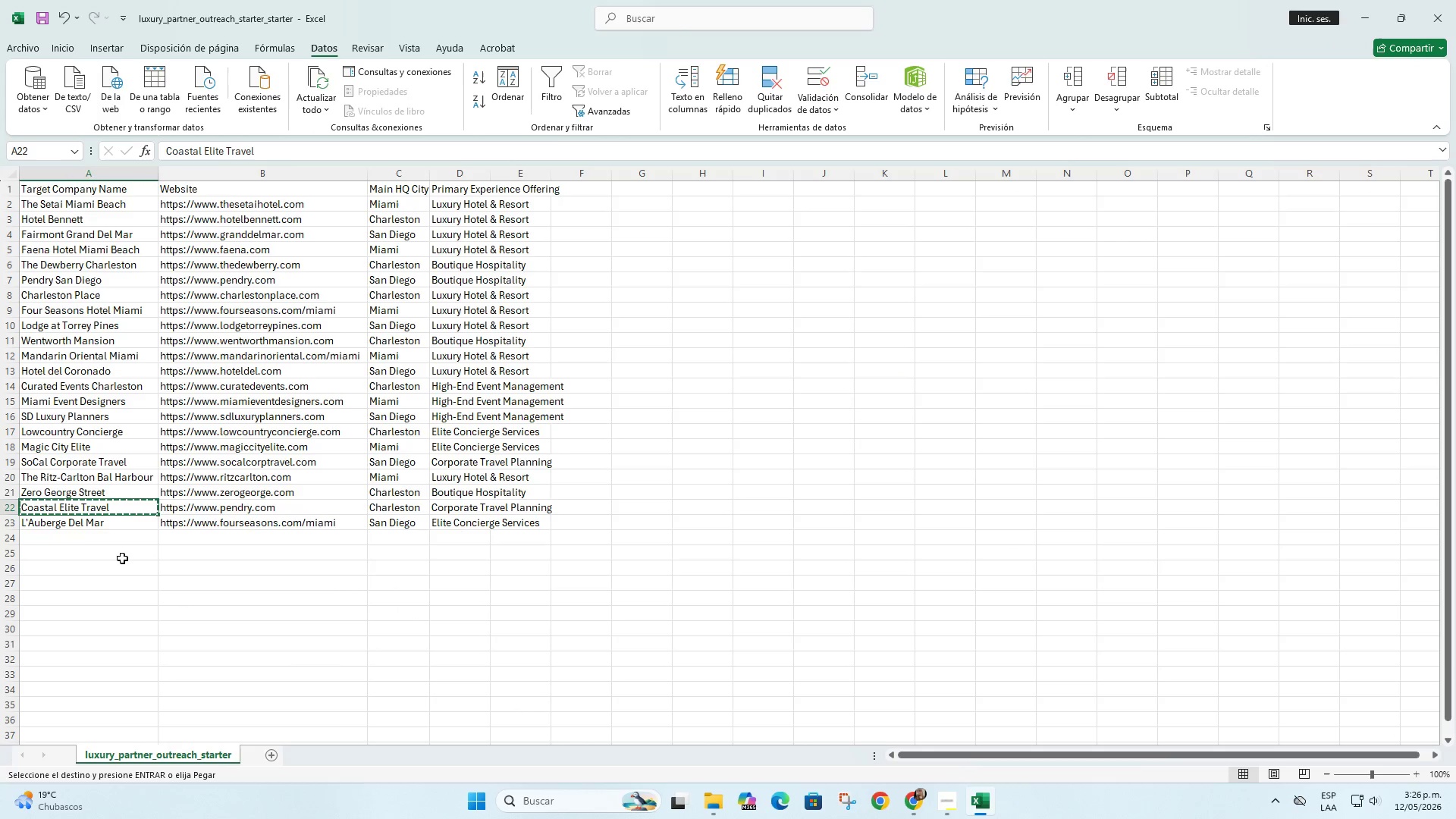 
left_click([104, 524])
 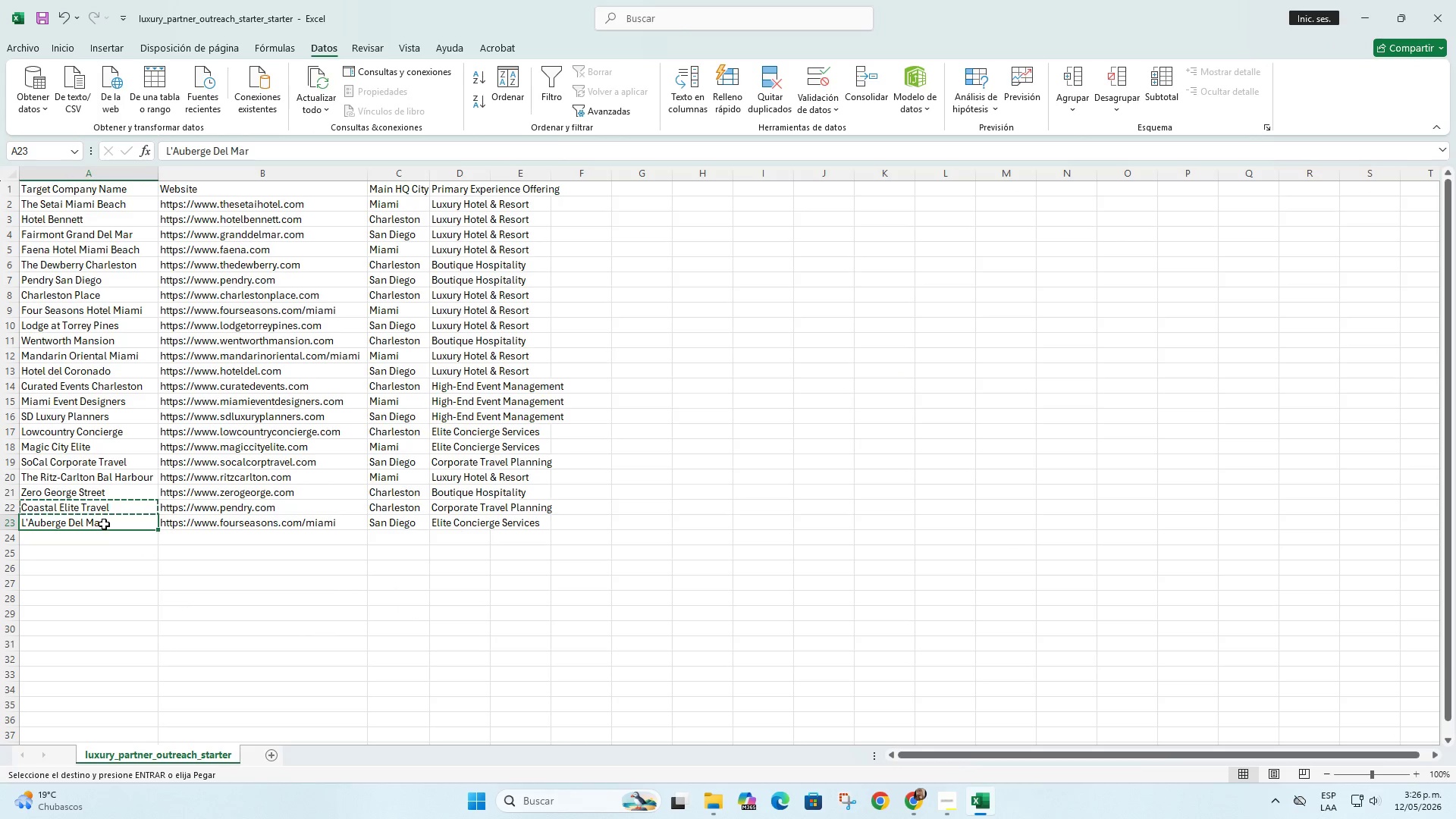 
key(Control+C)
 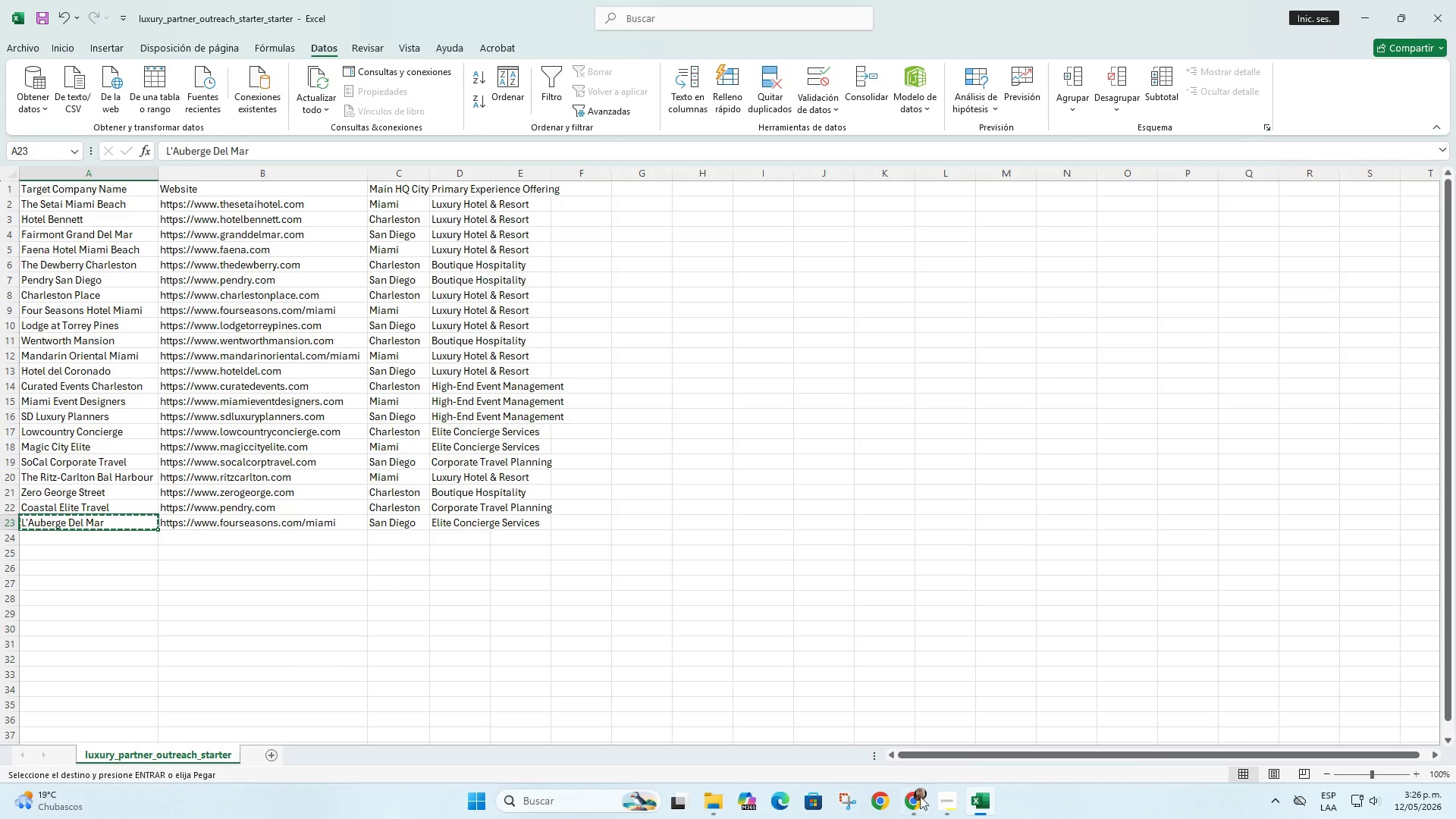 
left_click([920, 803])
 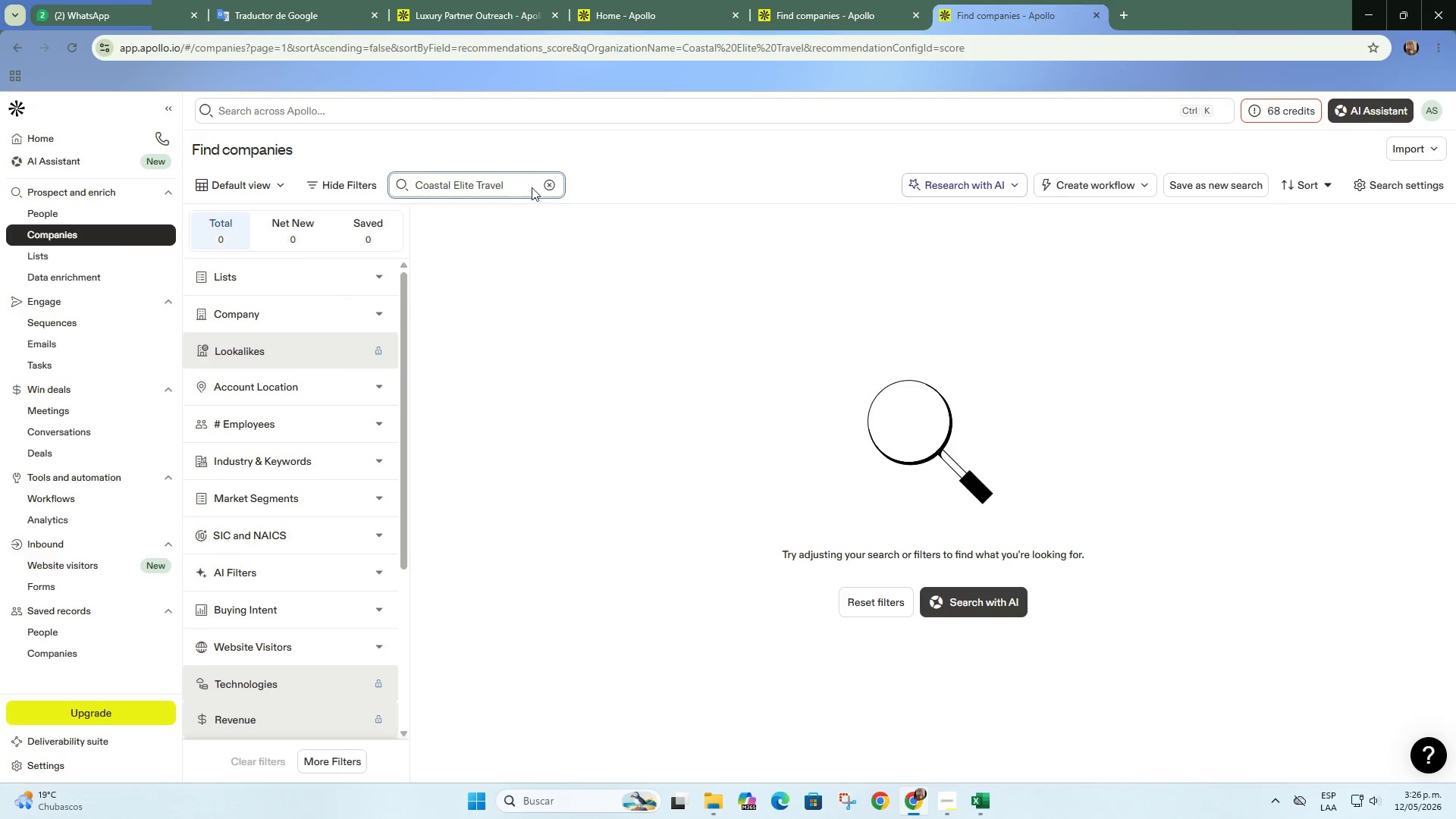 
double_click([548, 184])
 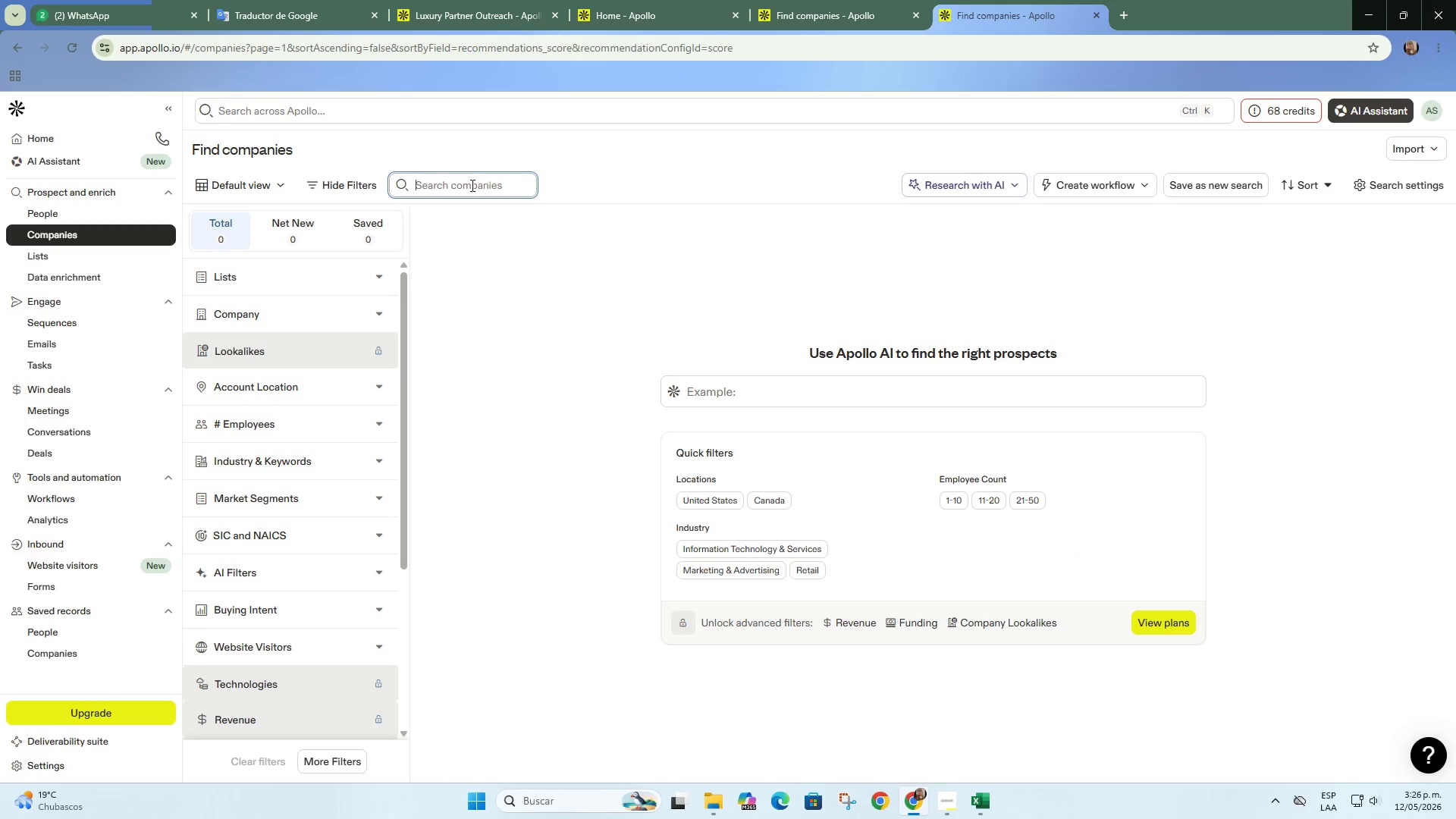 
hold_key(key=ControlLeft, duration=0.33)
 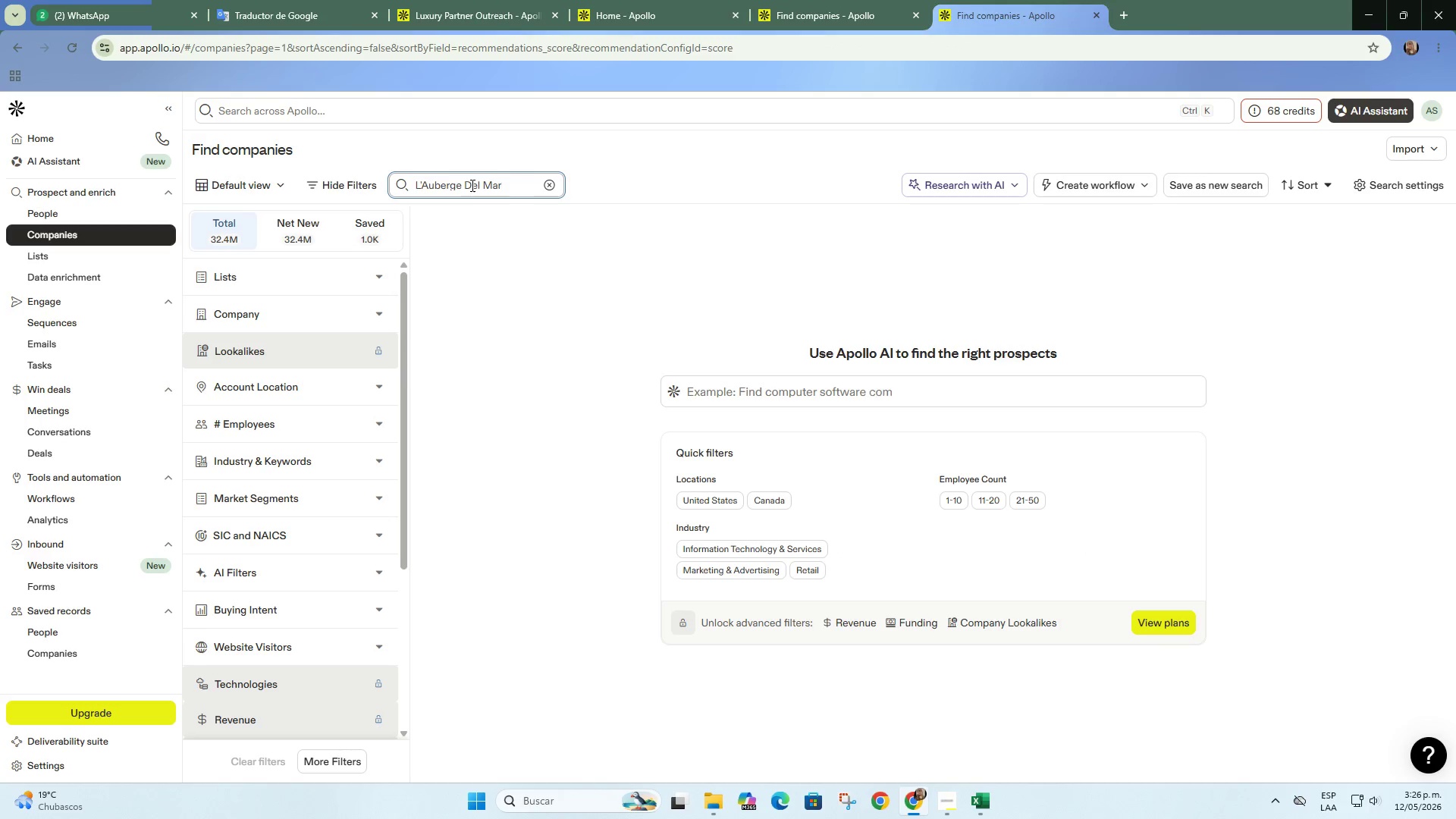 
key(V)
 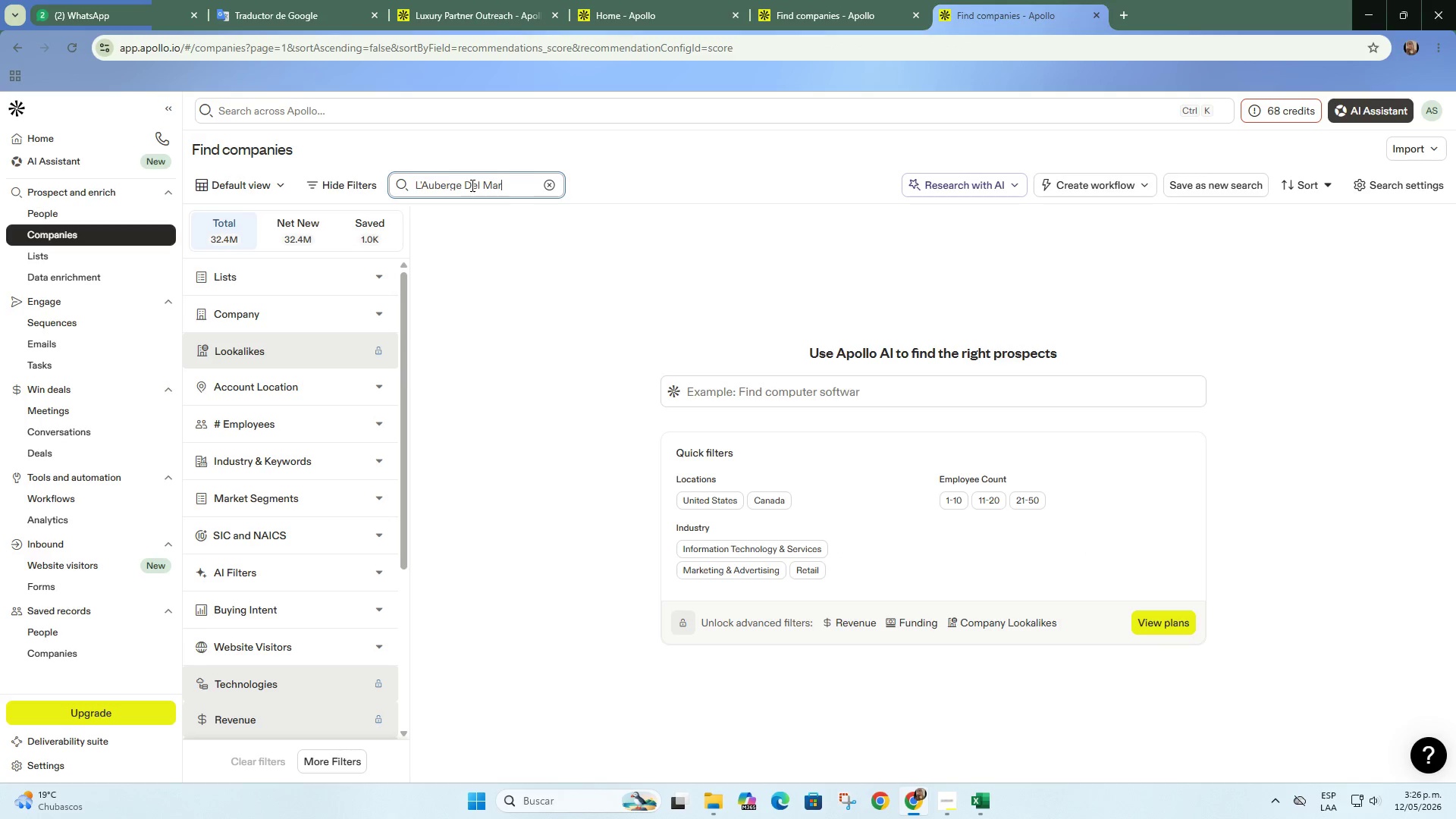 
key(Enter)
 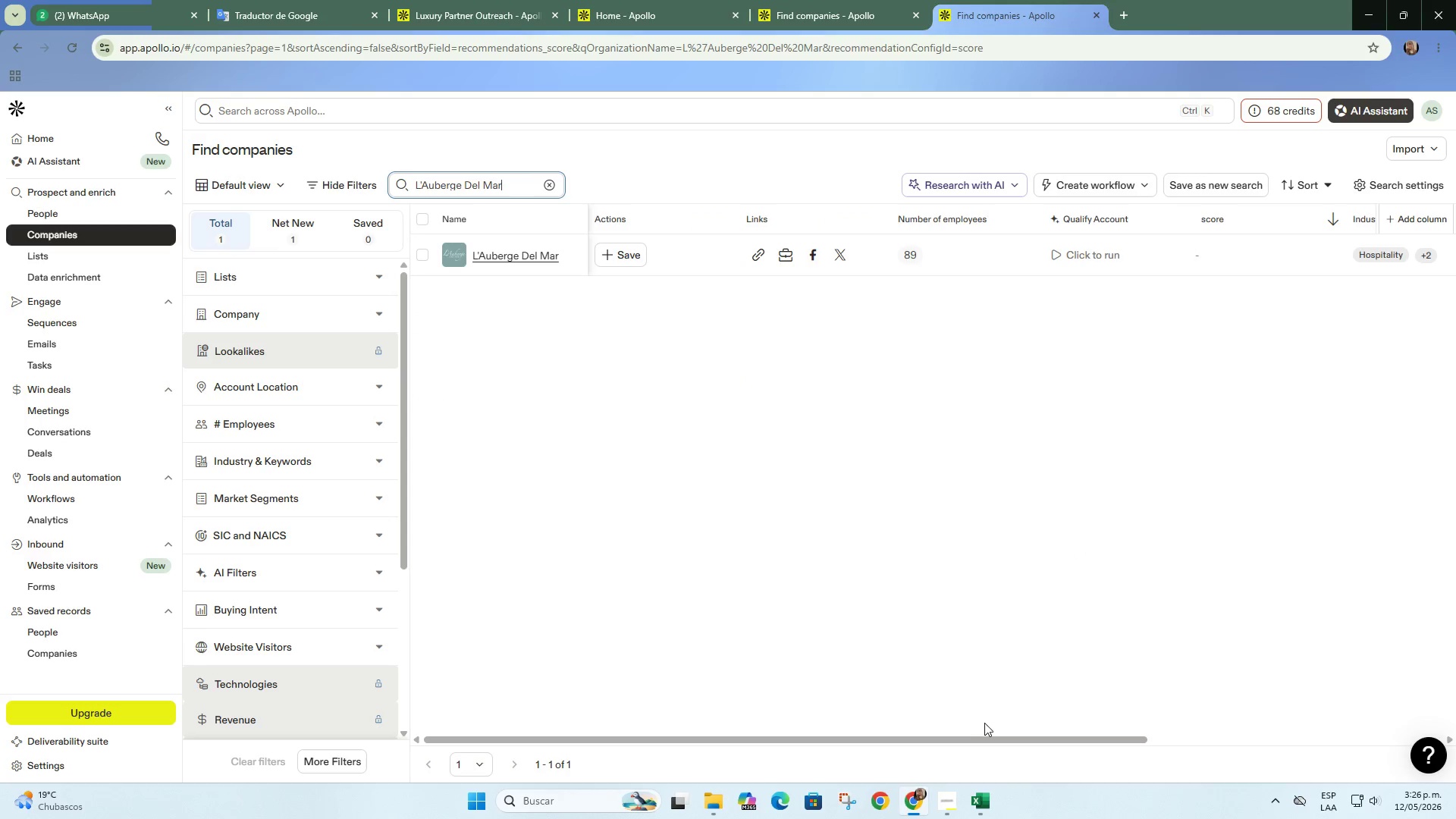 
left_click_drag(start_coordinate=[977, 736], to_coordinate=[844, 720])
 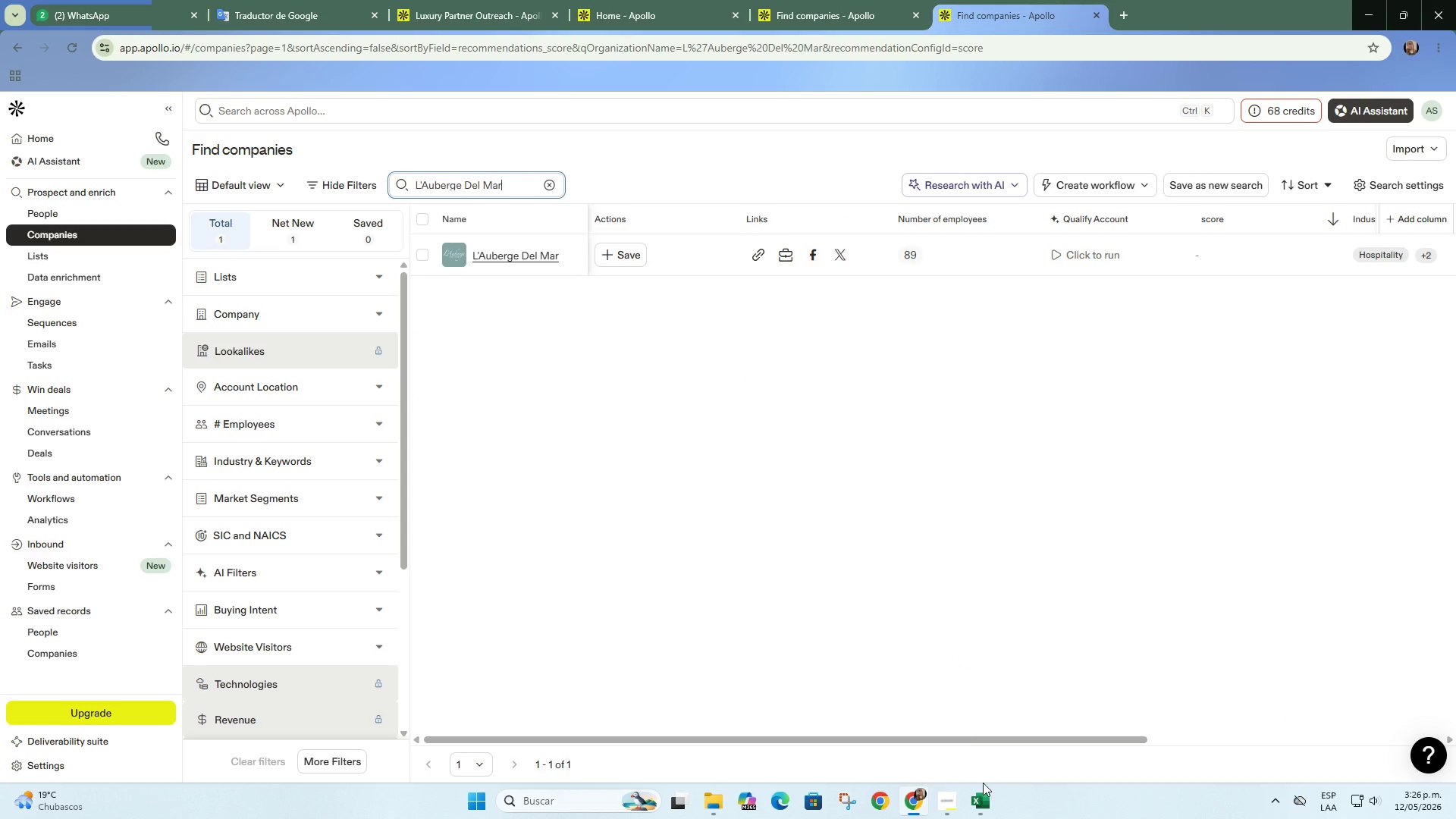 
left_click([989, 812])
 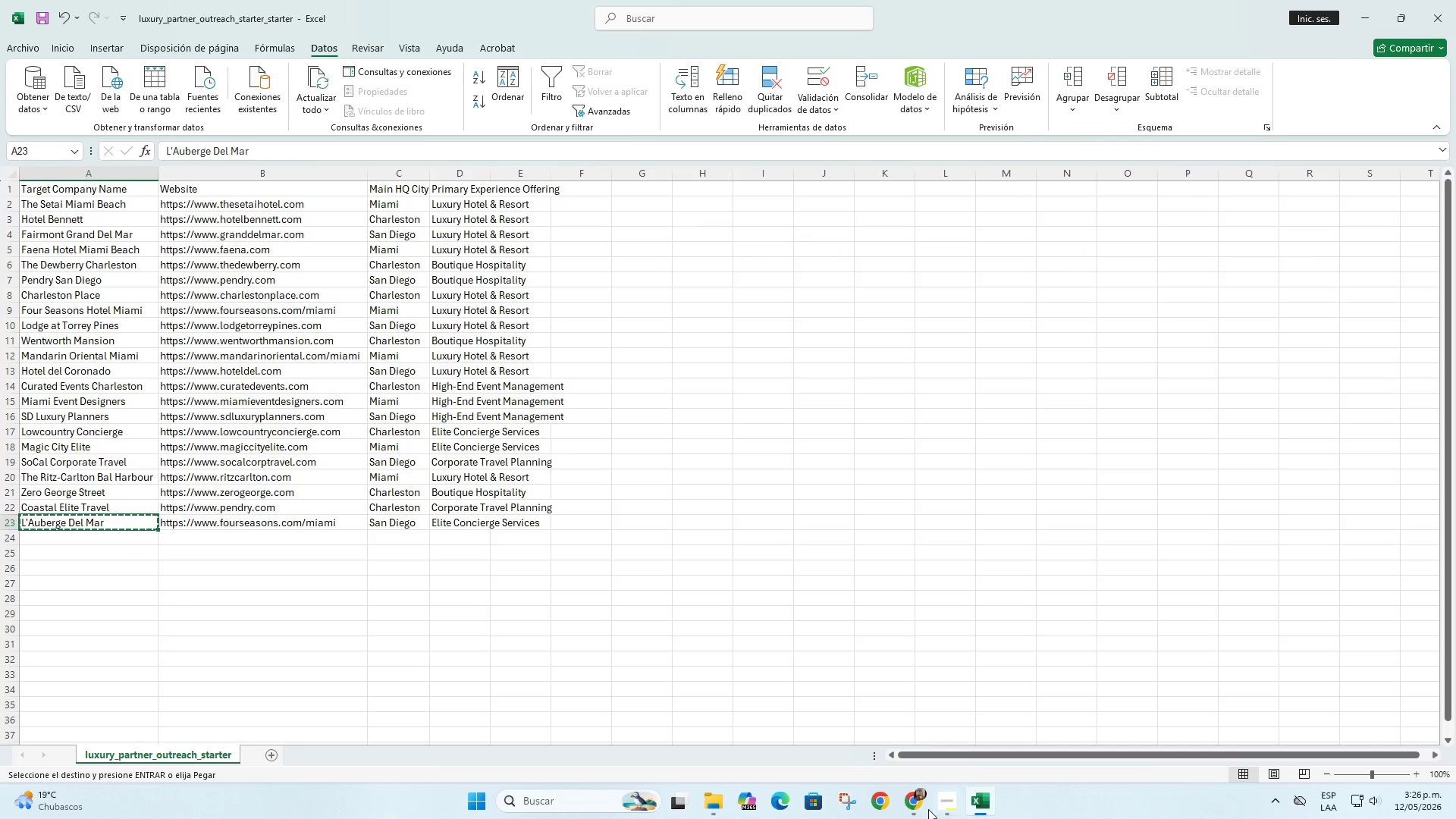 
left_click([919, 809])
 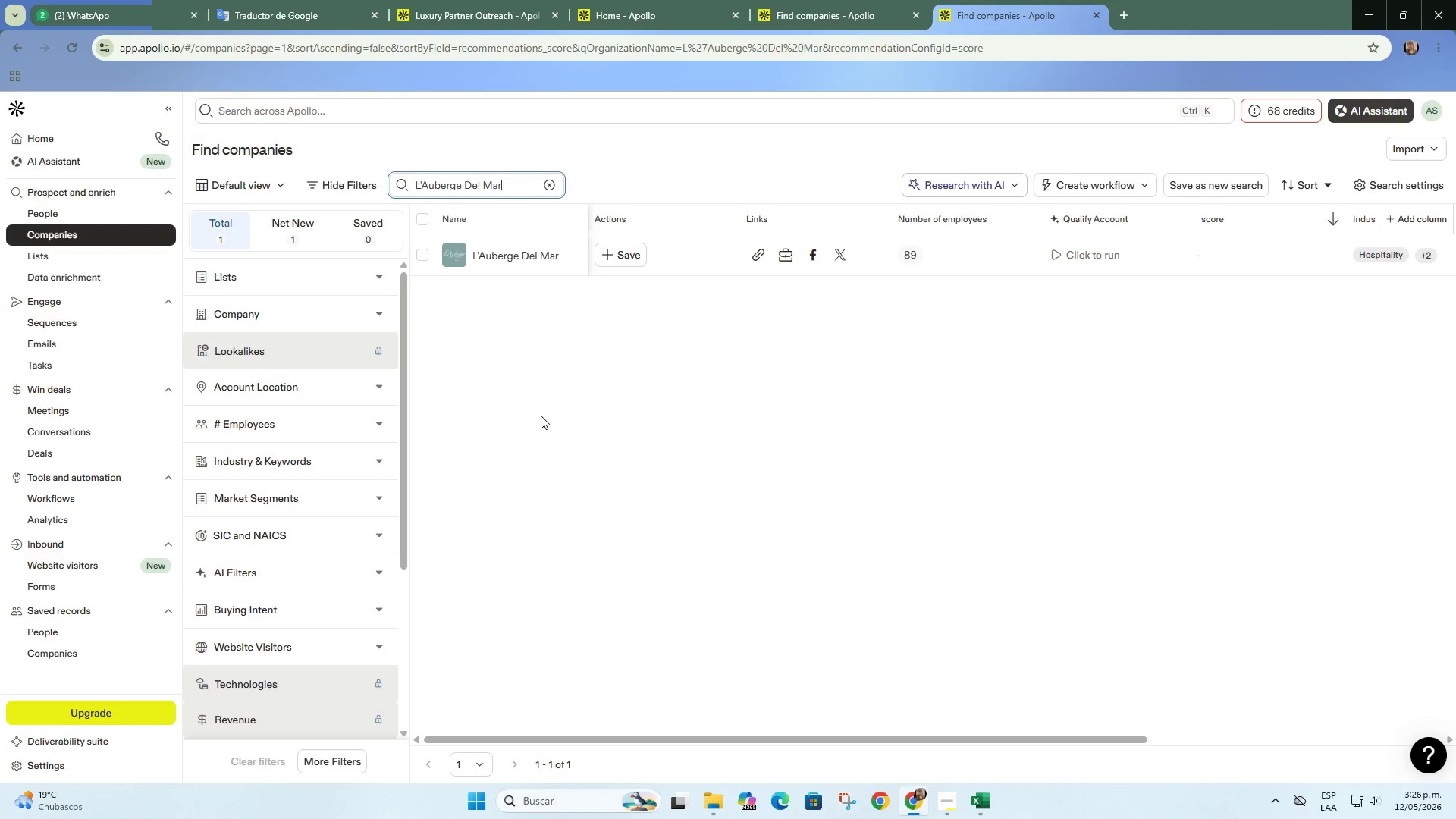 
left_click([552, 184])
 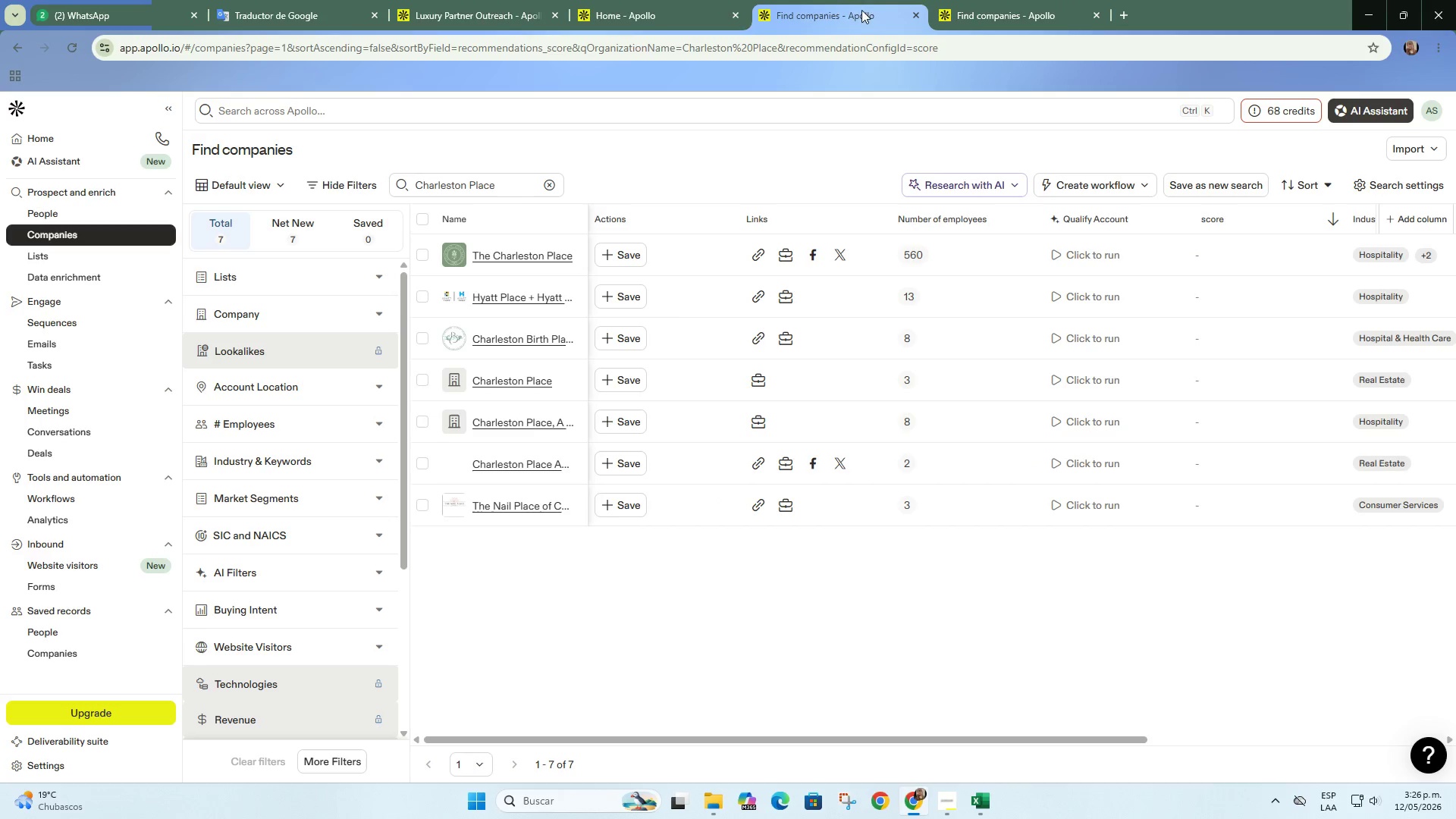 
double_click([624, 0])
 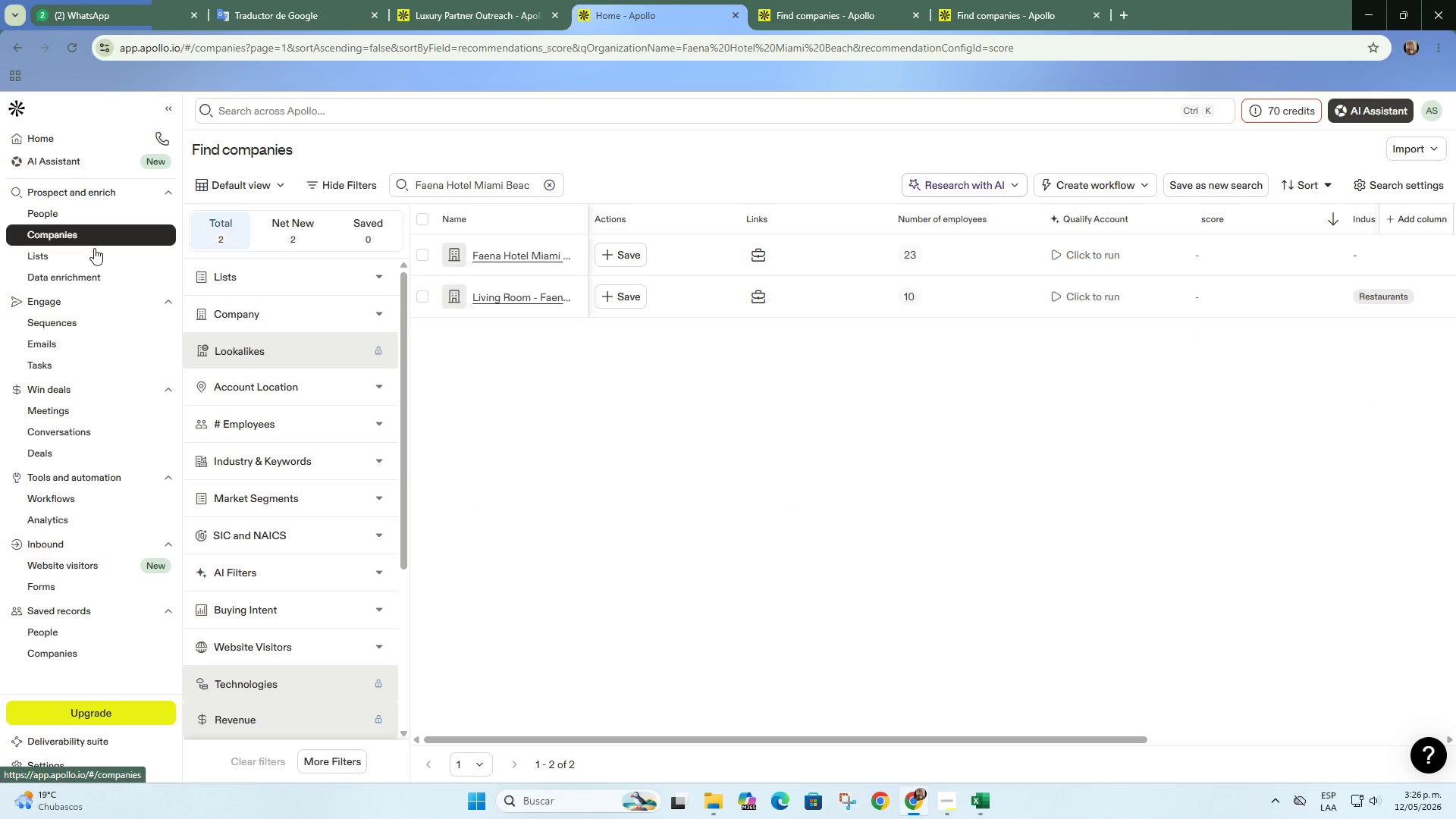 
left_click([83, 253])
 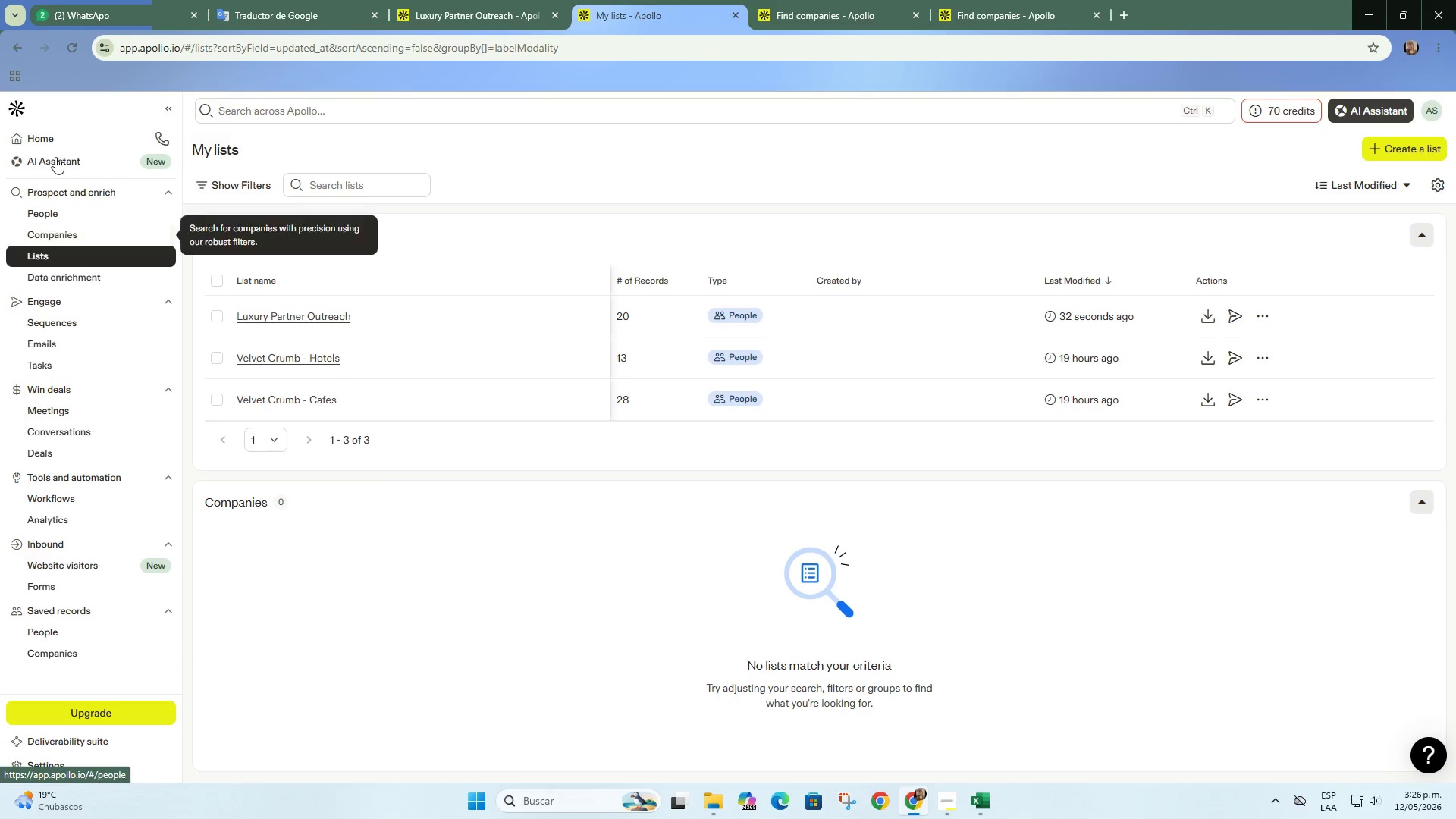 
left_click([69, 47])
 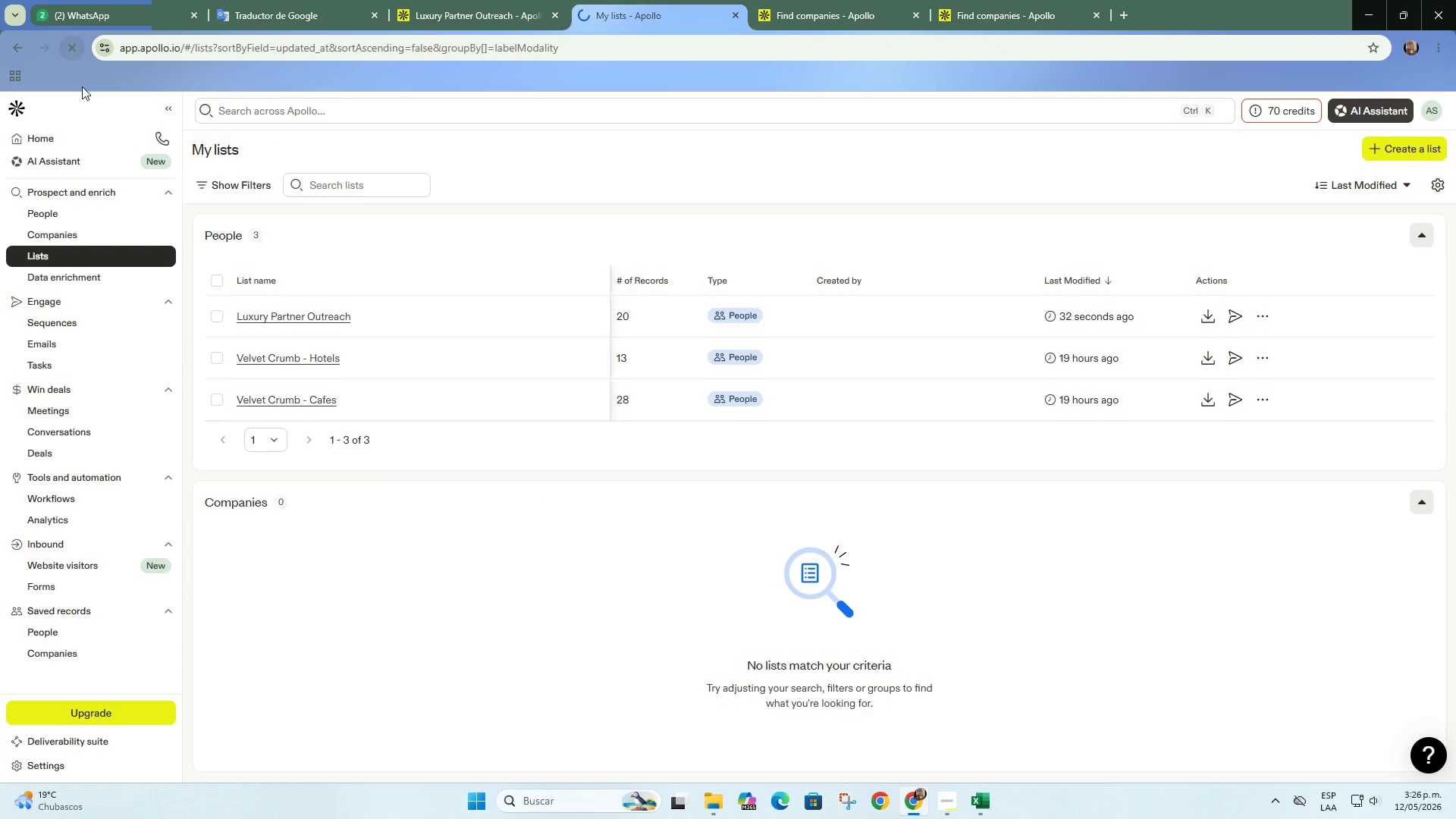 
left_click([86, 0])
 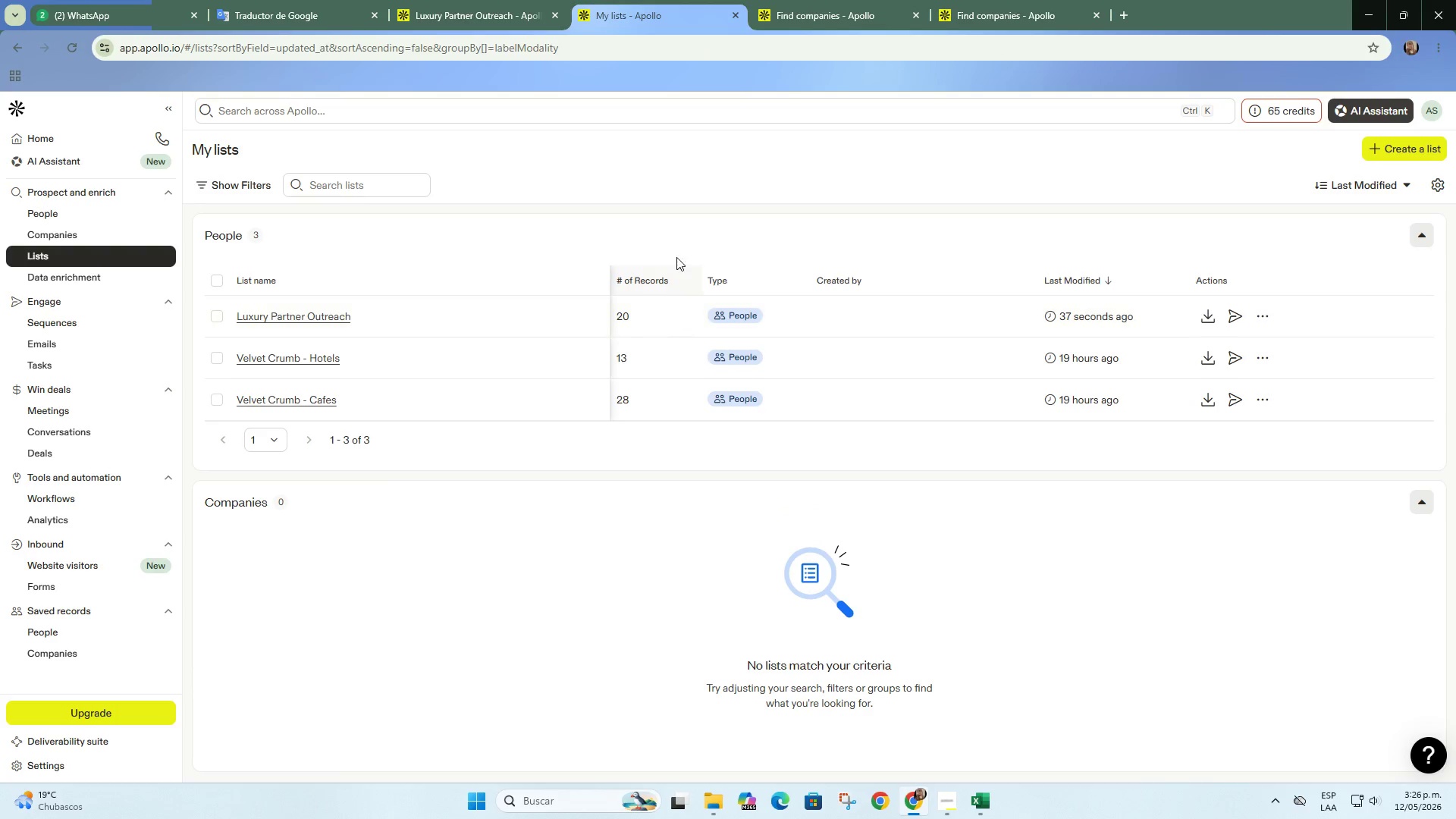 
left_click([830, 8])
 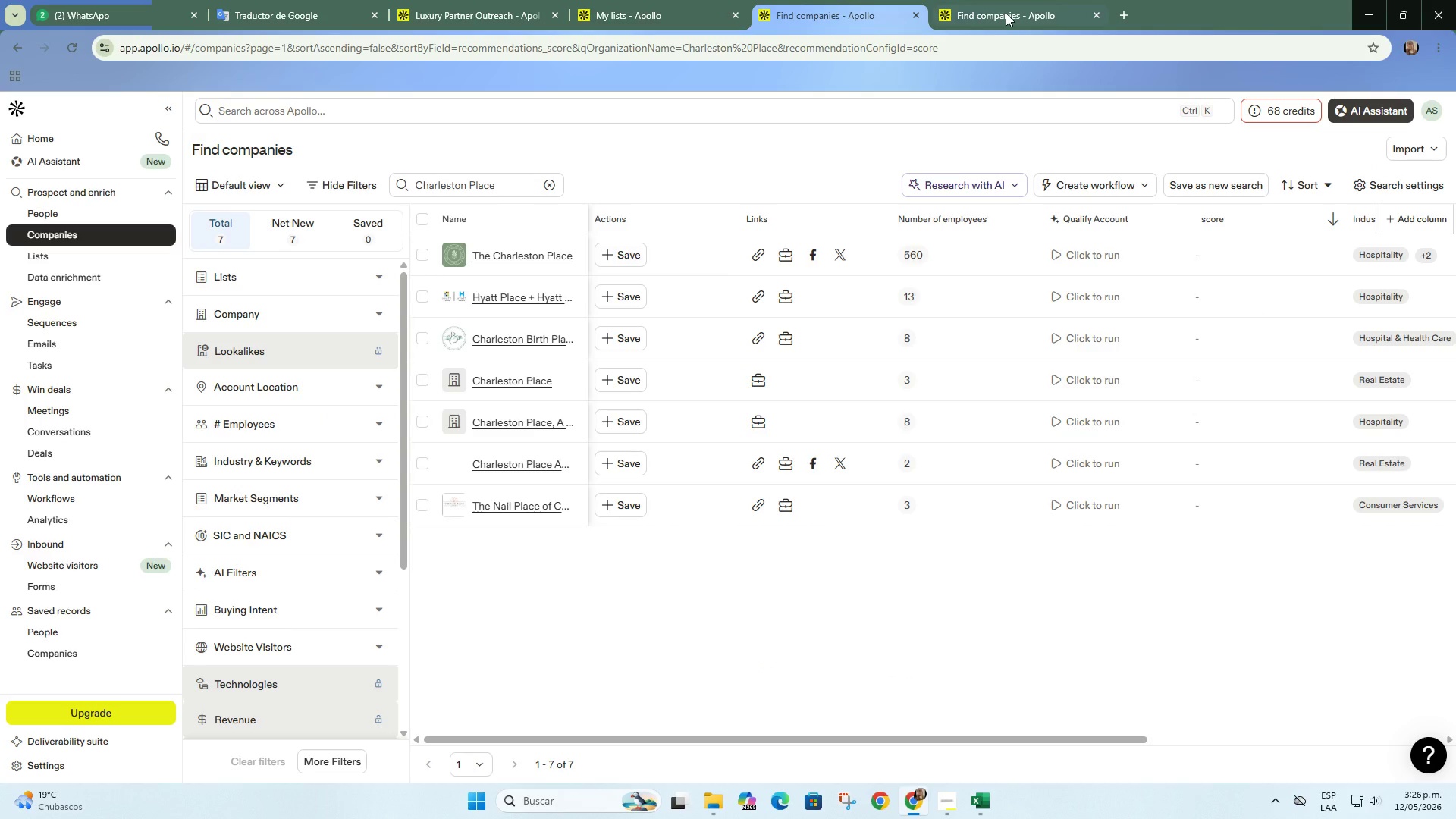 
left_click([1006, 13])
 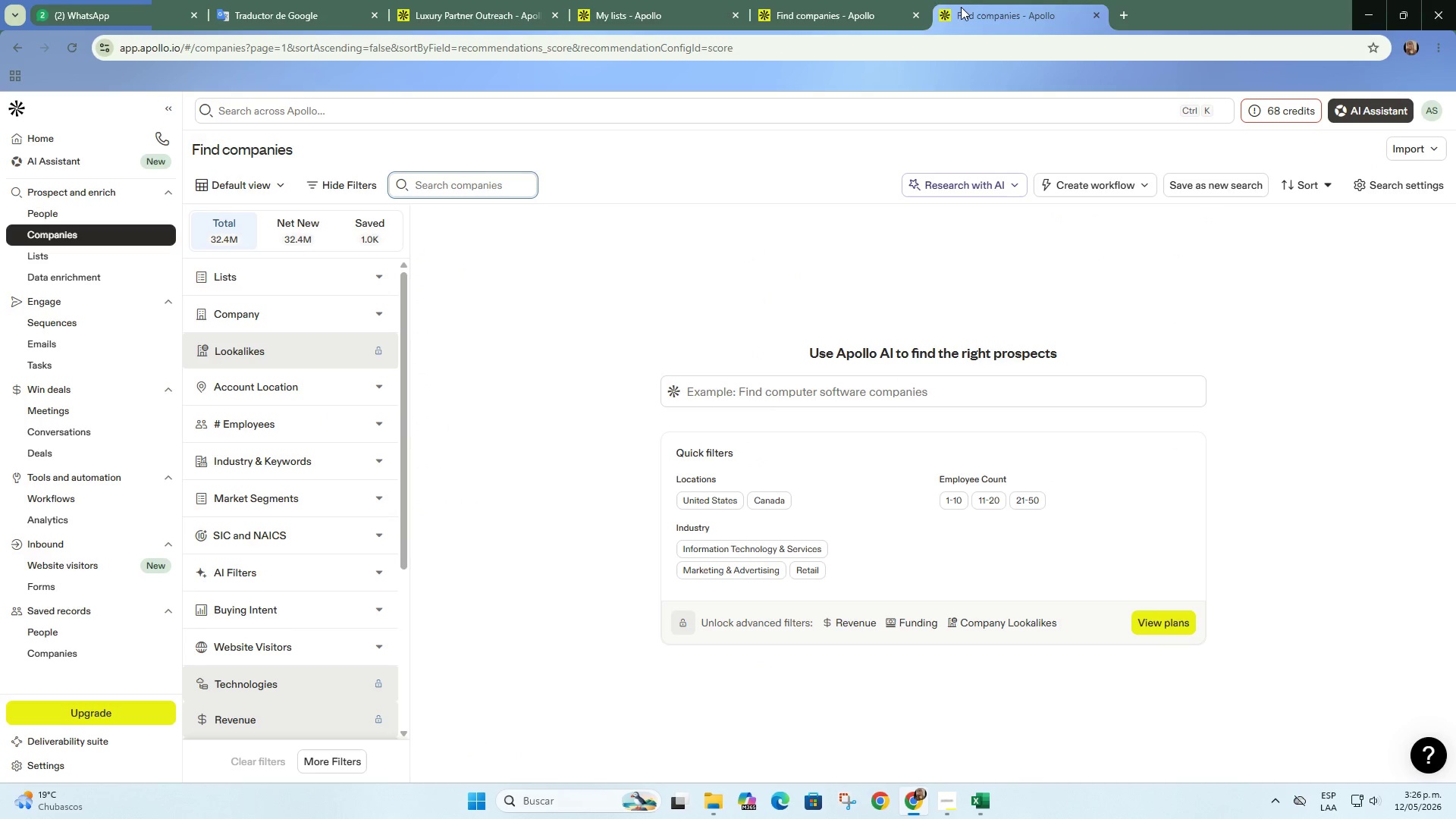 
left_click([908, 0])
 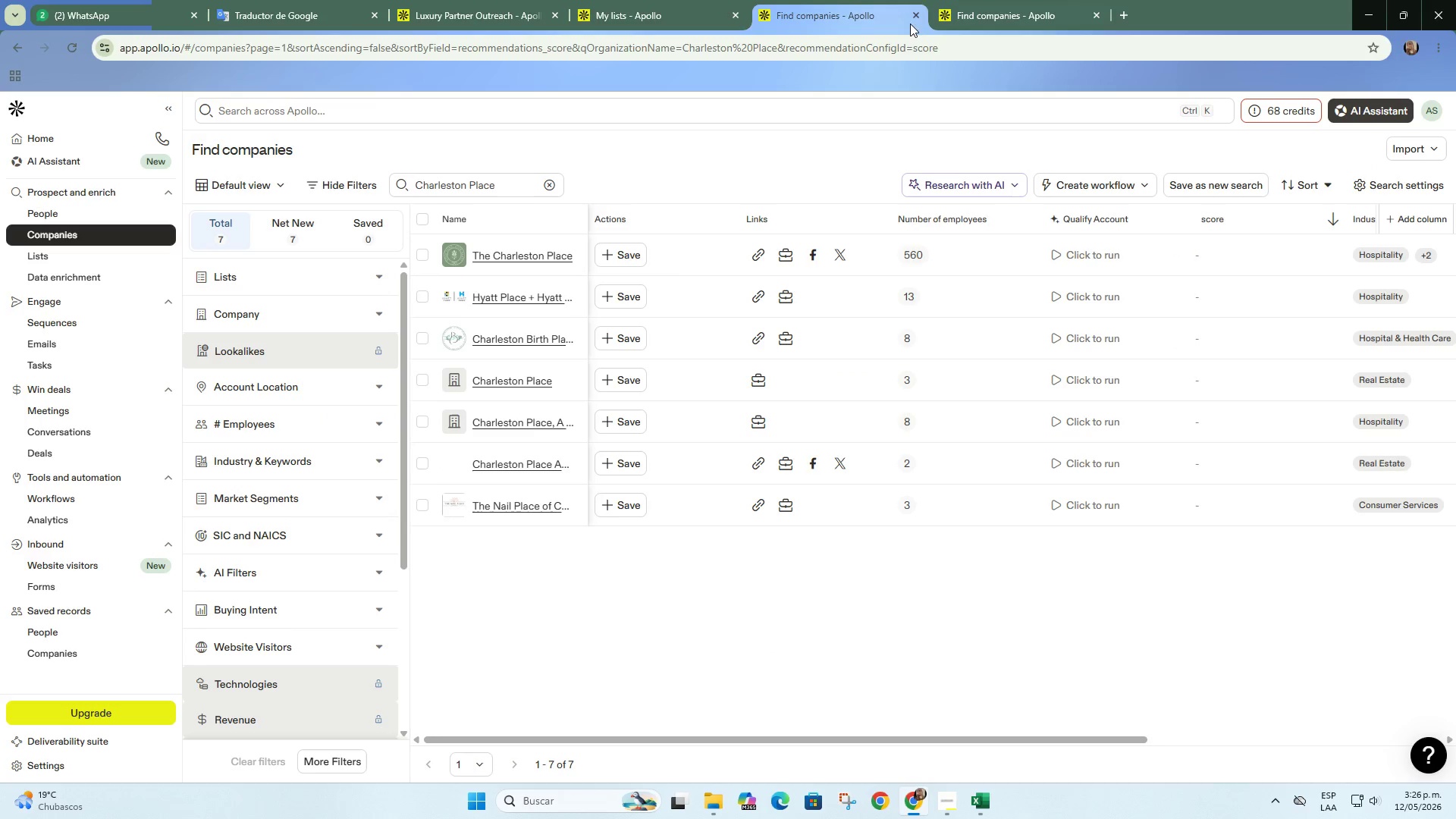 
double_click([918, 14])
 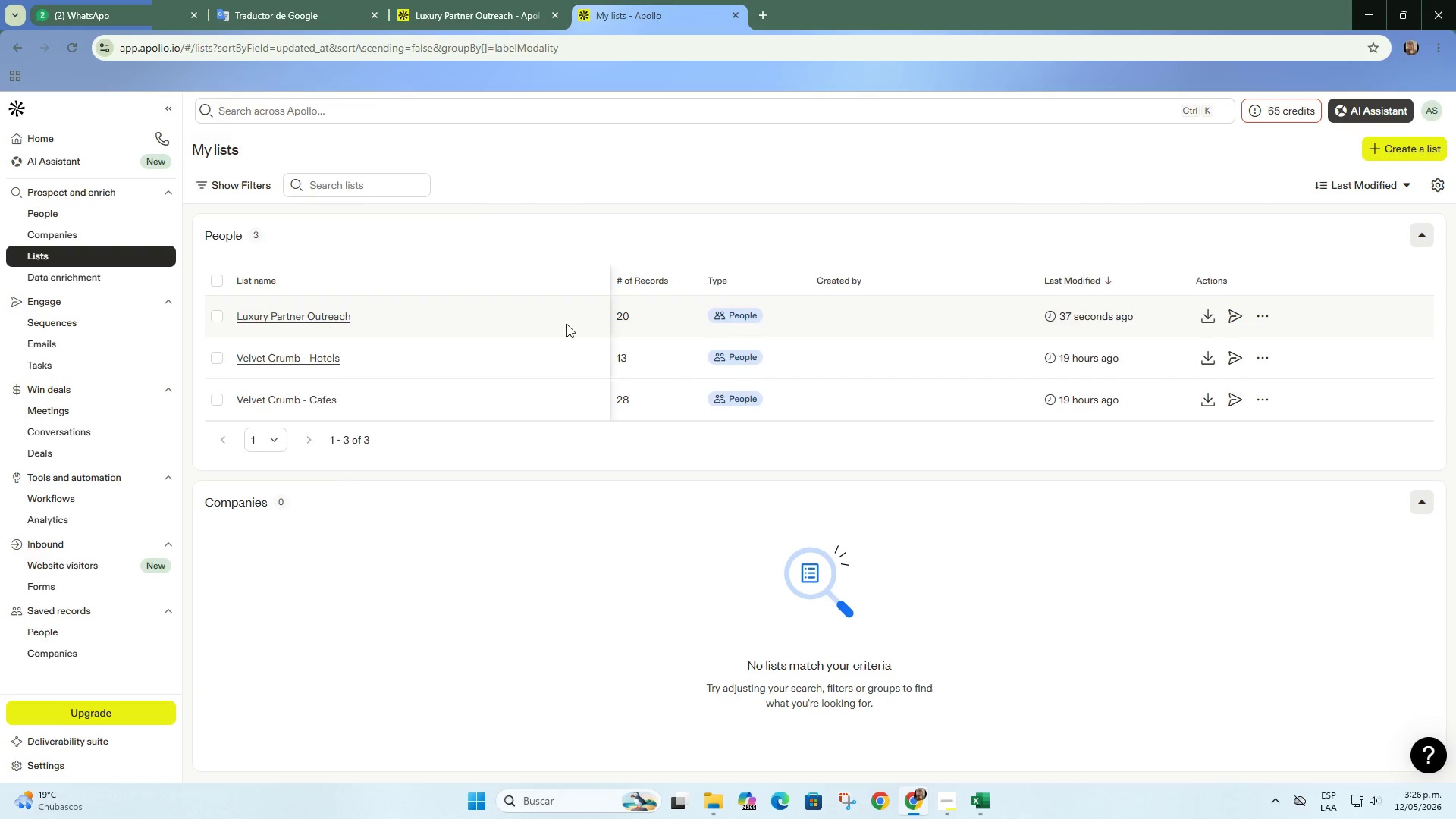 
left_click([333, 314])
 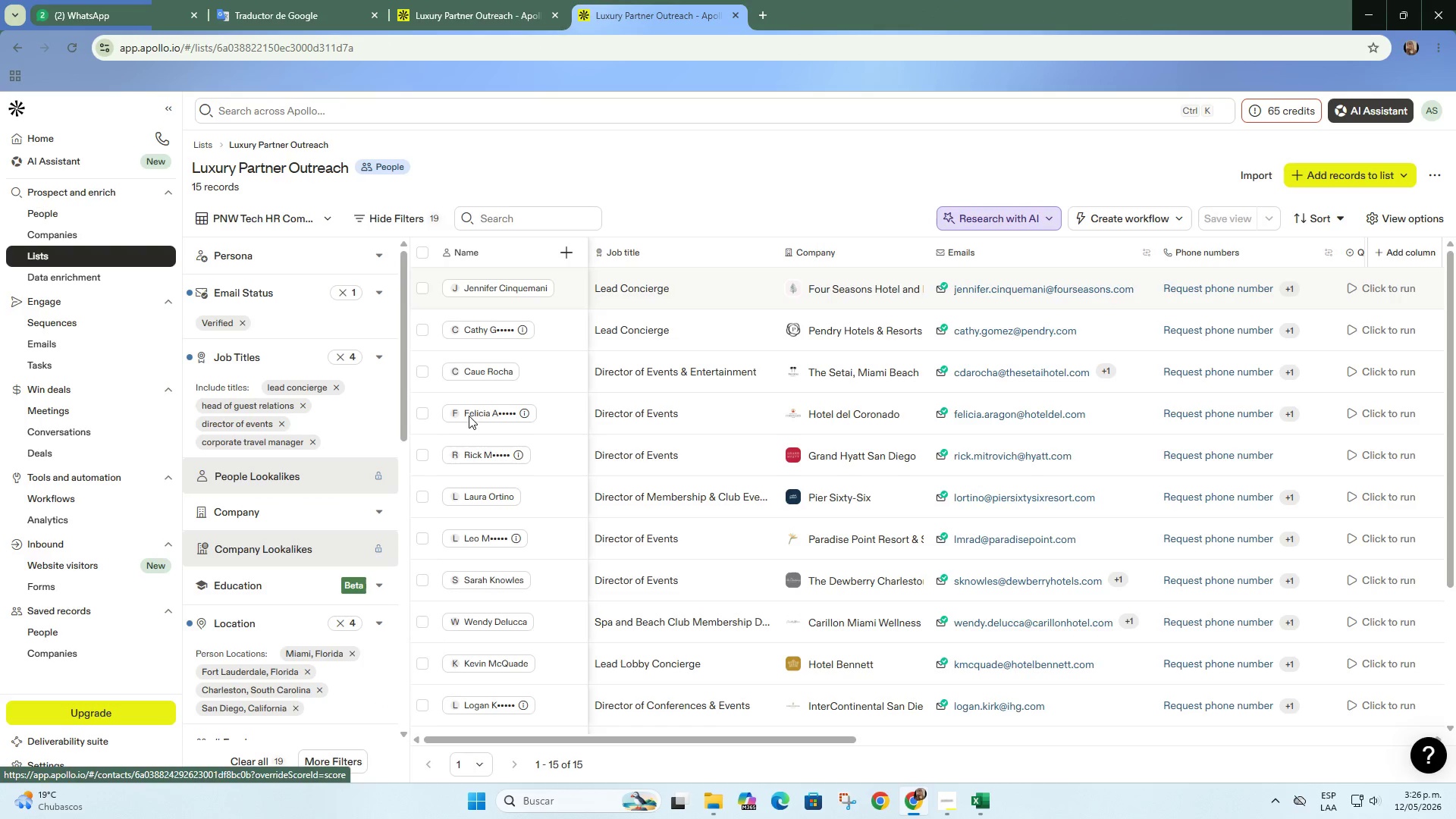 
scroll: coordinate [934, 459], scroll_direction: down, amount: 10.0
 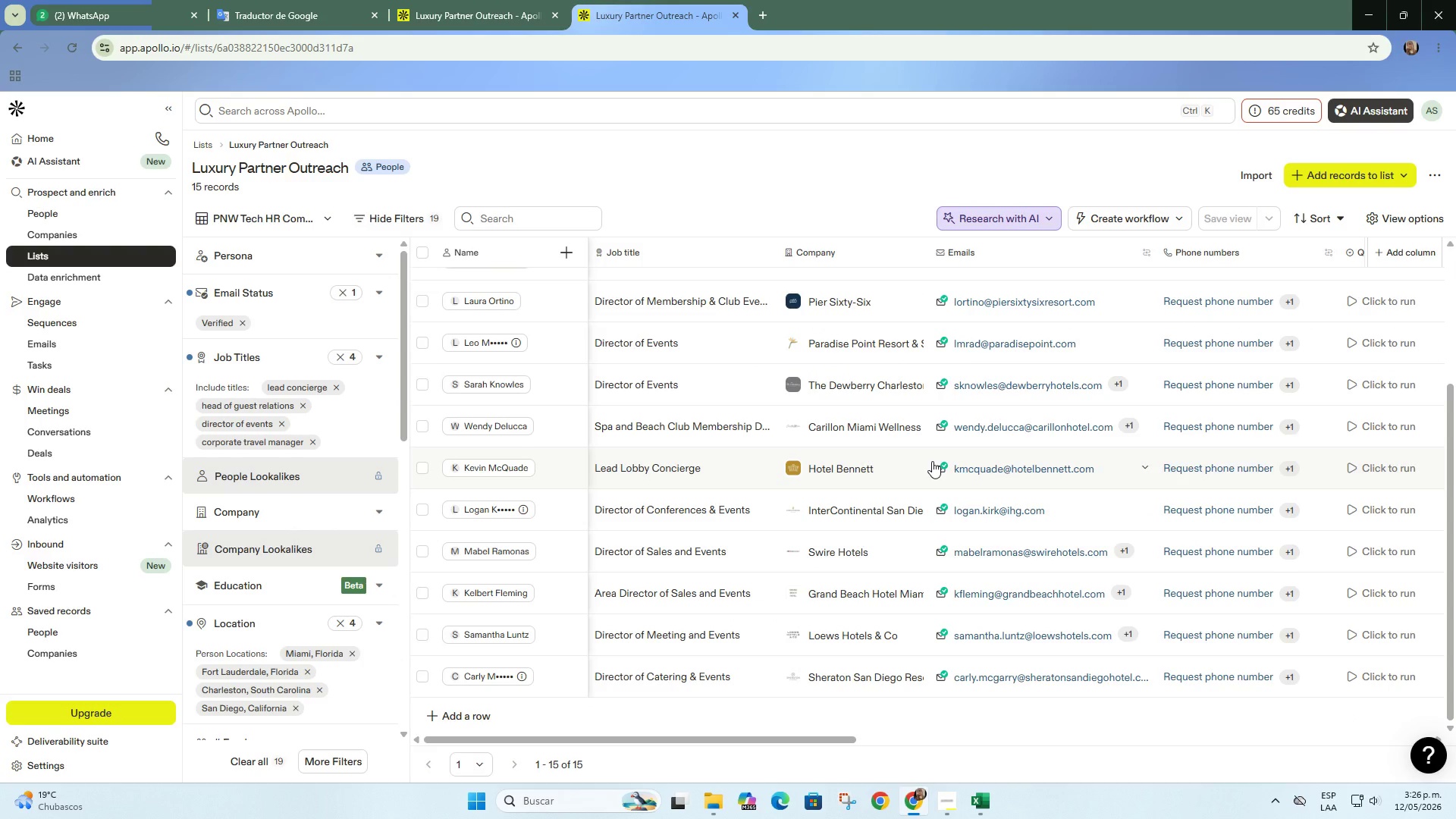 
scroll: coordinate [922, 440], scroll_direction: up, amount: 7.0
 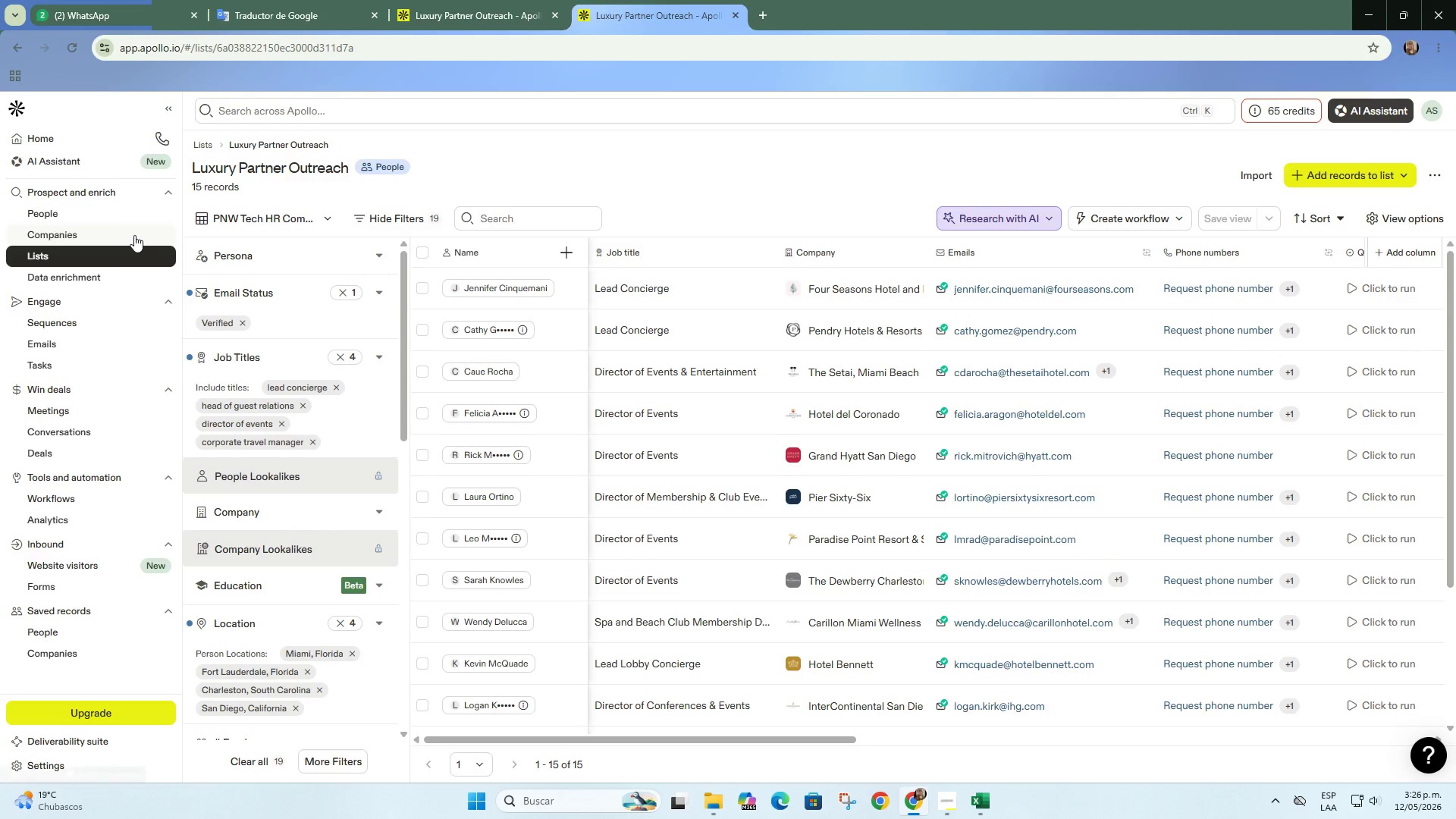 
left_click([130, 255])
 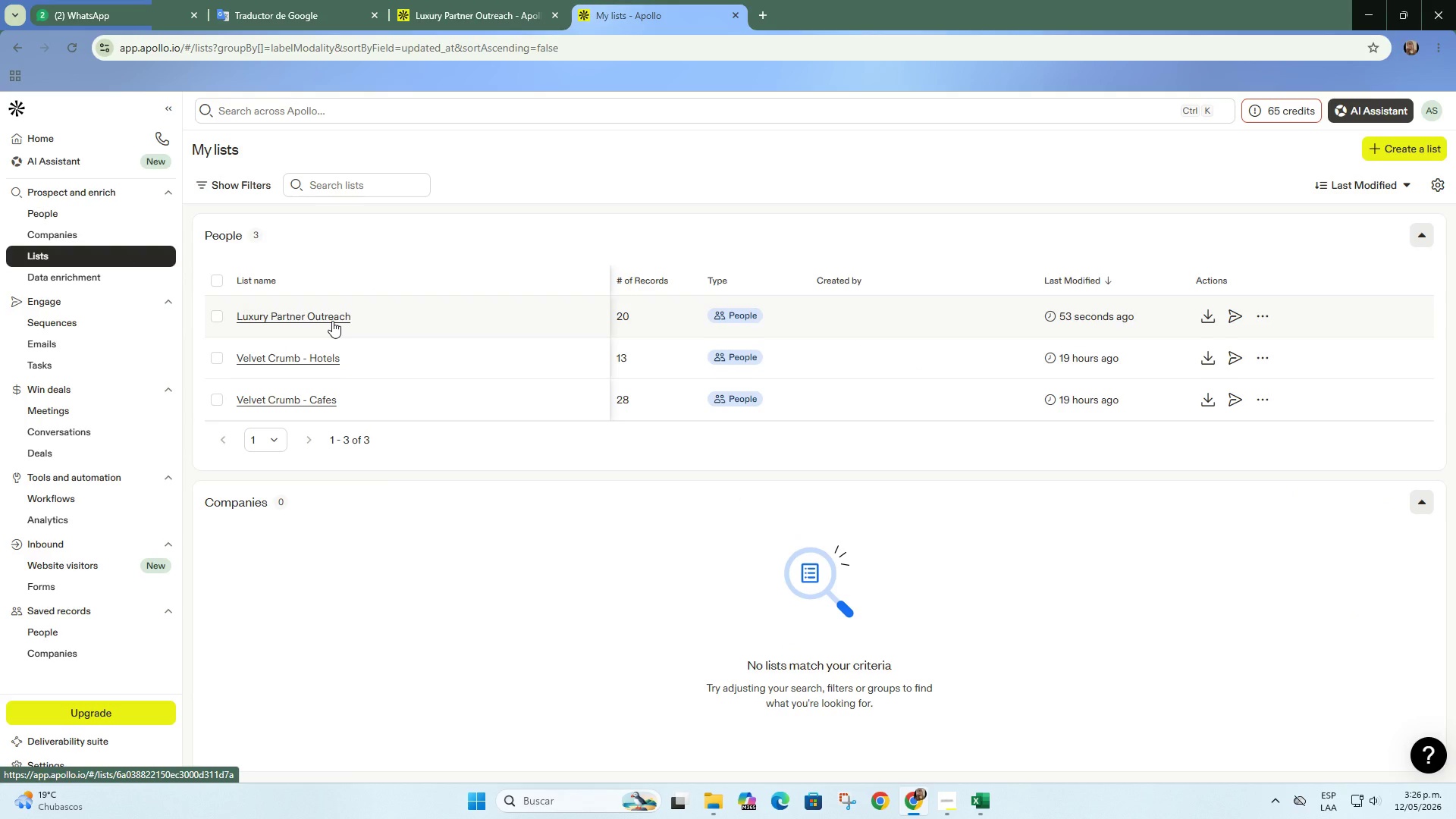 
left_click([1266, 320])
 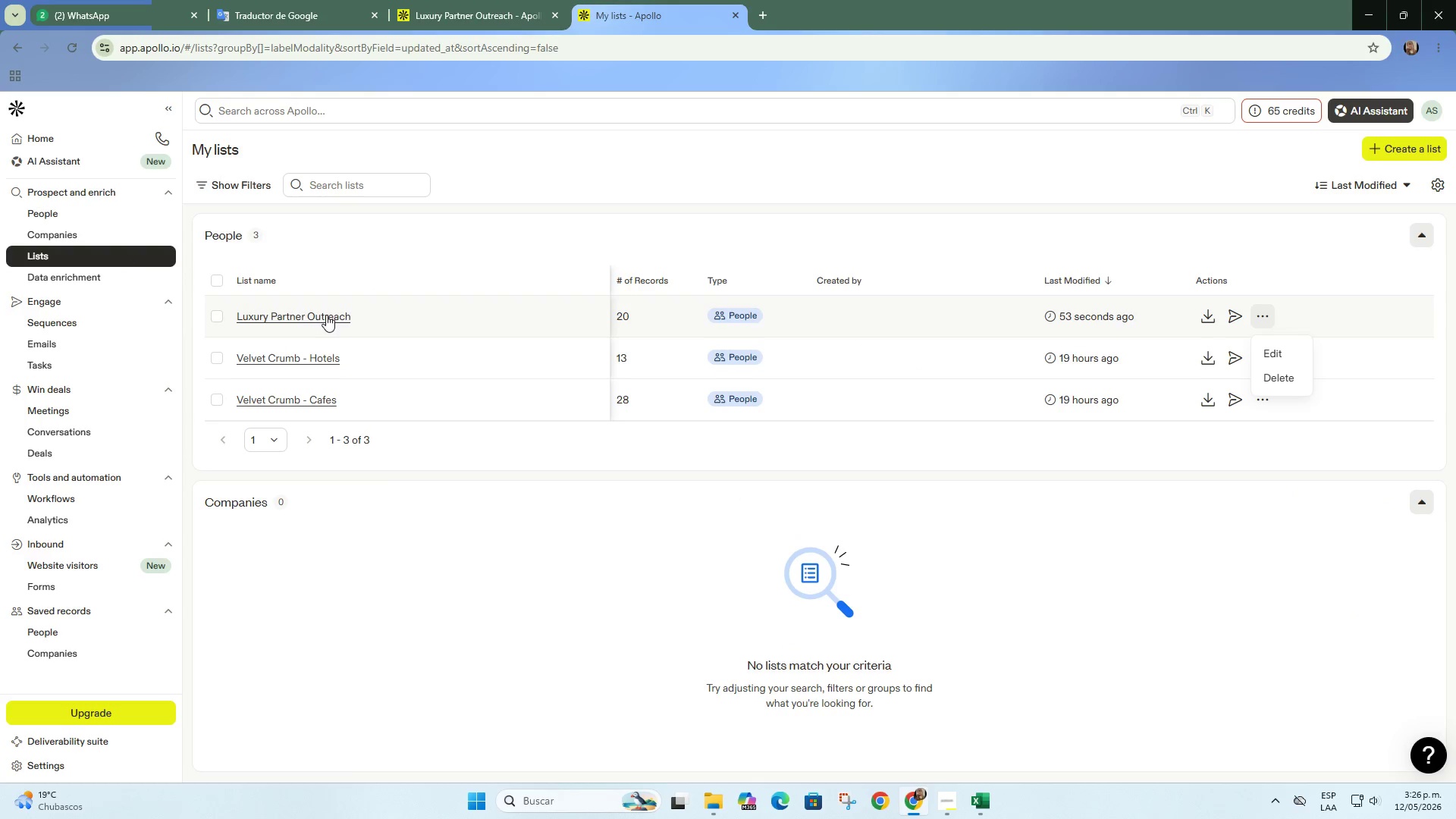 
left_click([315, 317])
 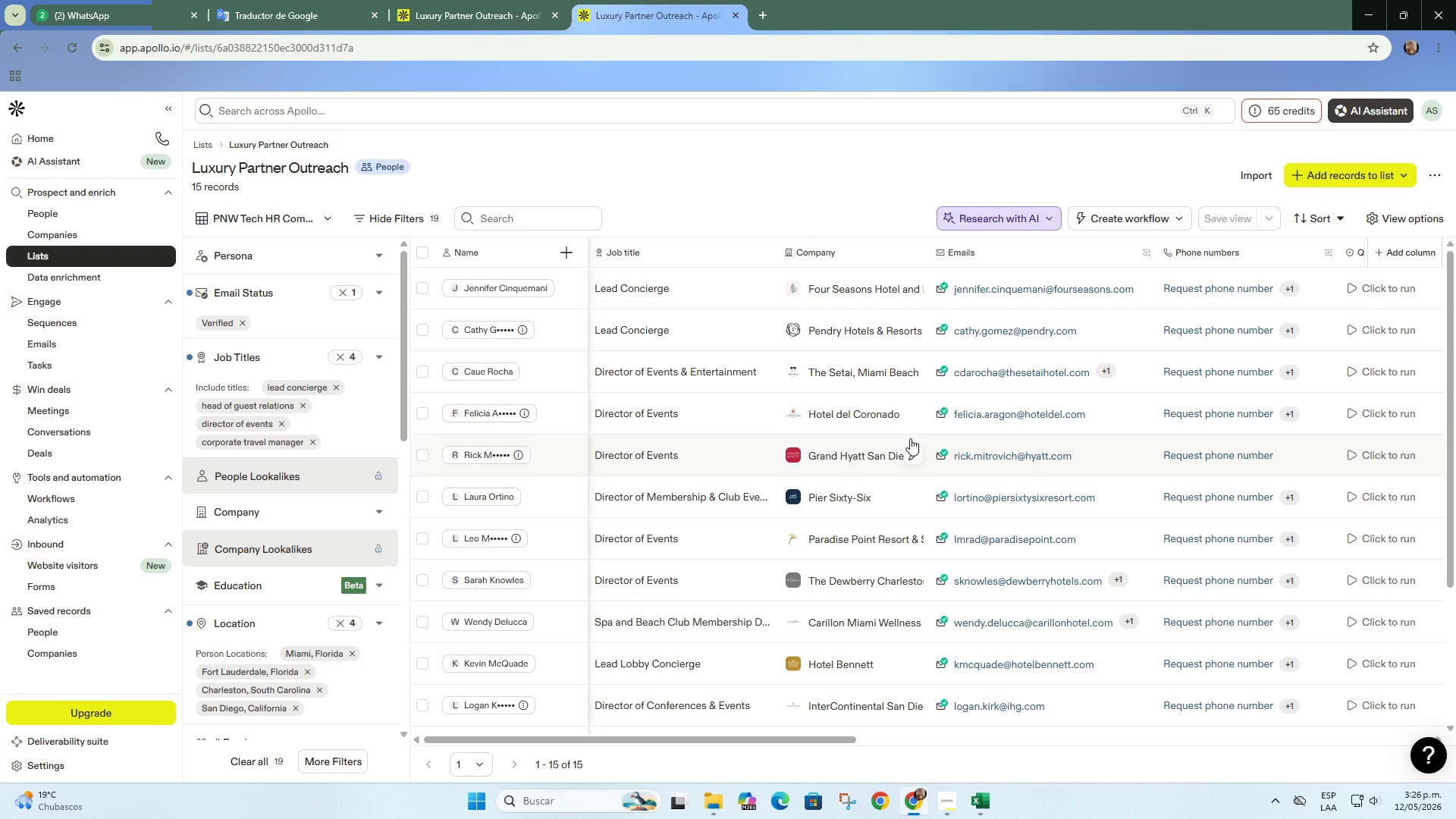 
wait(6.85)
 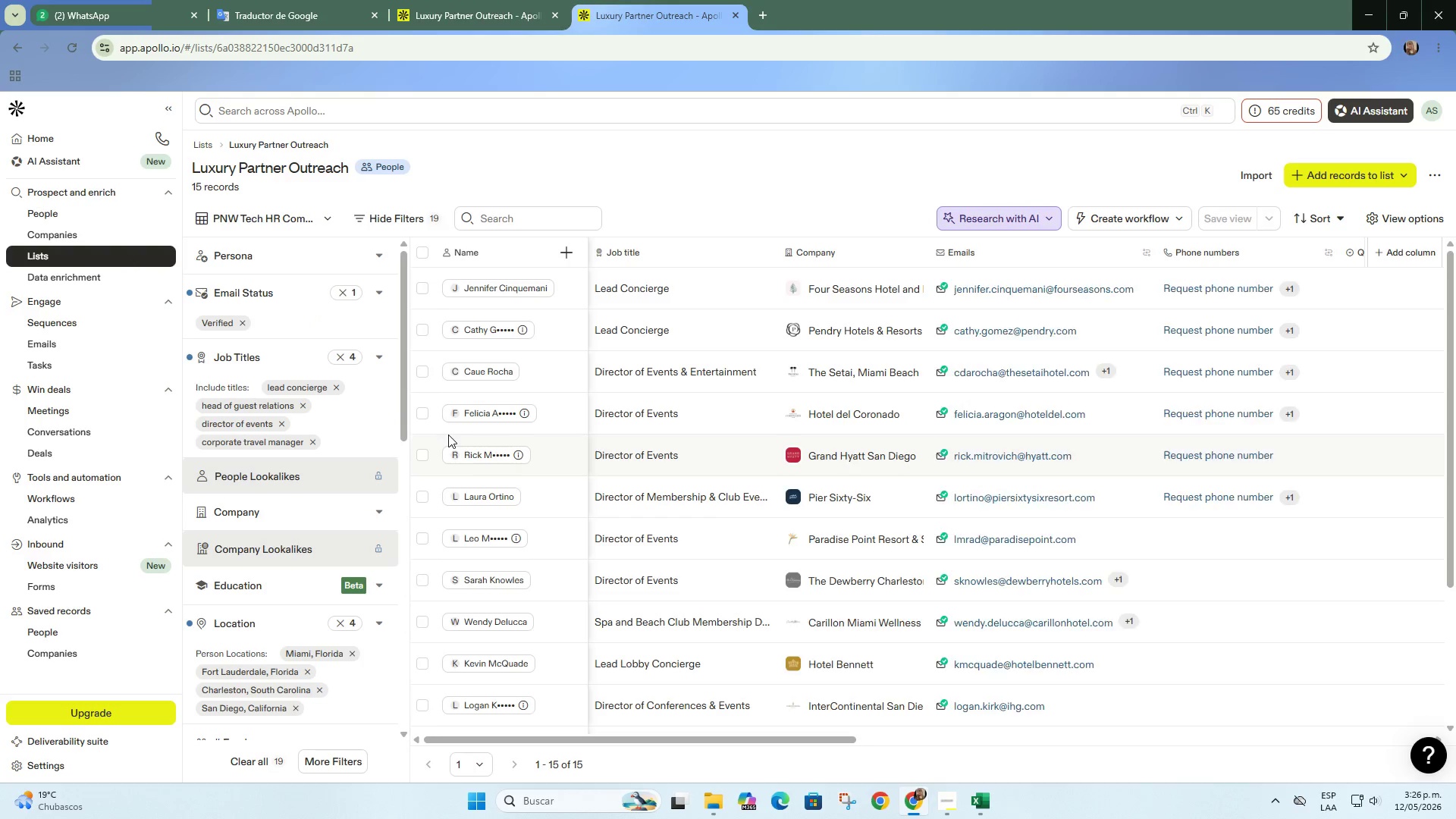 
mouse_move([894, 468])
 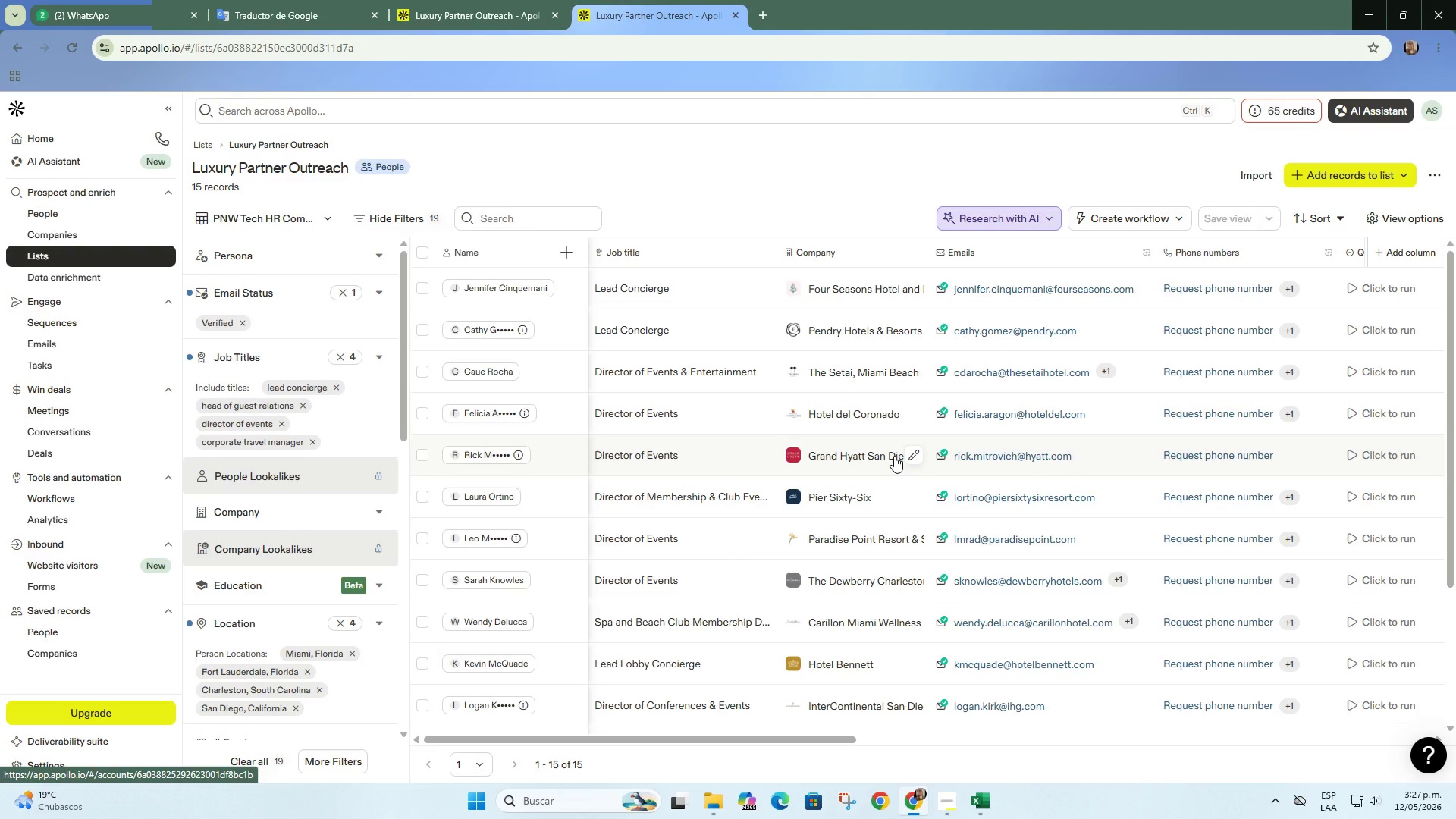 
right_click([897, 284])
 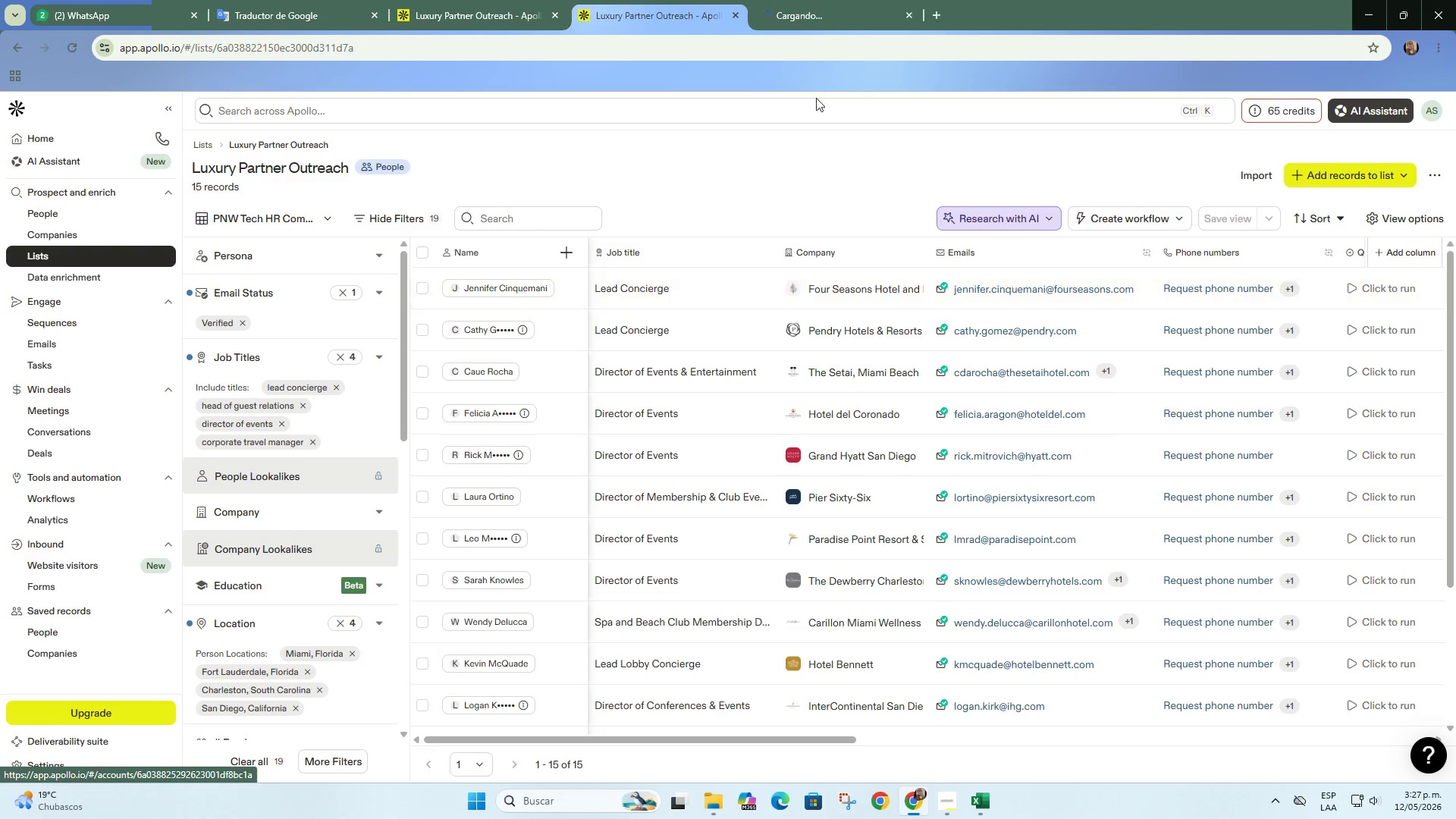 
double_click([801, 33])
 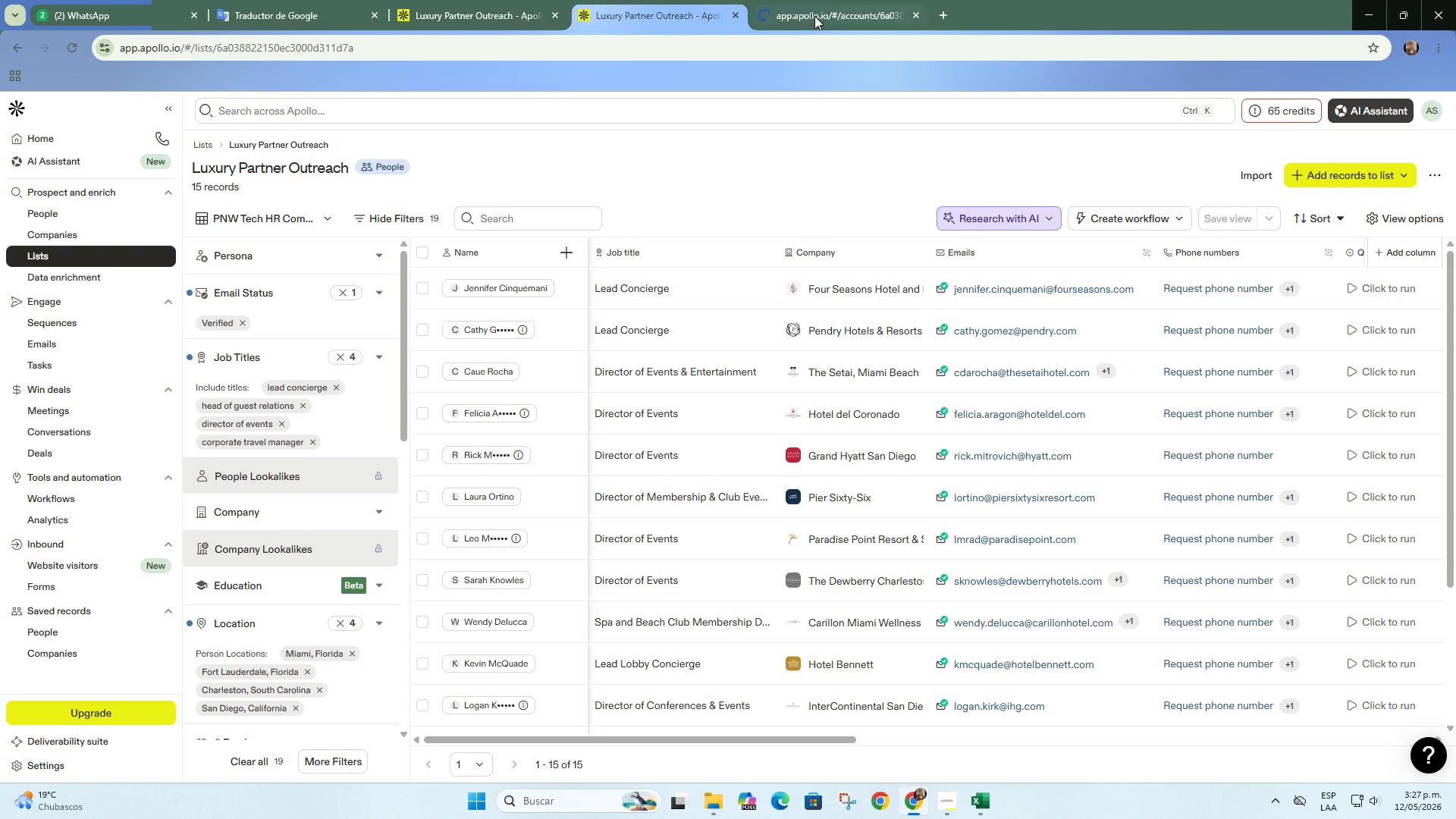 
triple_click([814, 16])
 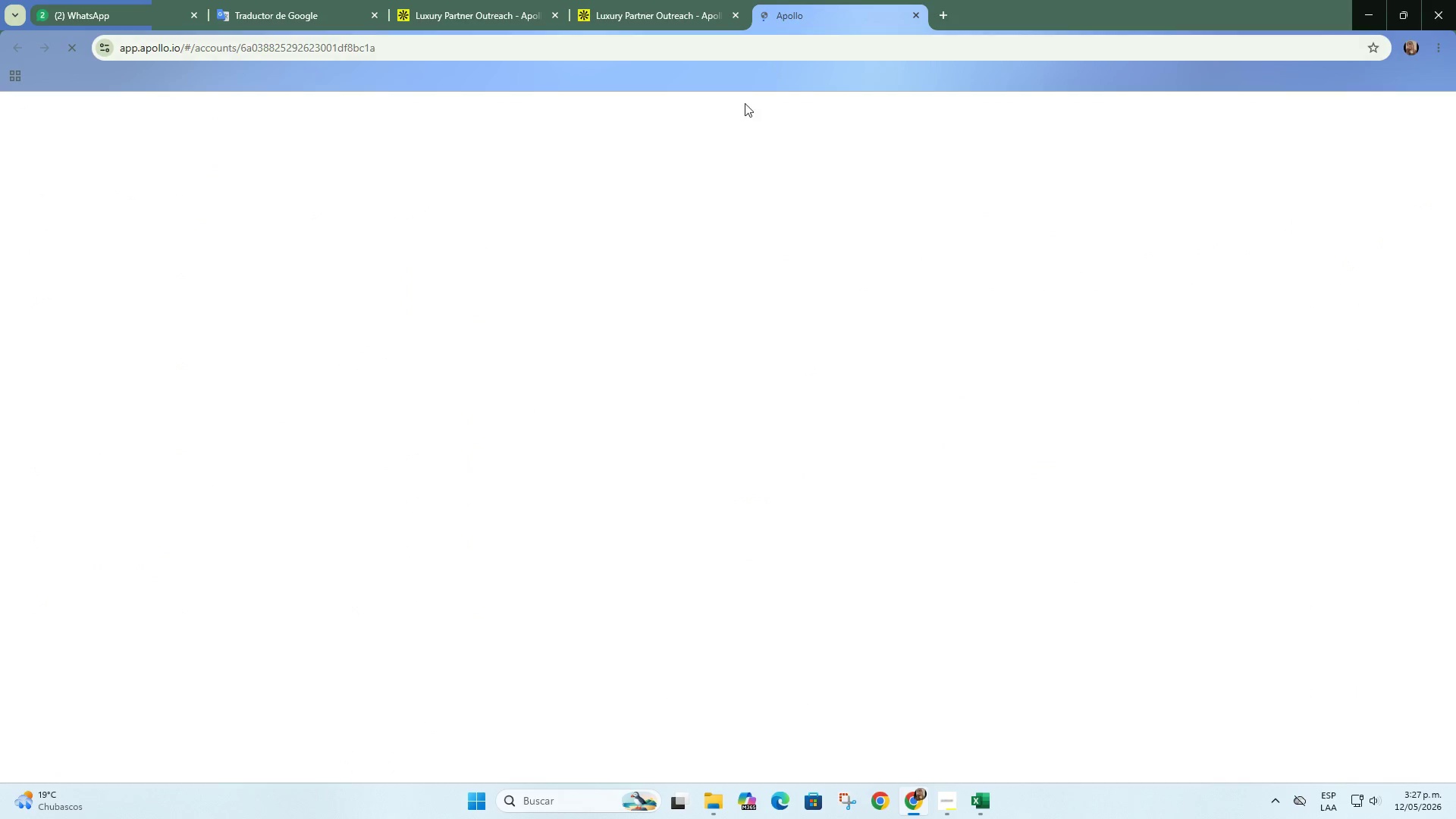 
mouse_move([601, 278])
 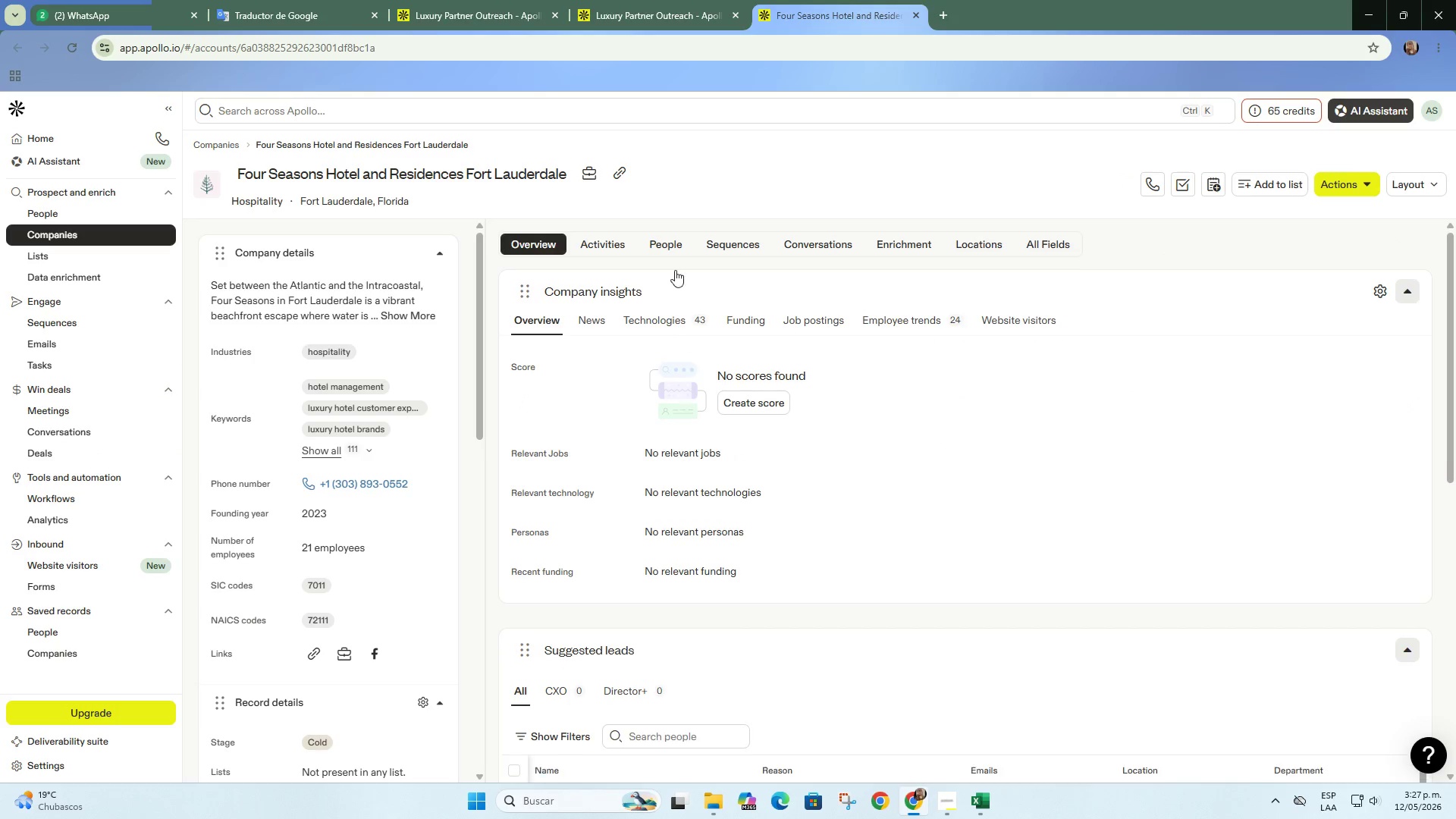 
double_click([670, 246])
 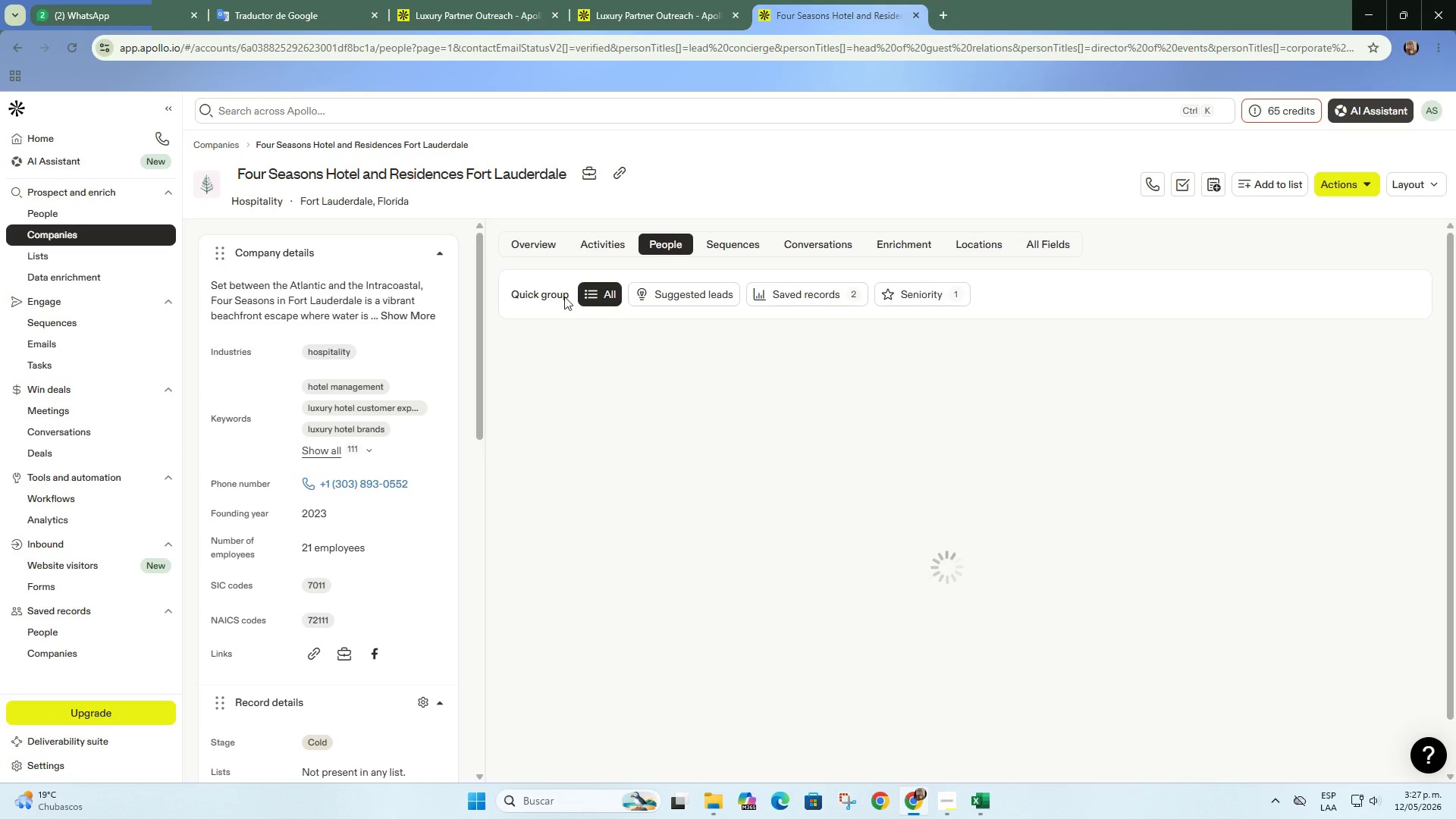 
left_click([529, 251])
 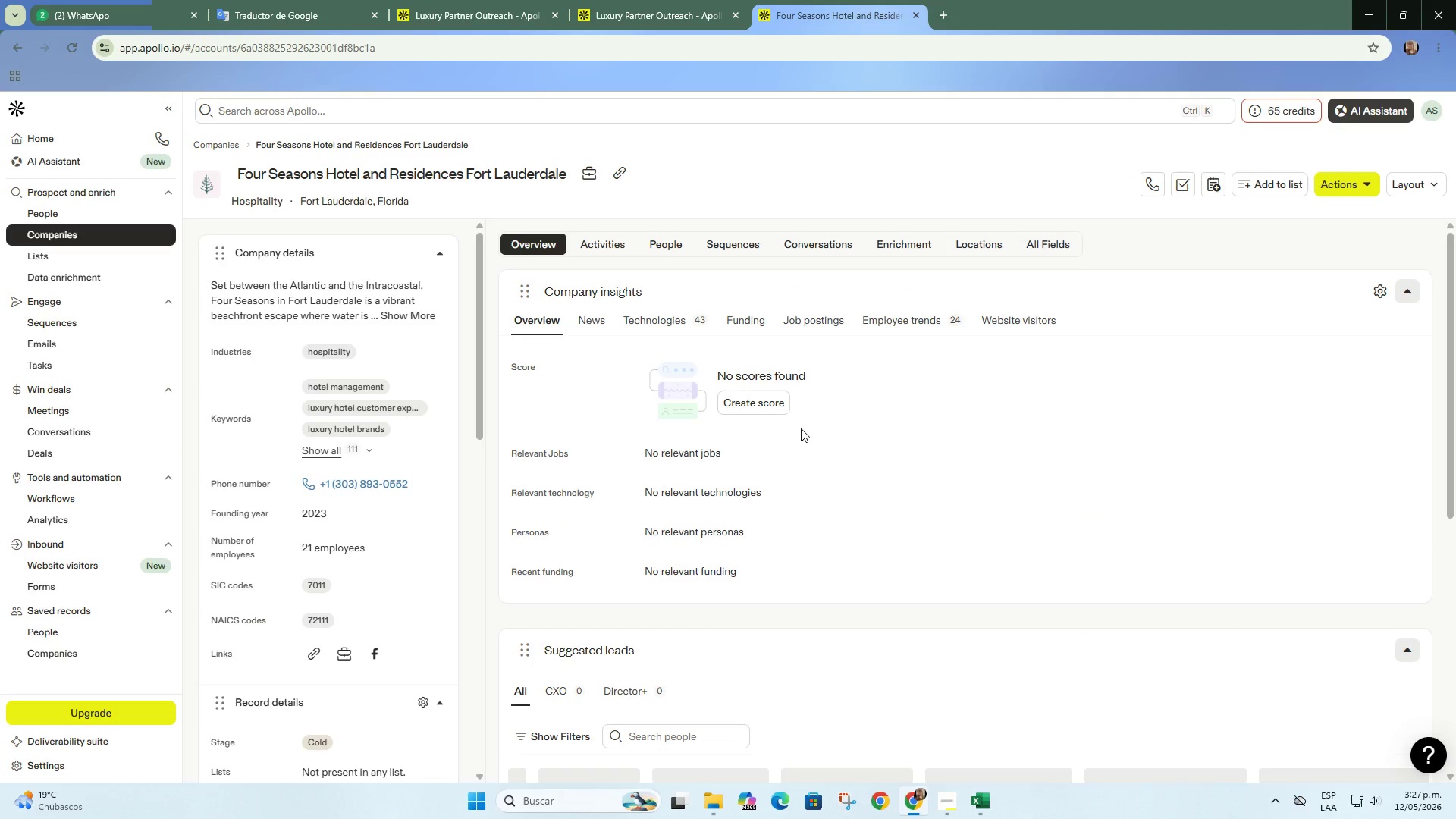 
scroll: coordinate [781, 488], scroll_direction: down, amount: 12.0
 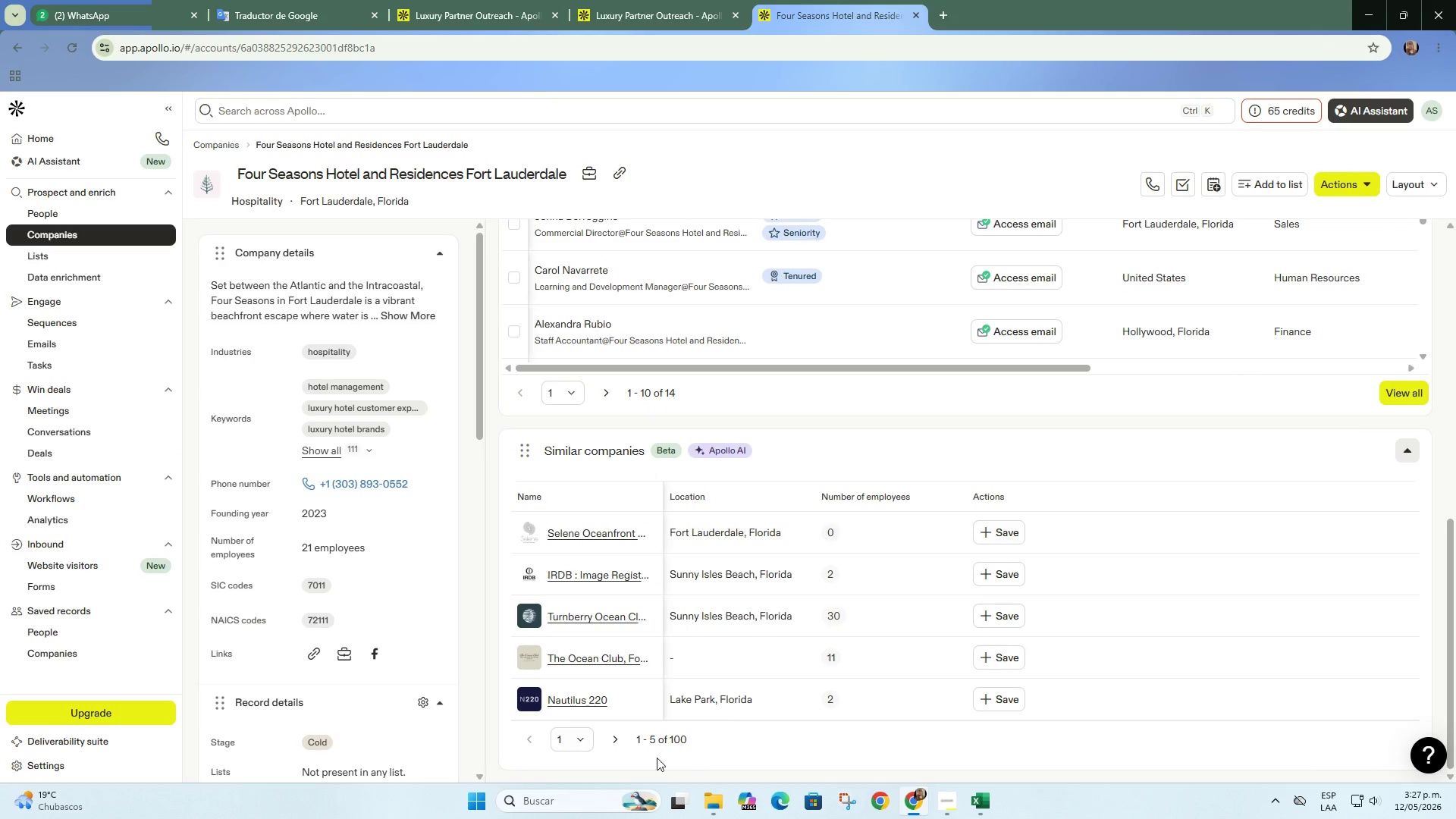 
left_click([619, 741])
 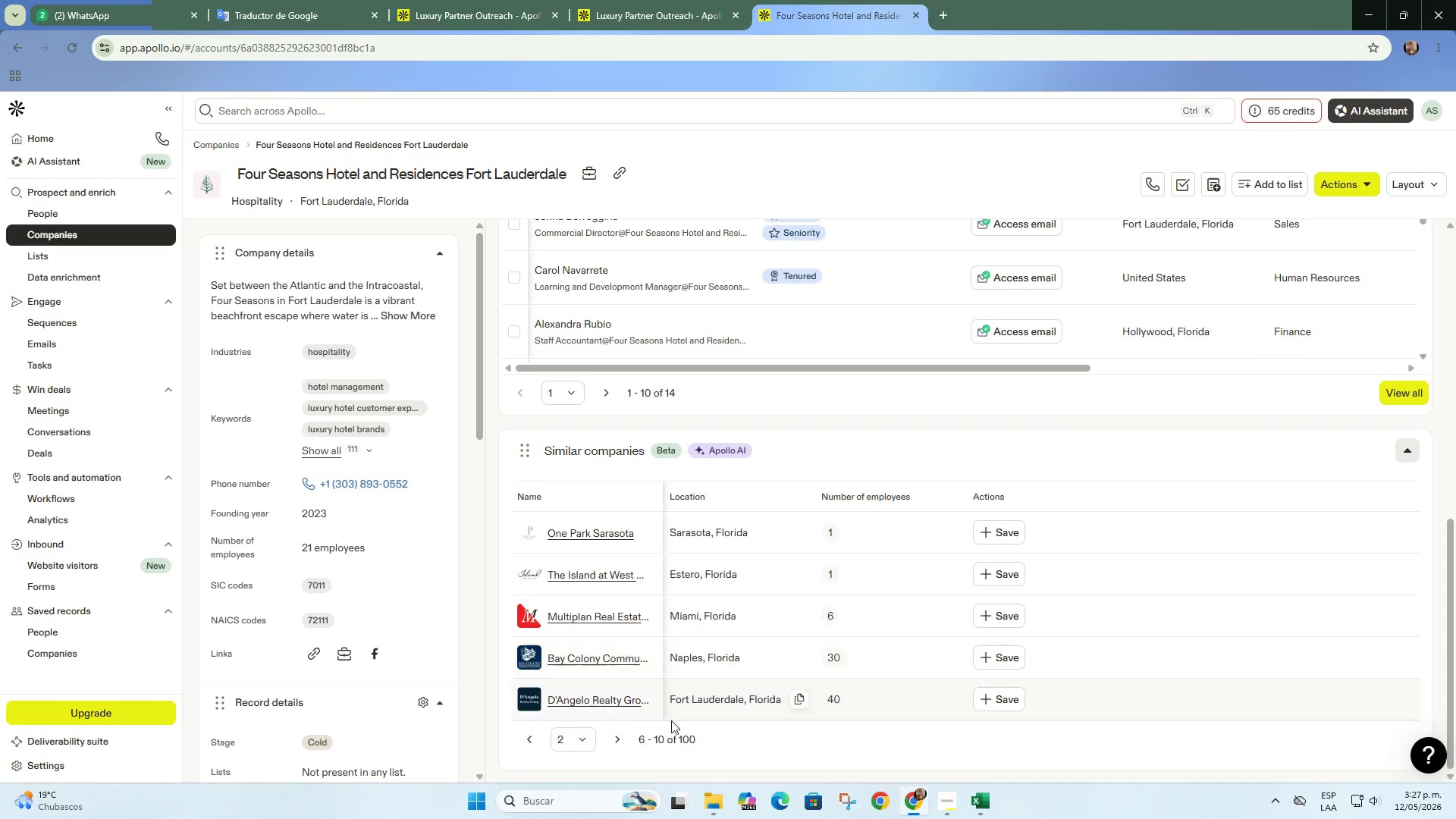 
left_click([610, 739])
 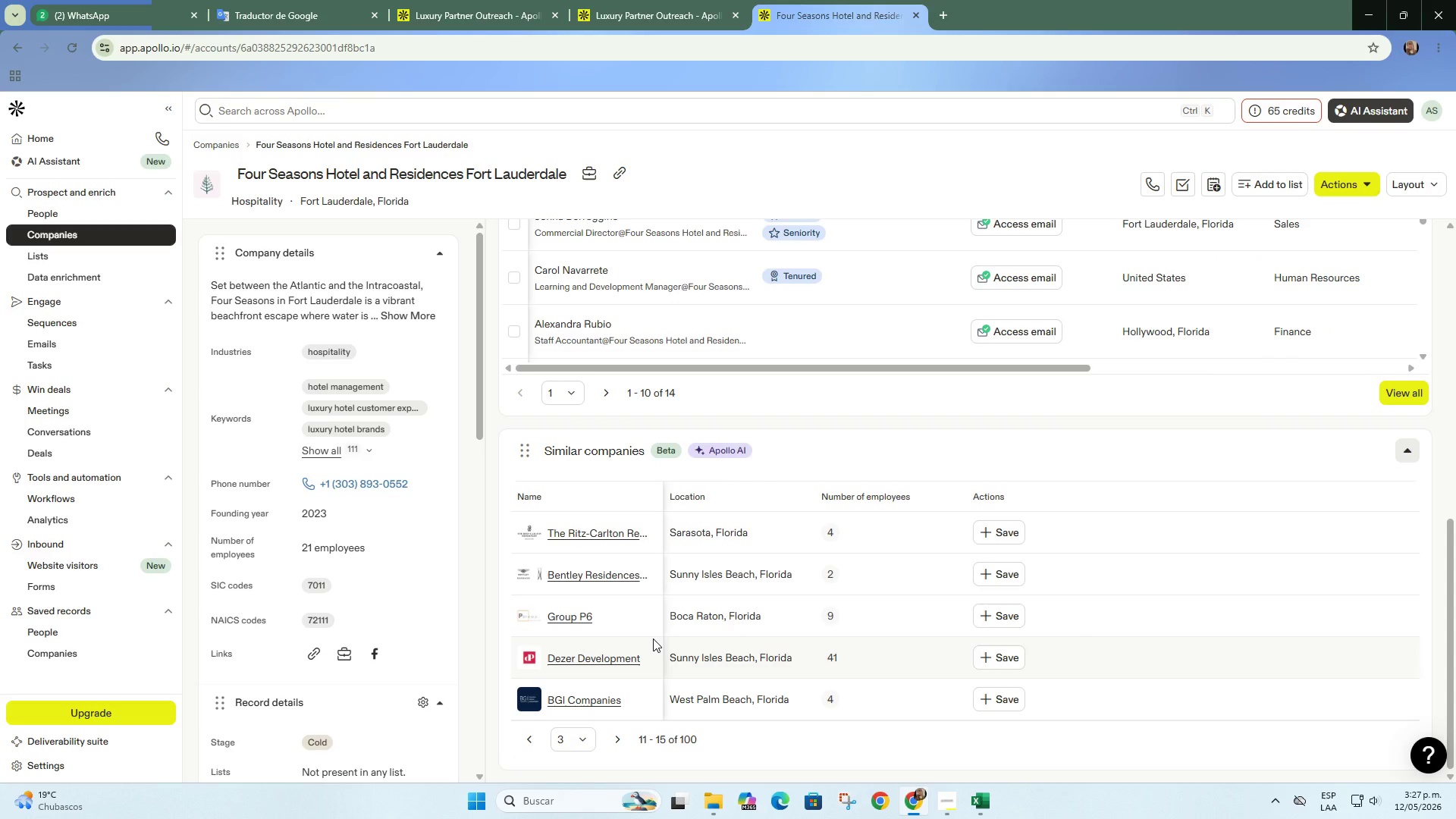 
wait(5.36)
 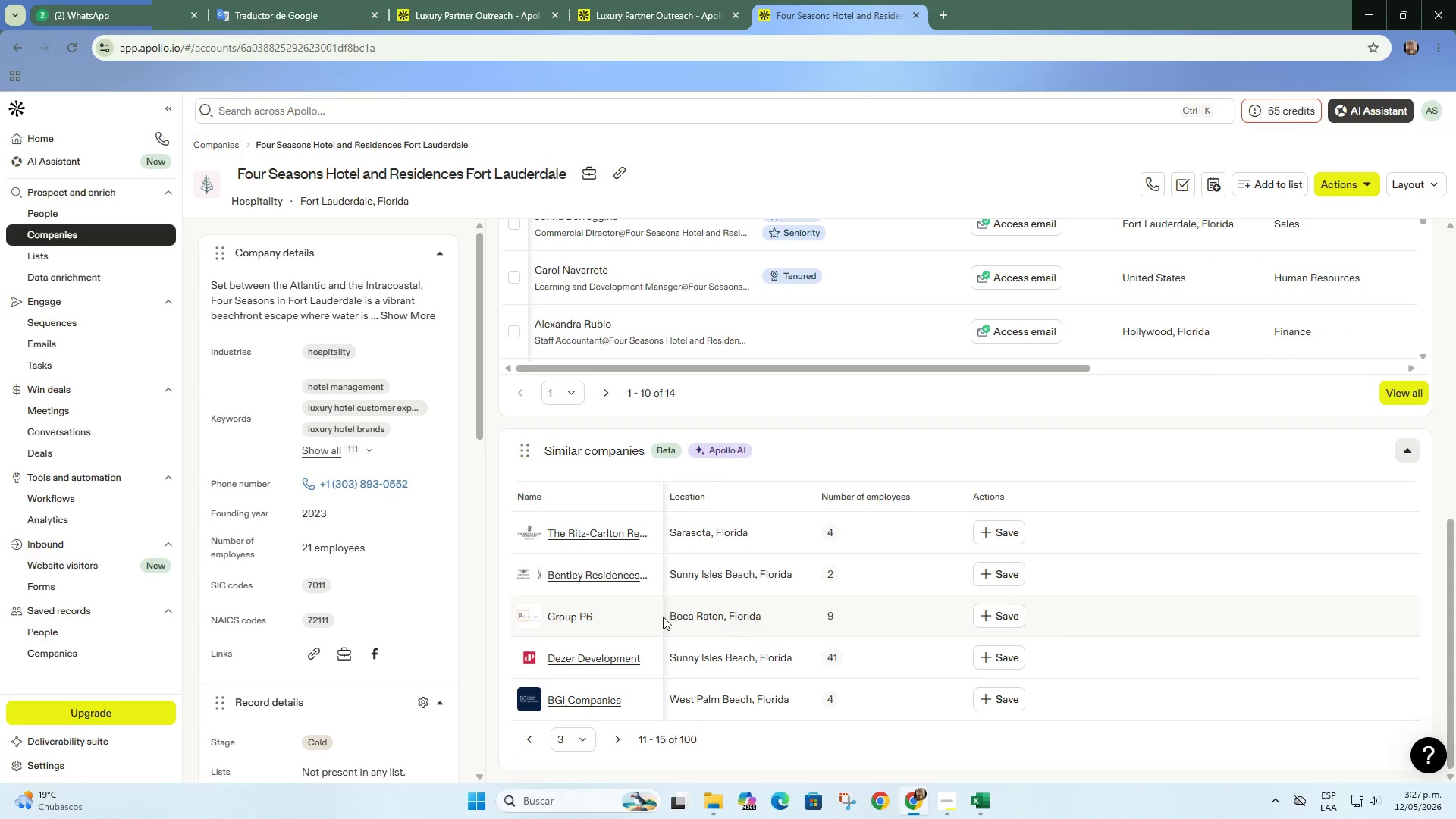 
left_click([615, 741])
 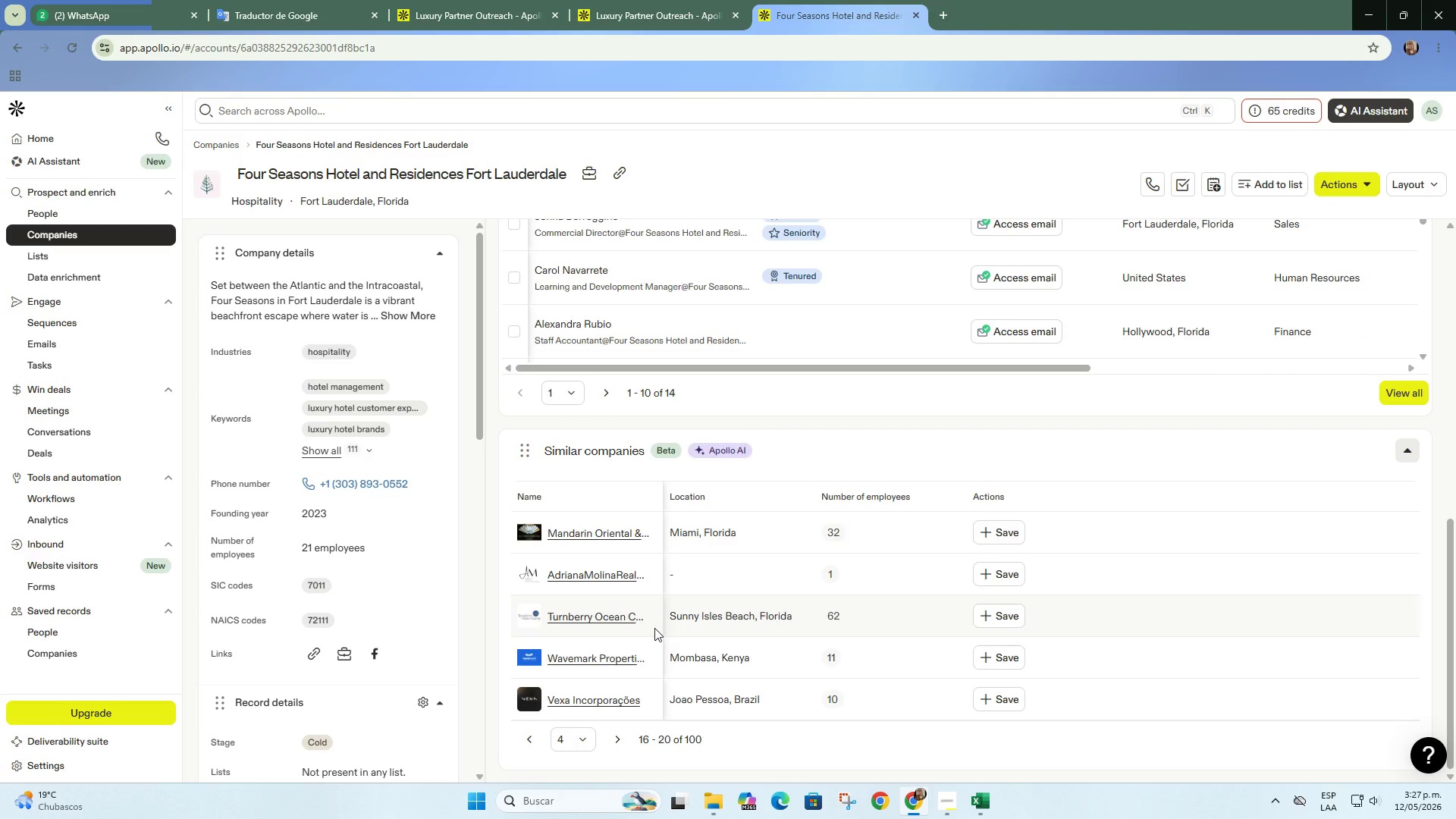 
scroll: coordinate [807, 628], scroll_direction: down, amount: 1.0
 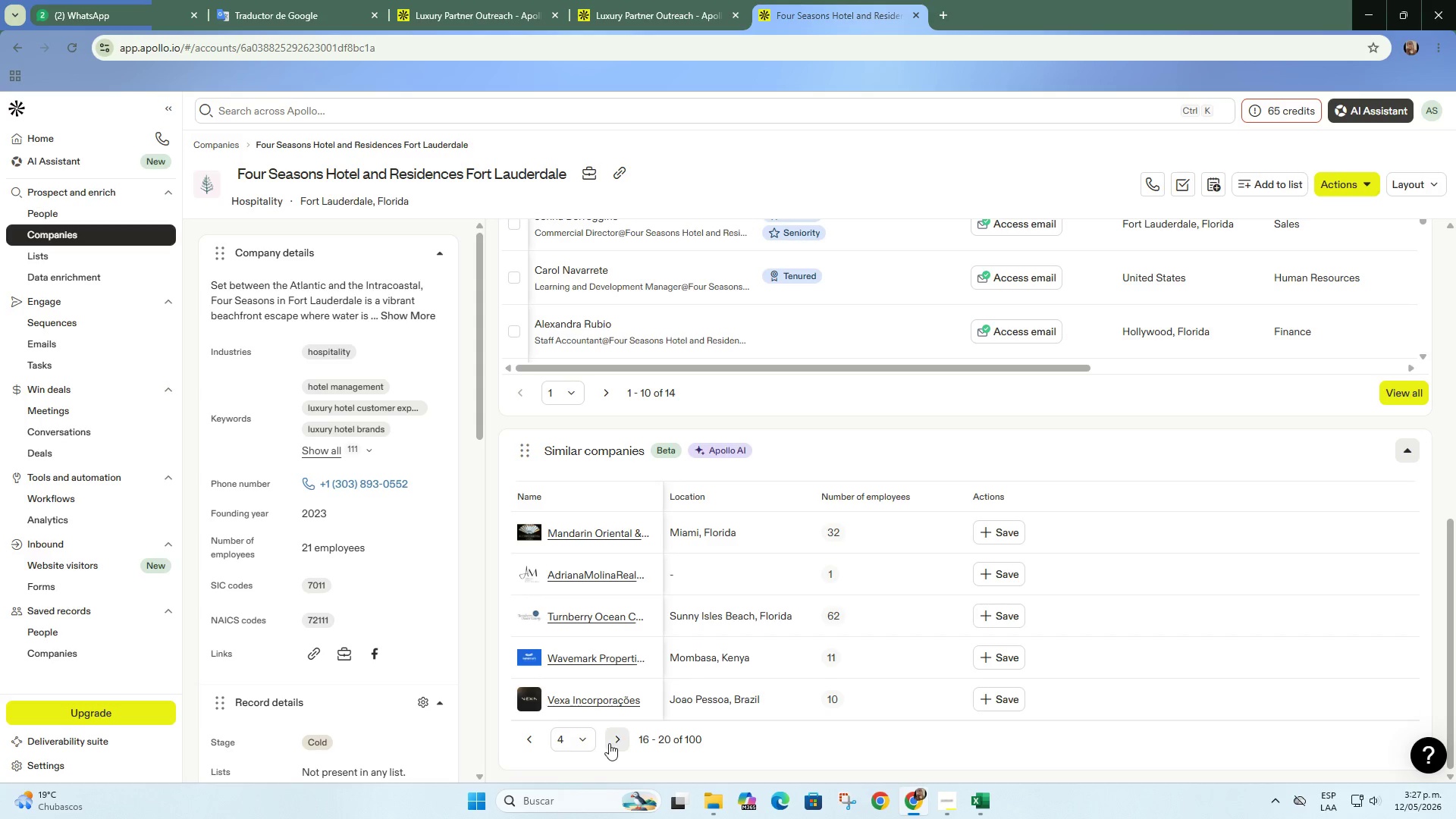 
left_click([616, 735])
 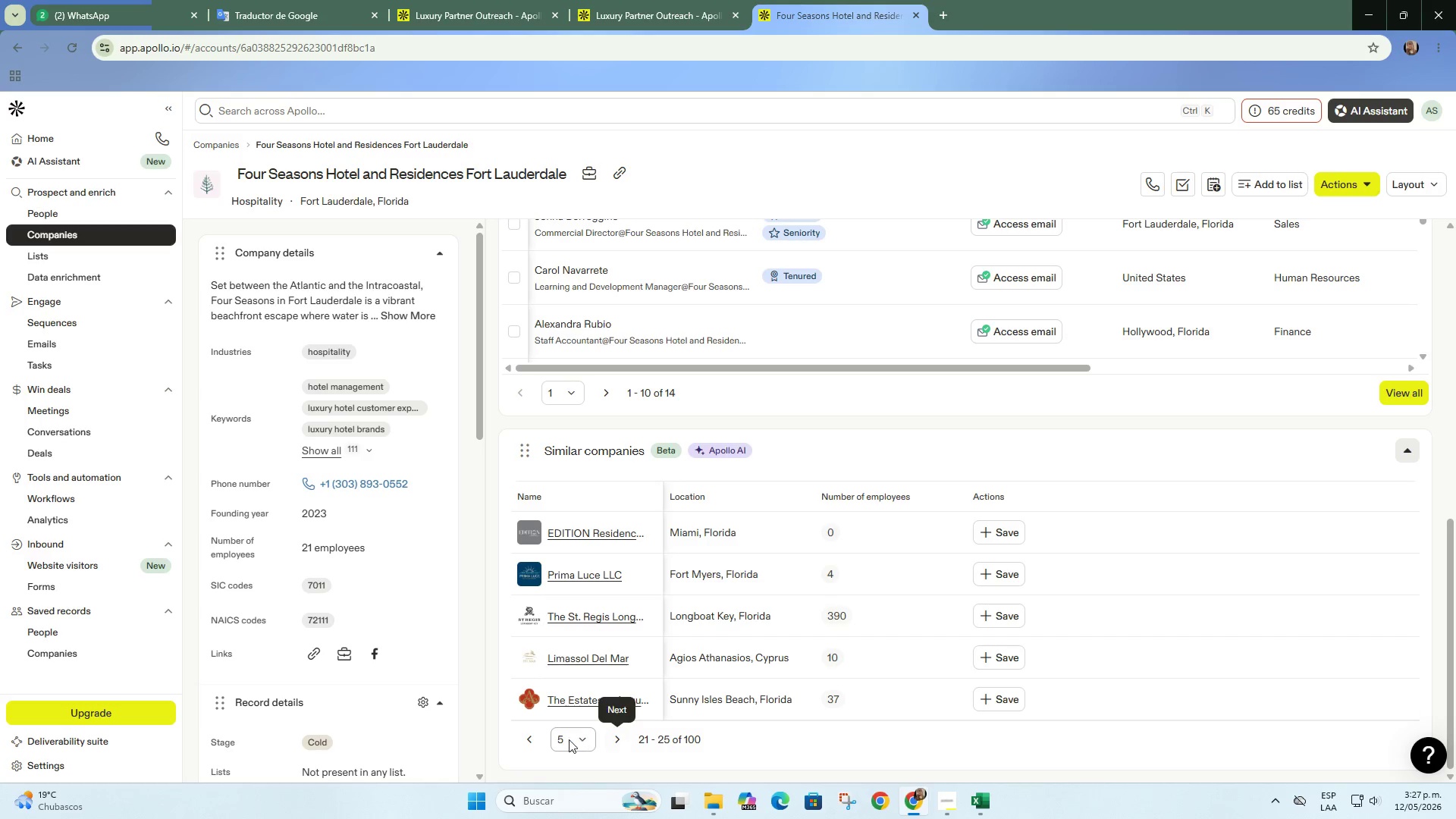 
left_click([535, 740])
 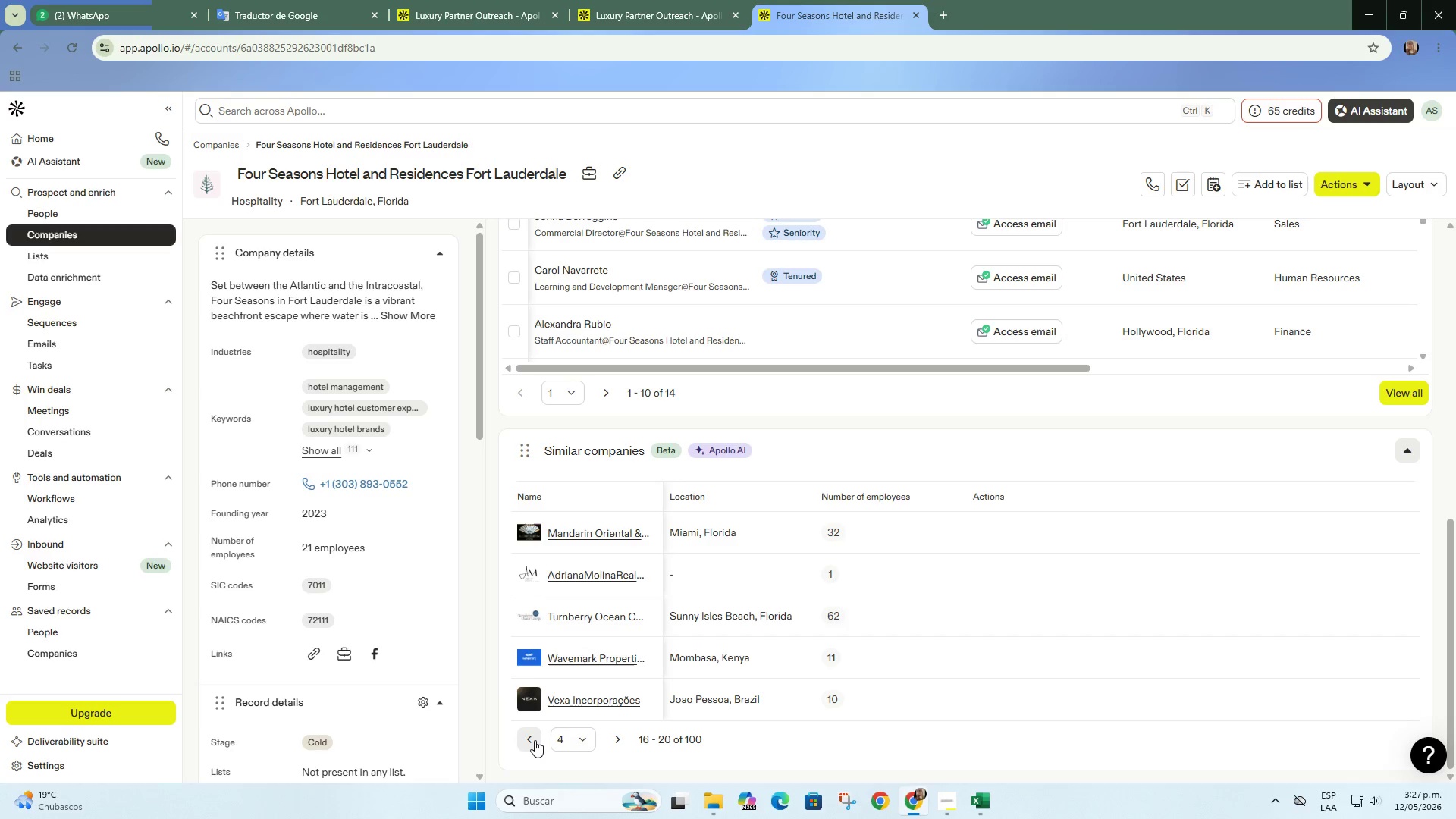 
left_click([535, 740])
 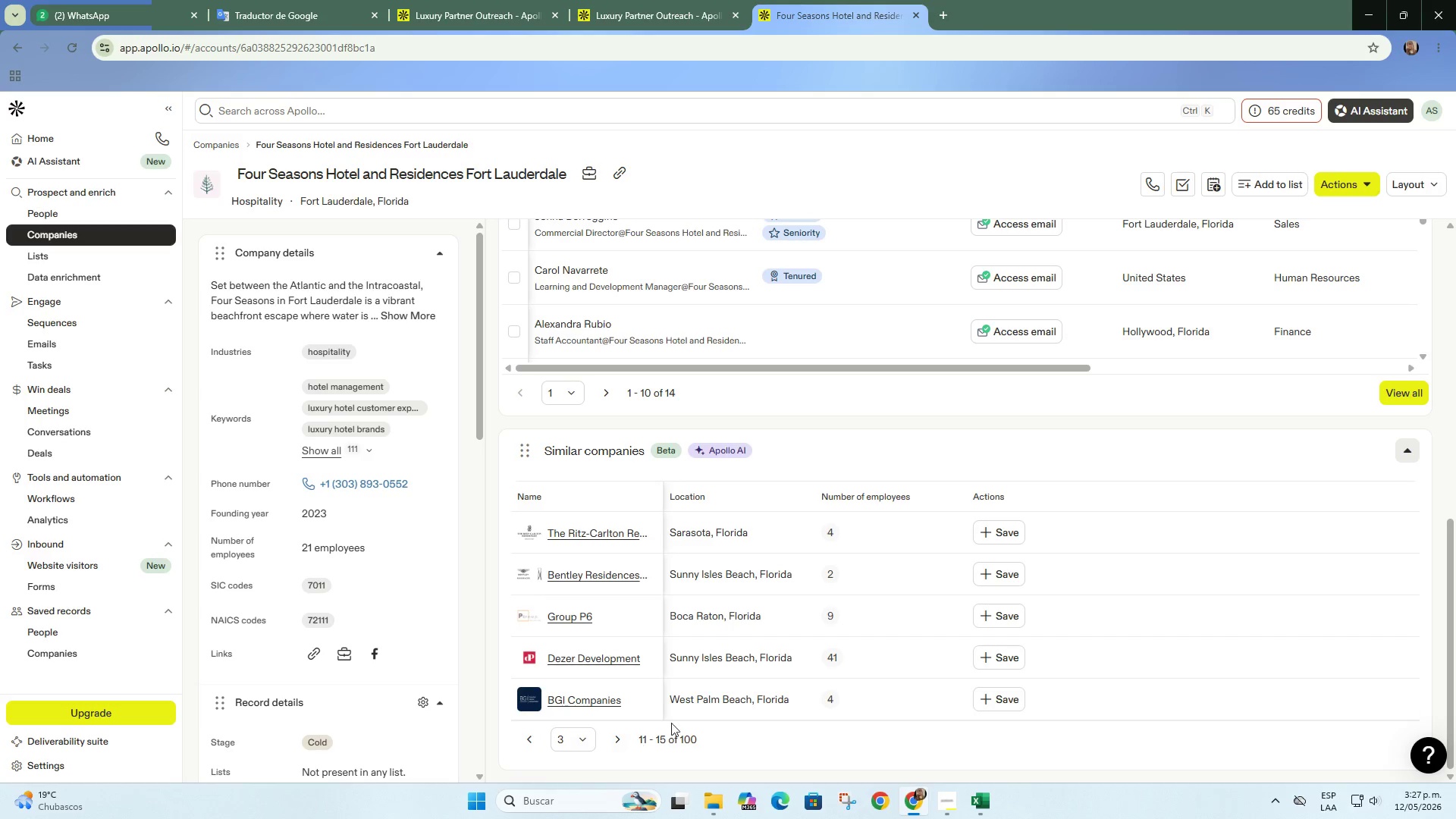 
left_click([616, 739])
 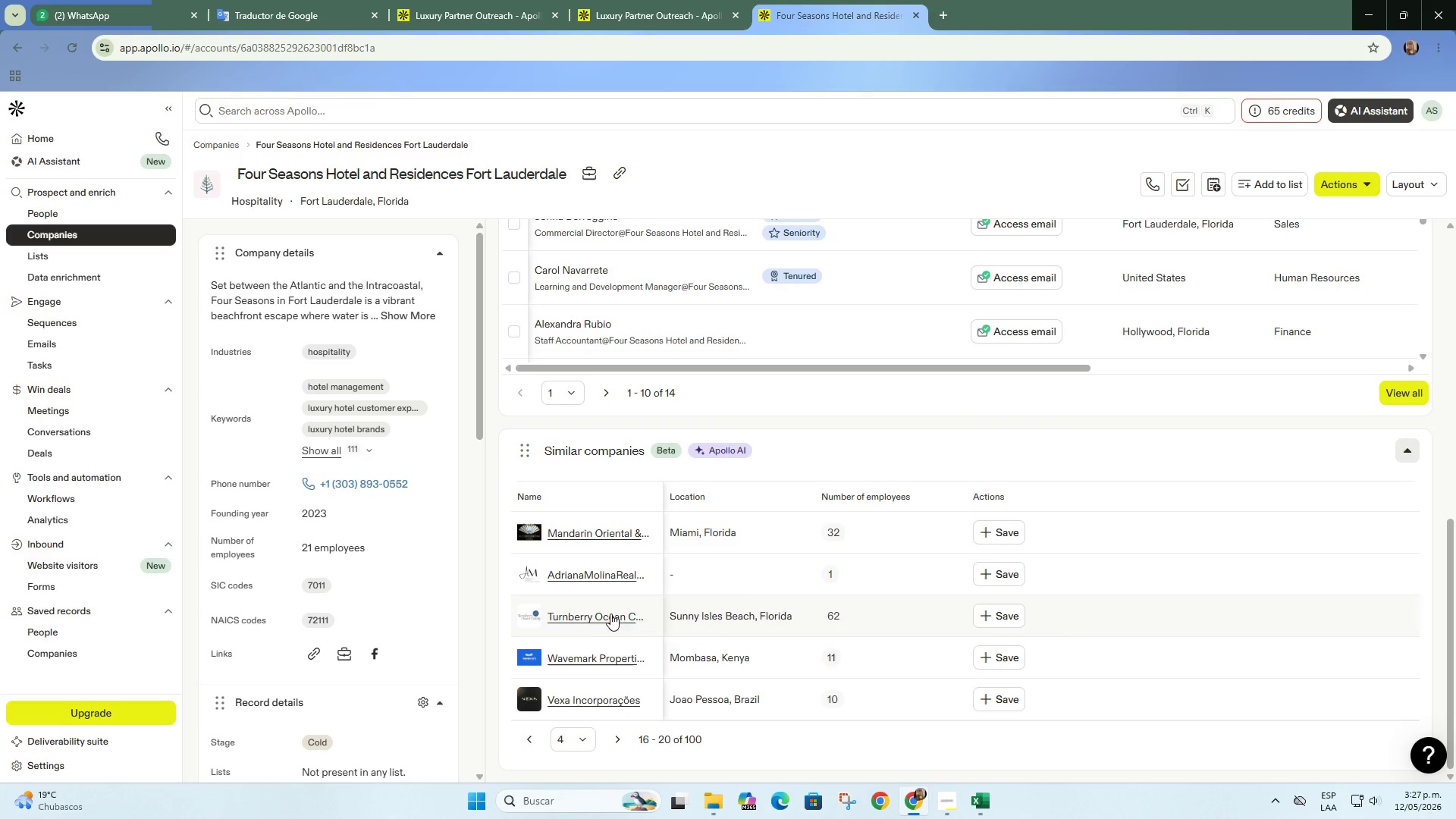 
mouse_move([592, 522])
 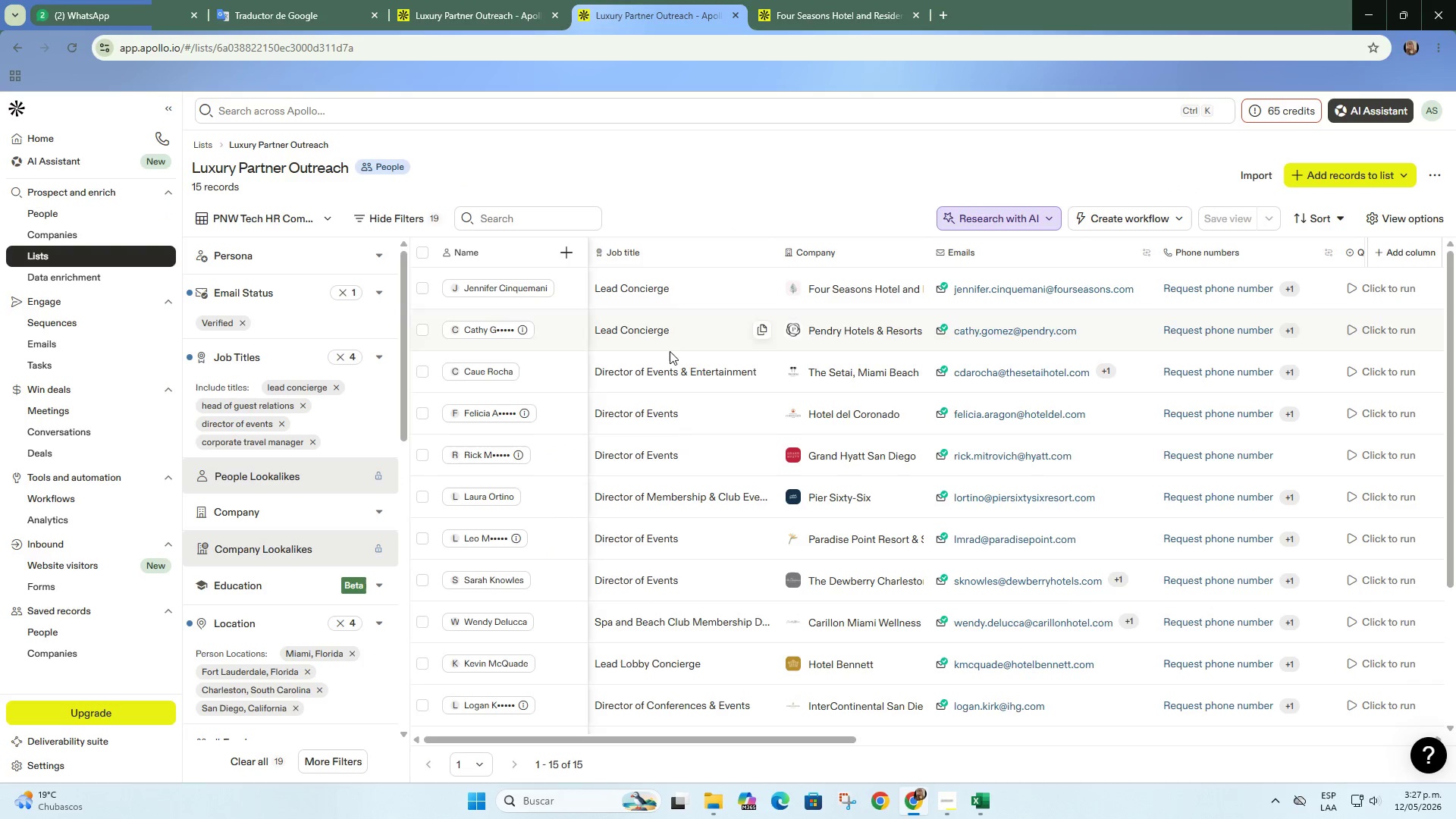 
scroll: coordinate [689, 412], scroll_direction: down, amount: 6.0
 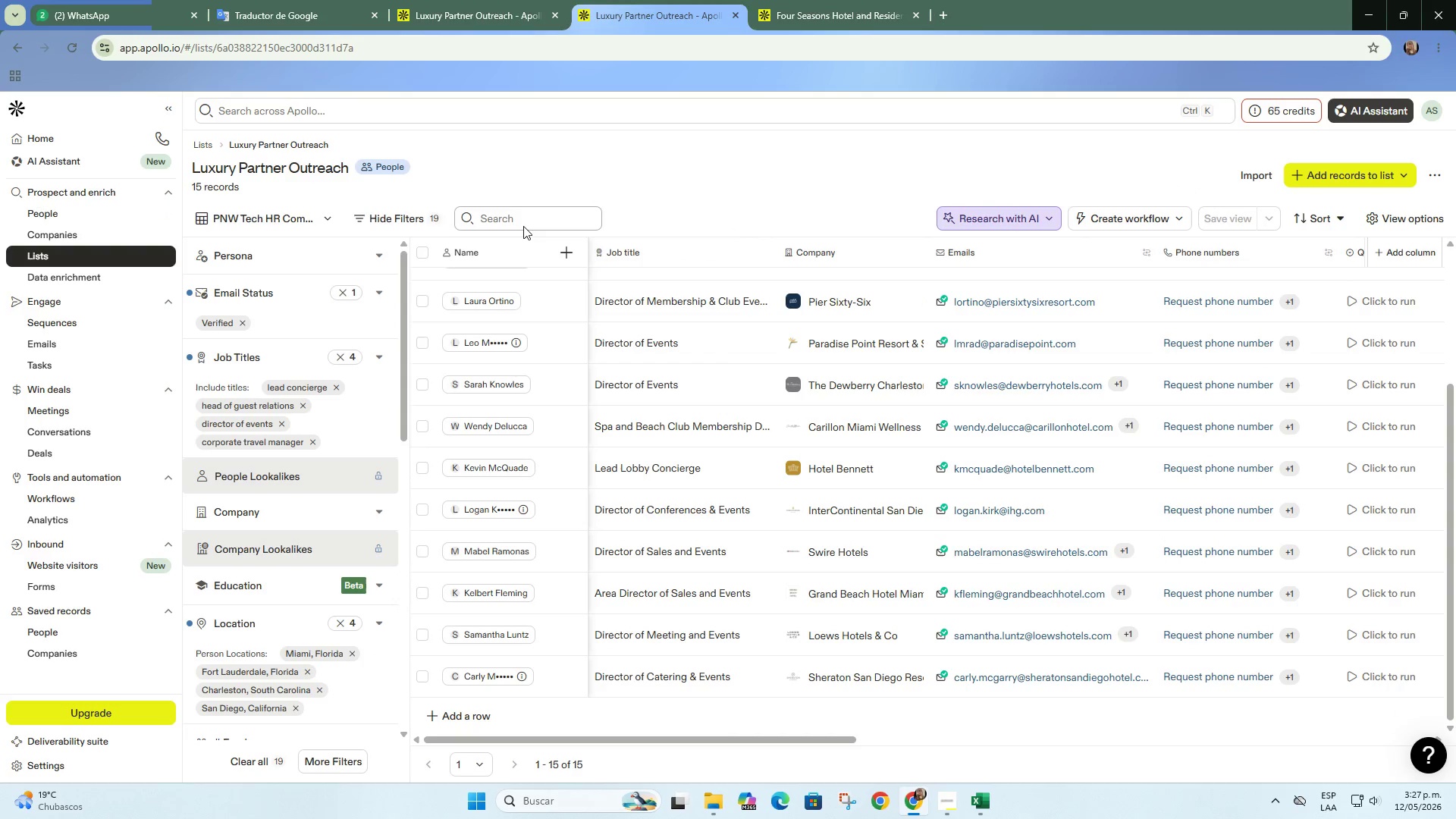 
double_click([530, 218])
 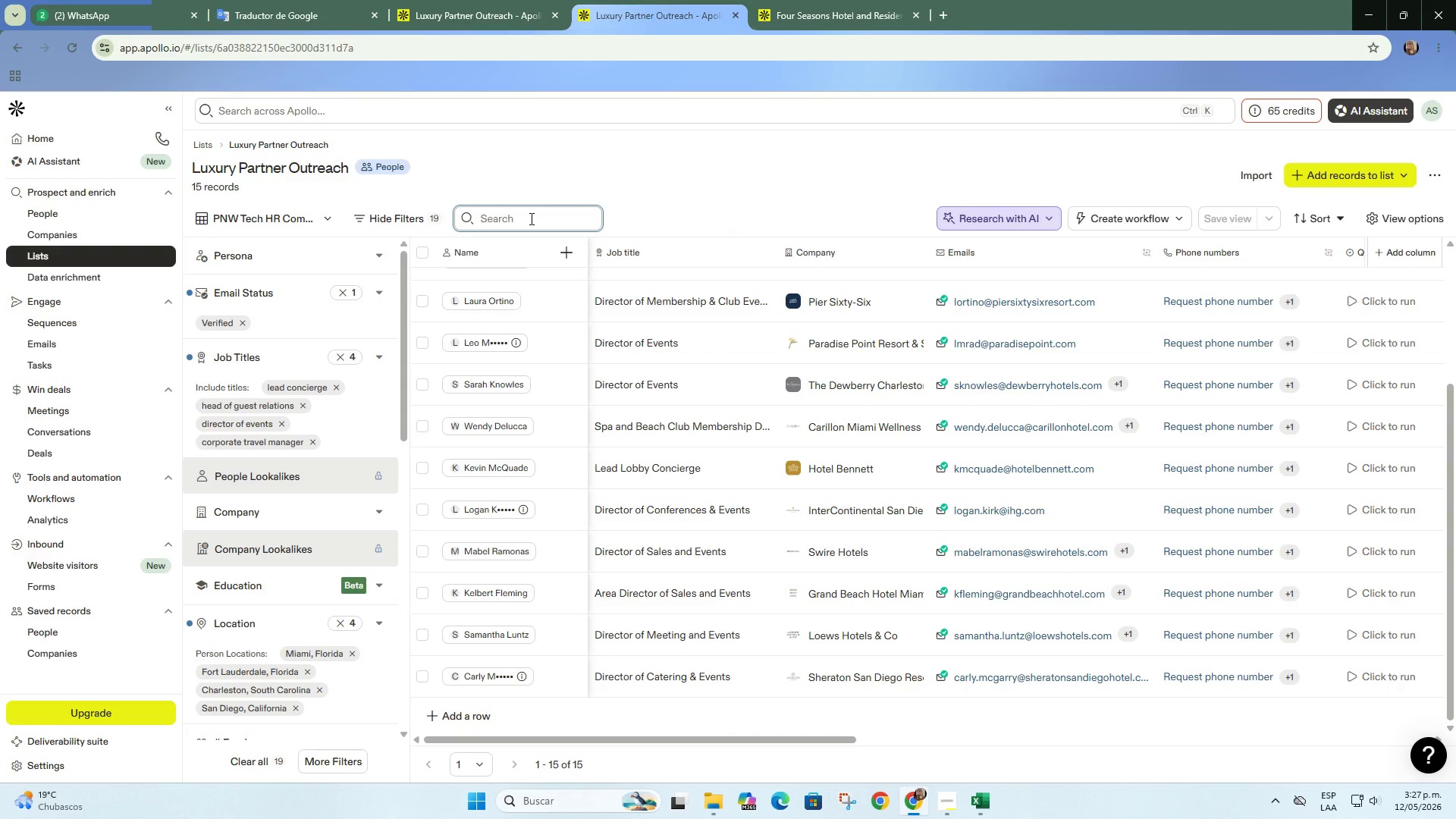 
type(manda)
 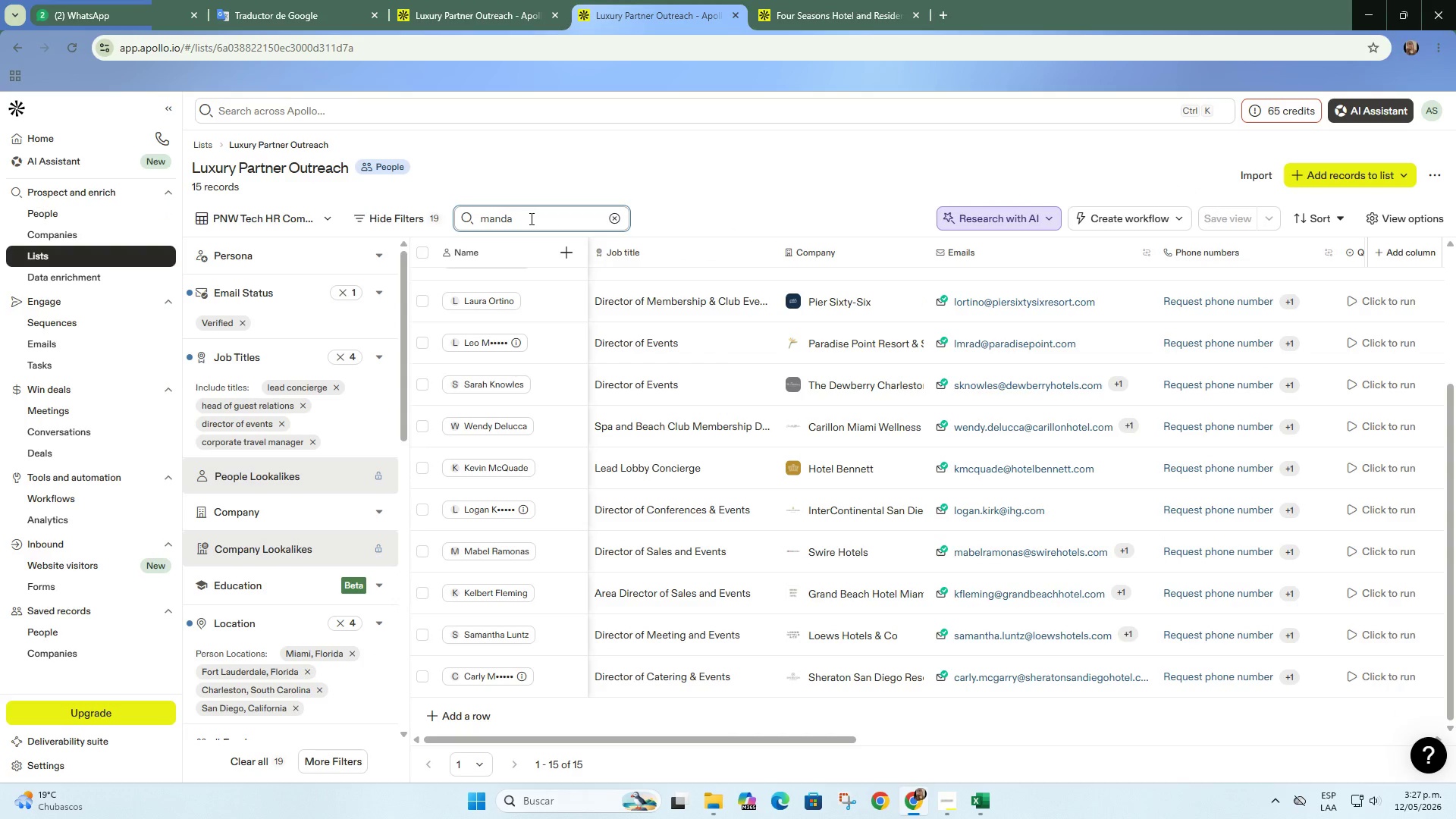 
left_click([530, 218])
 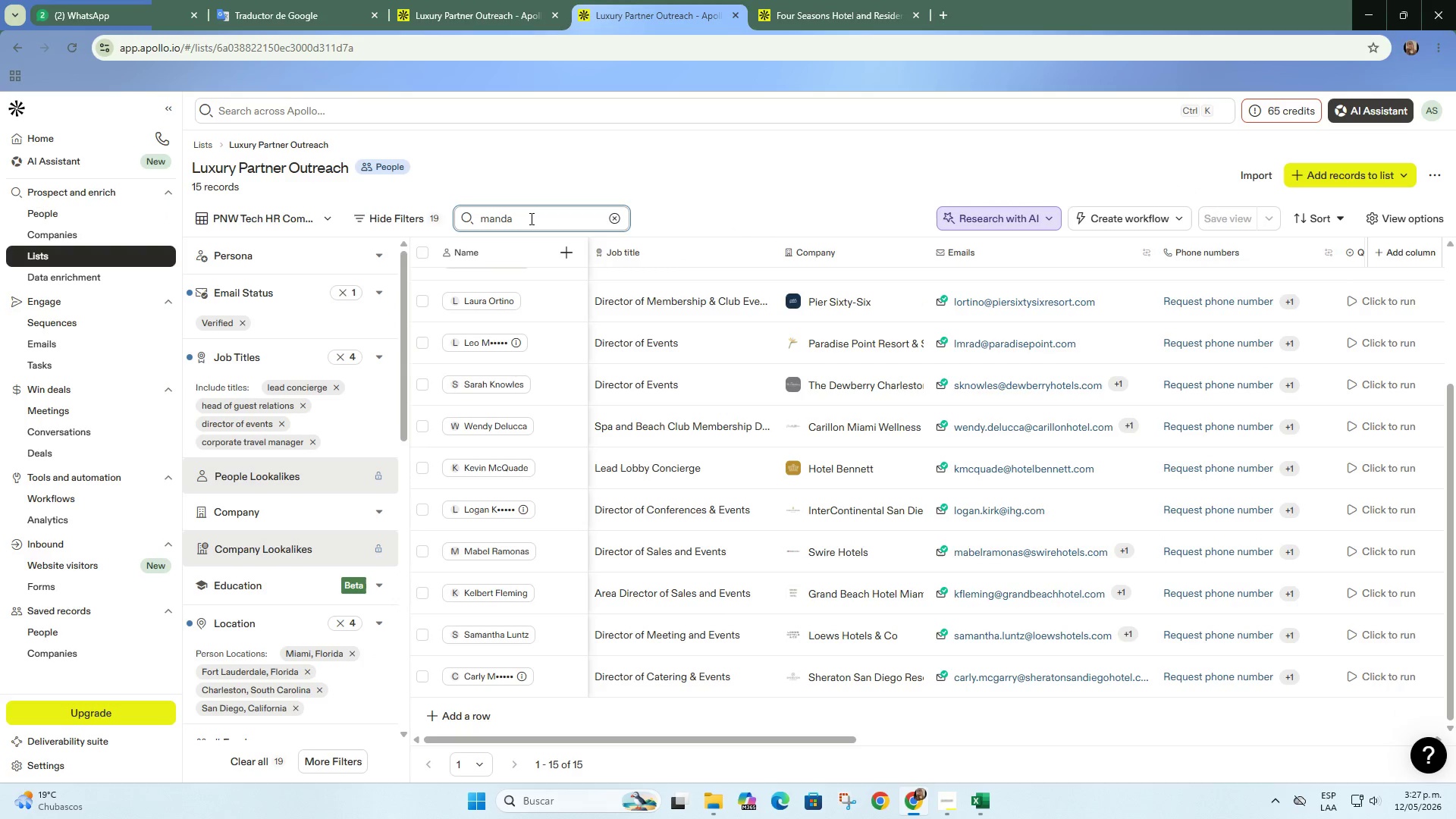 
type(rin)
 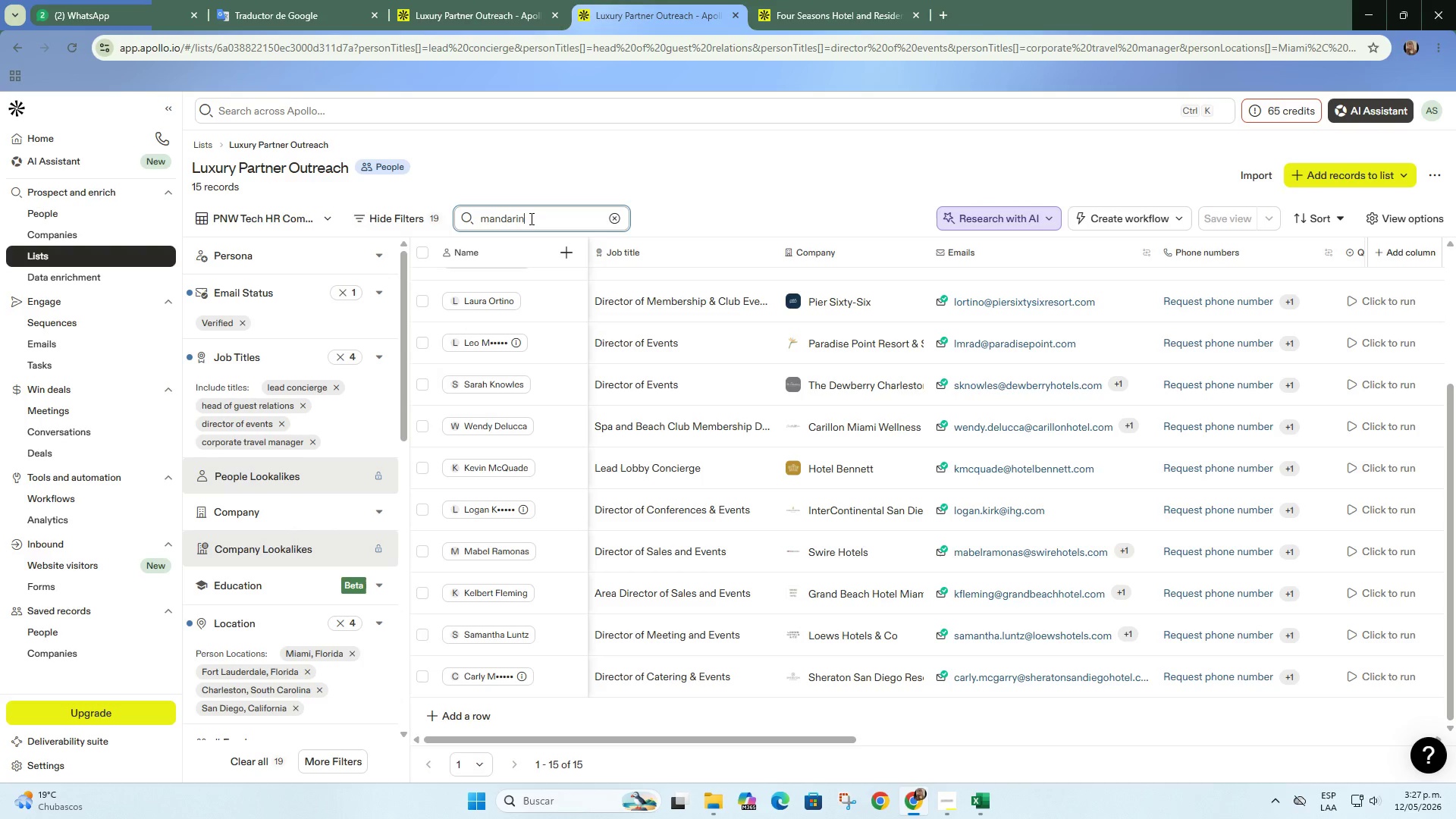 
key(Enter)
 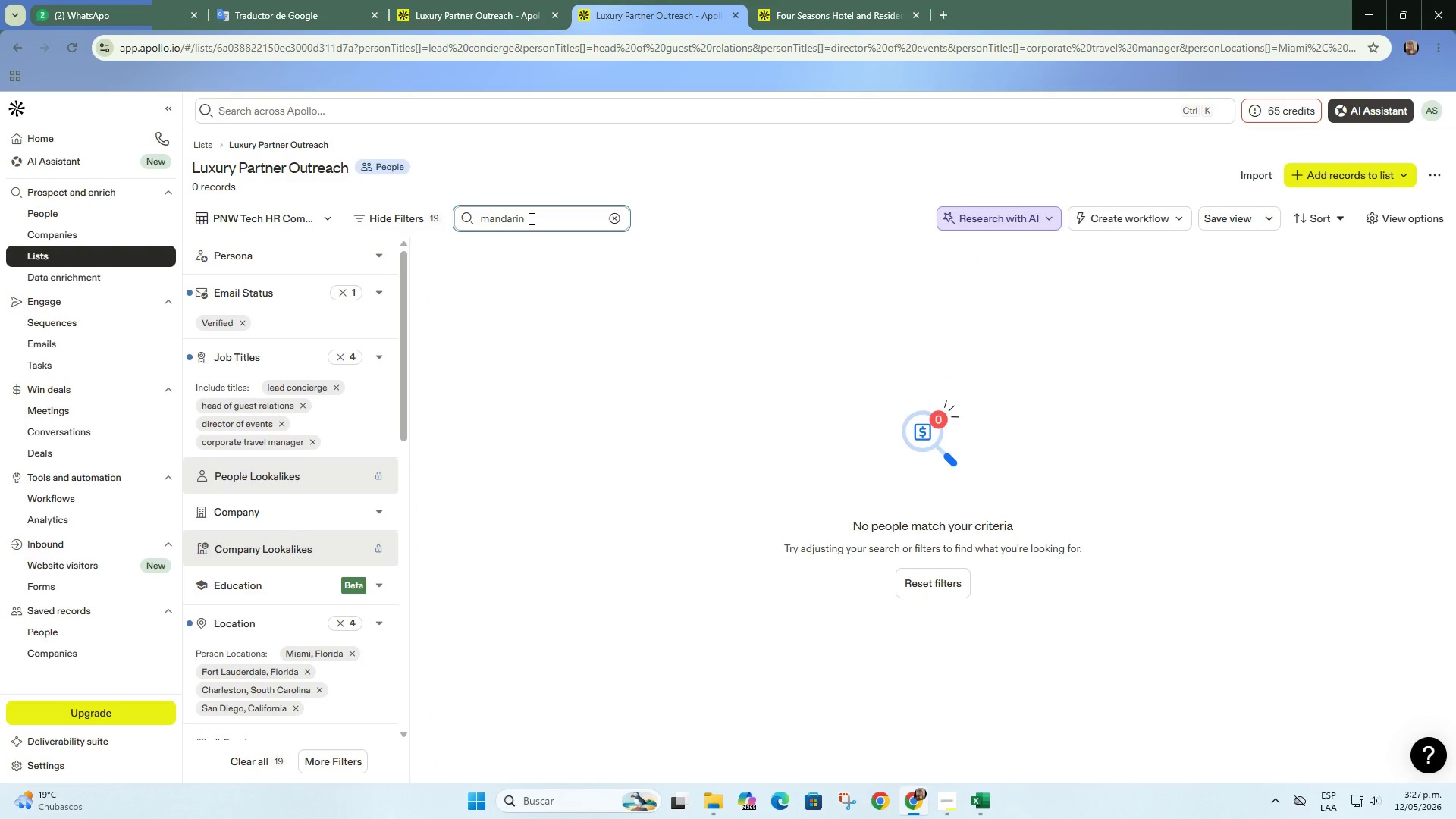 
left_click([873, 0])
 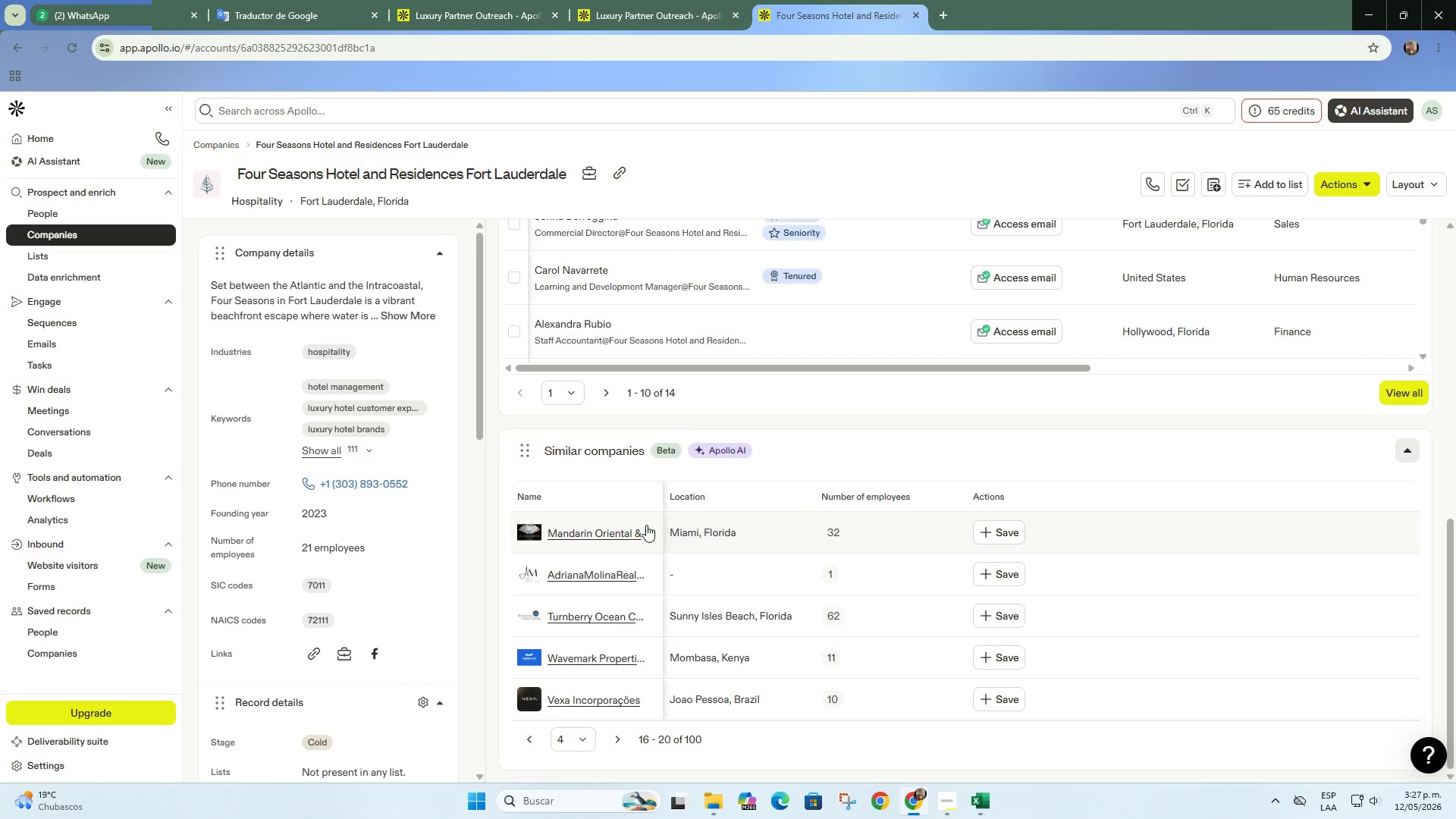 
right_click([607, 538])
 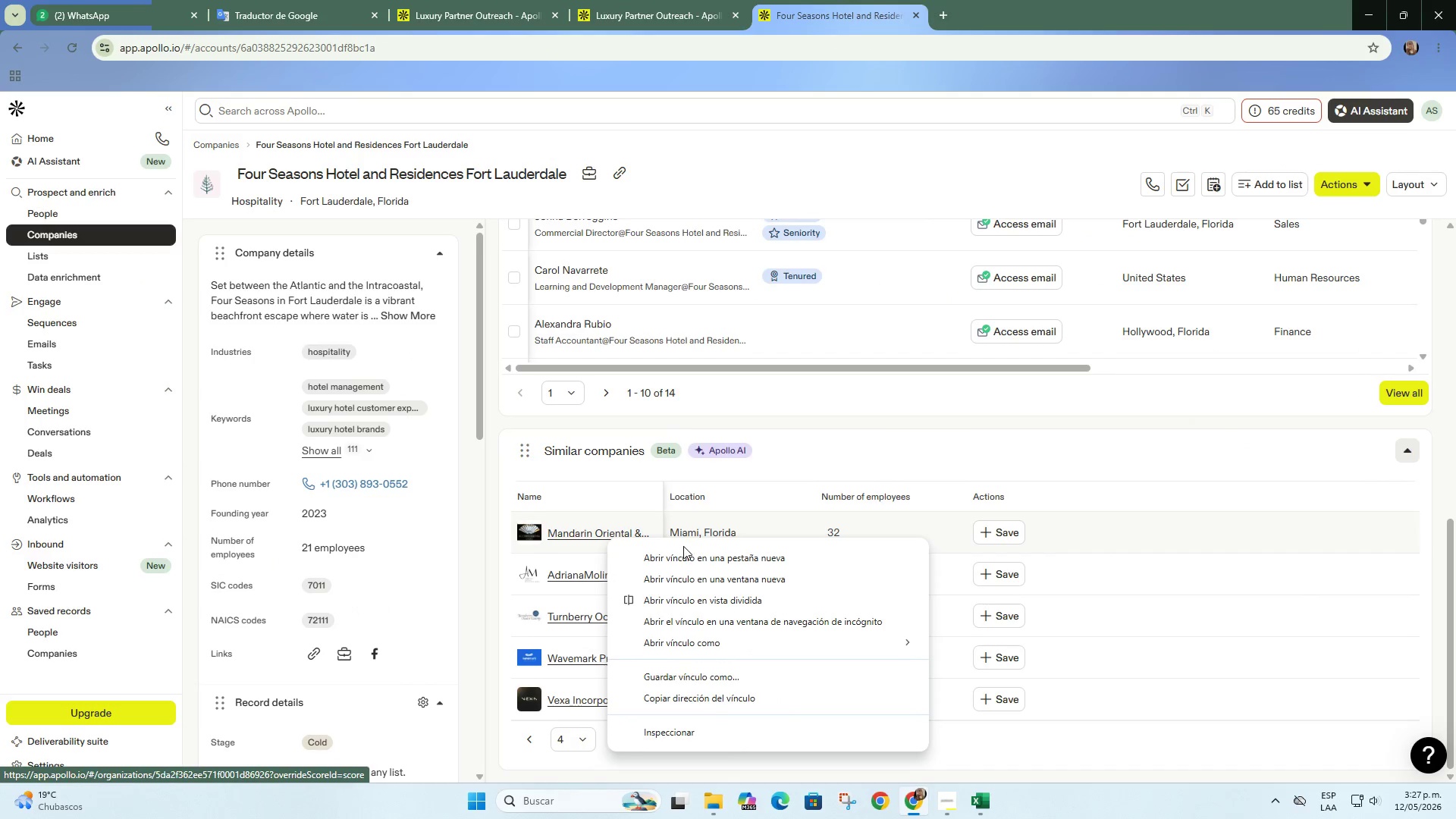 
left_click([688, 557])
 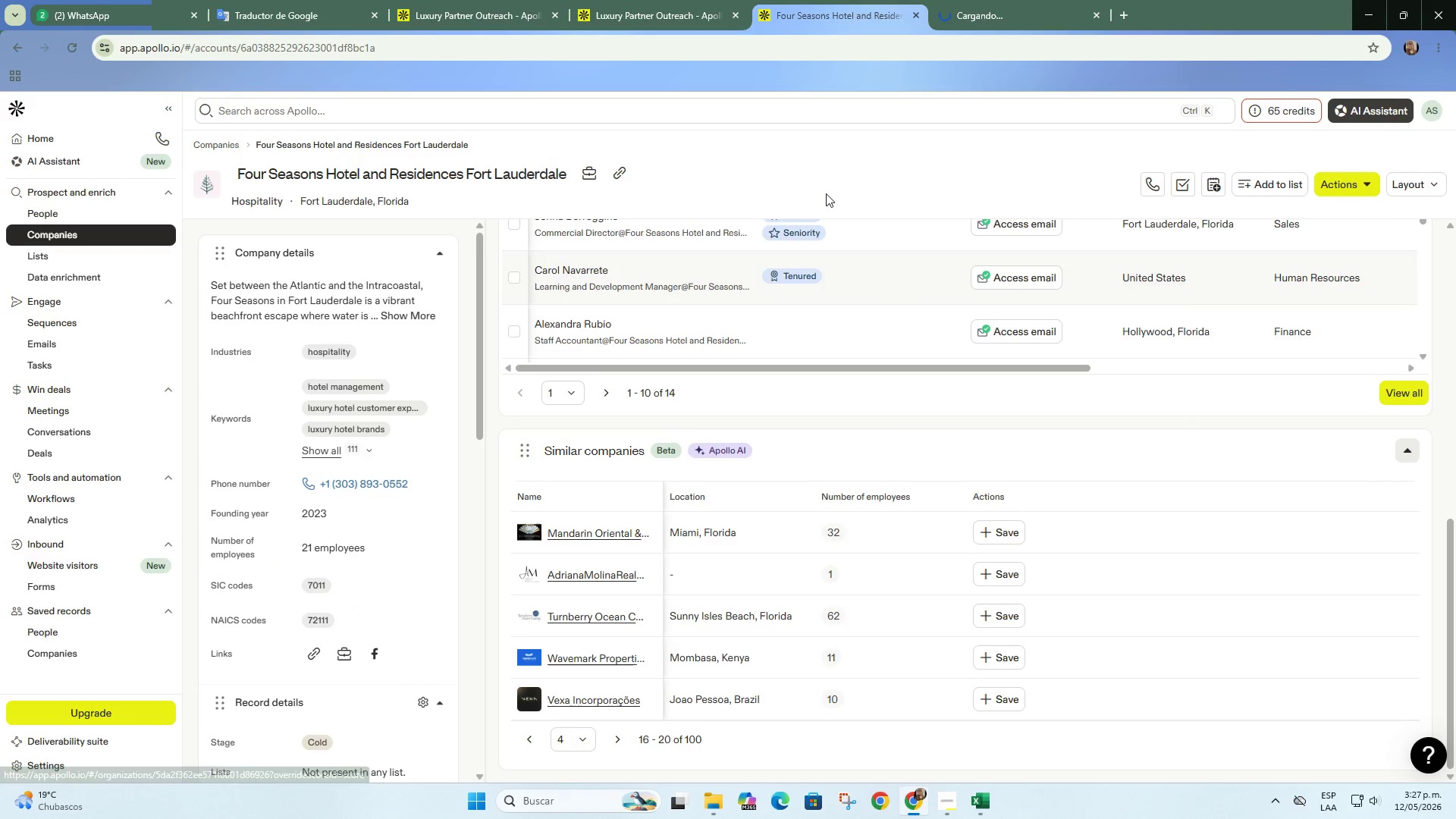 
left_click([974, 0])
 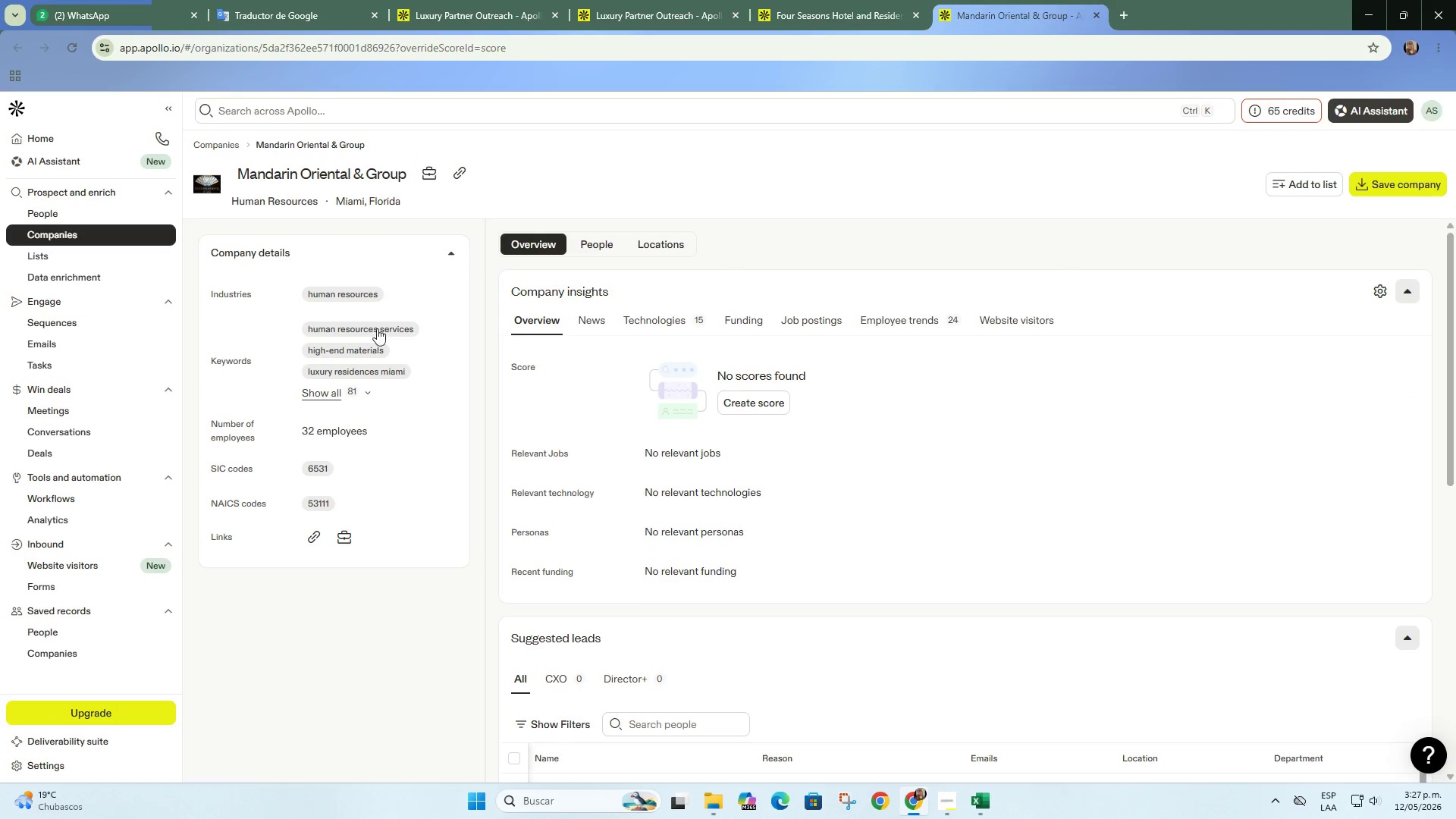 
left_click([372, 394])
 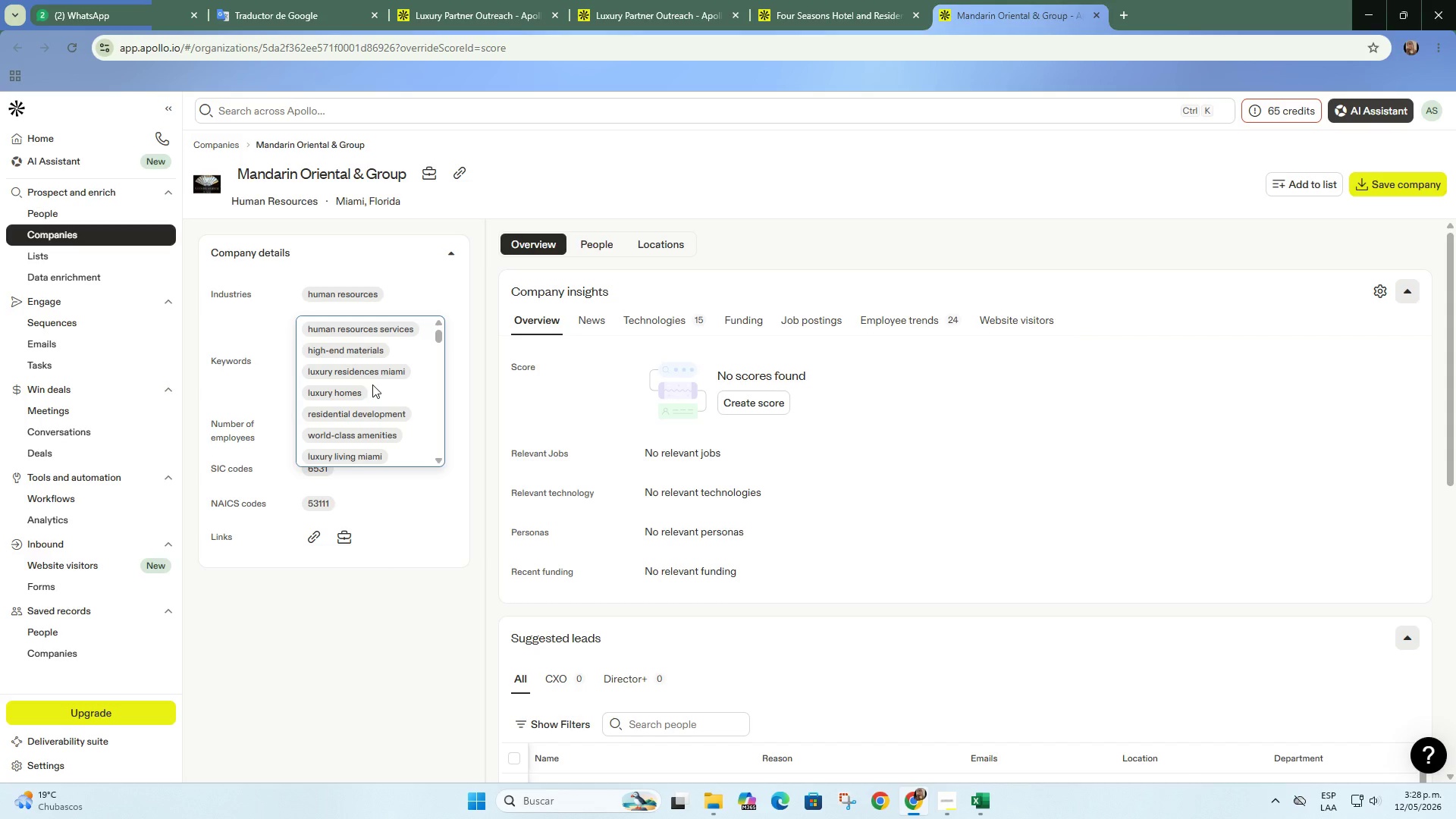 
scroll: coordinate [372, 384], scroll_direction: down, amount: 1.0
 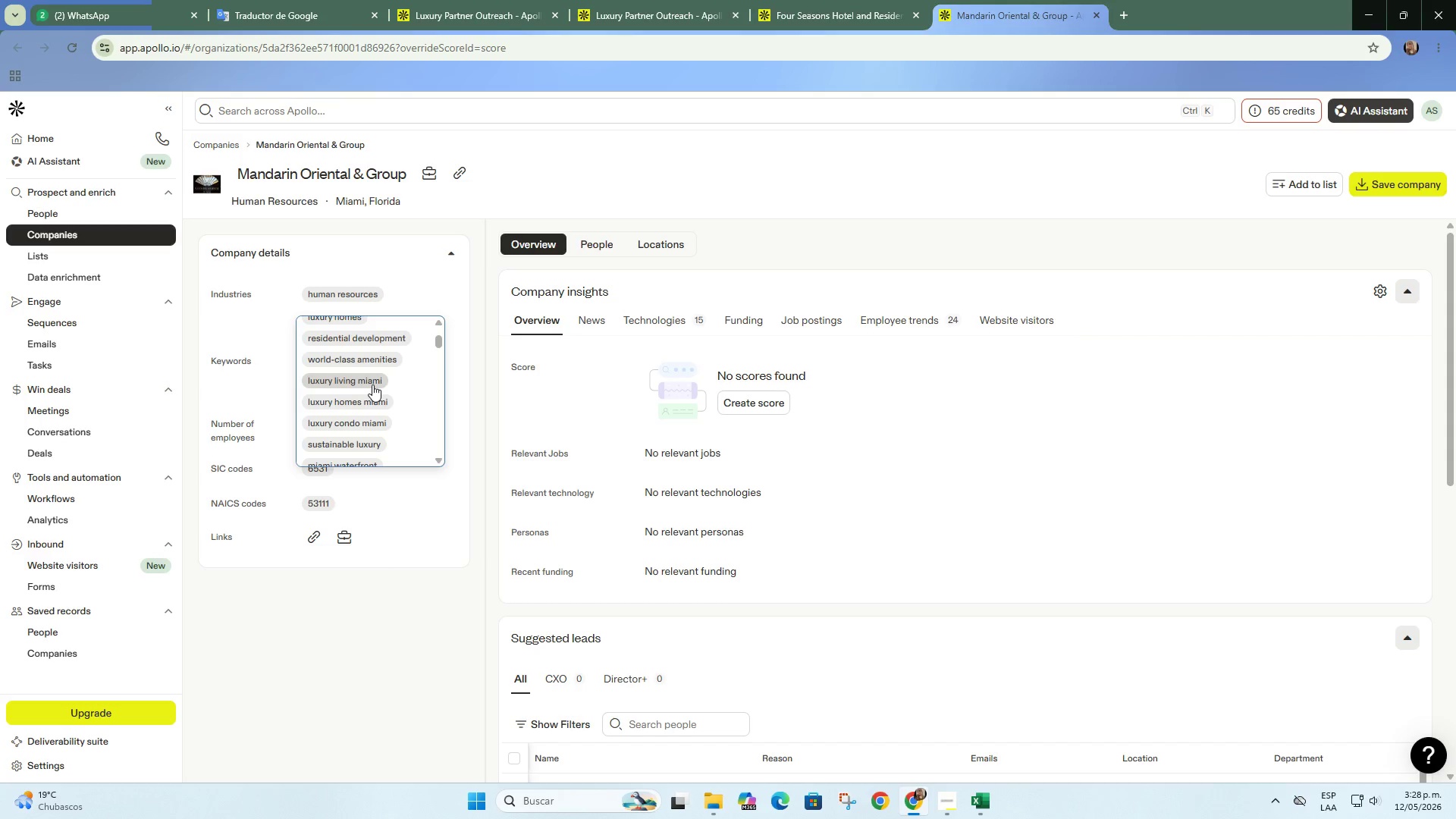 
scroll: coordinate [372, 384], scroll_direction: up, amount: 1.0
 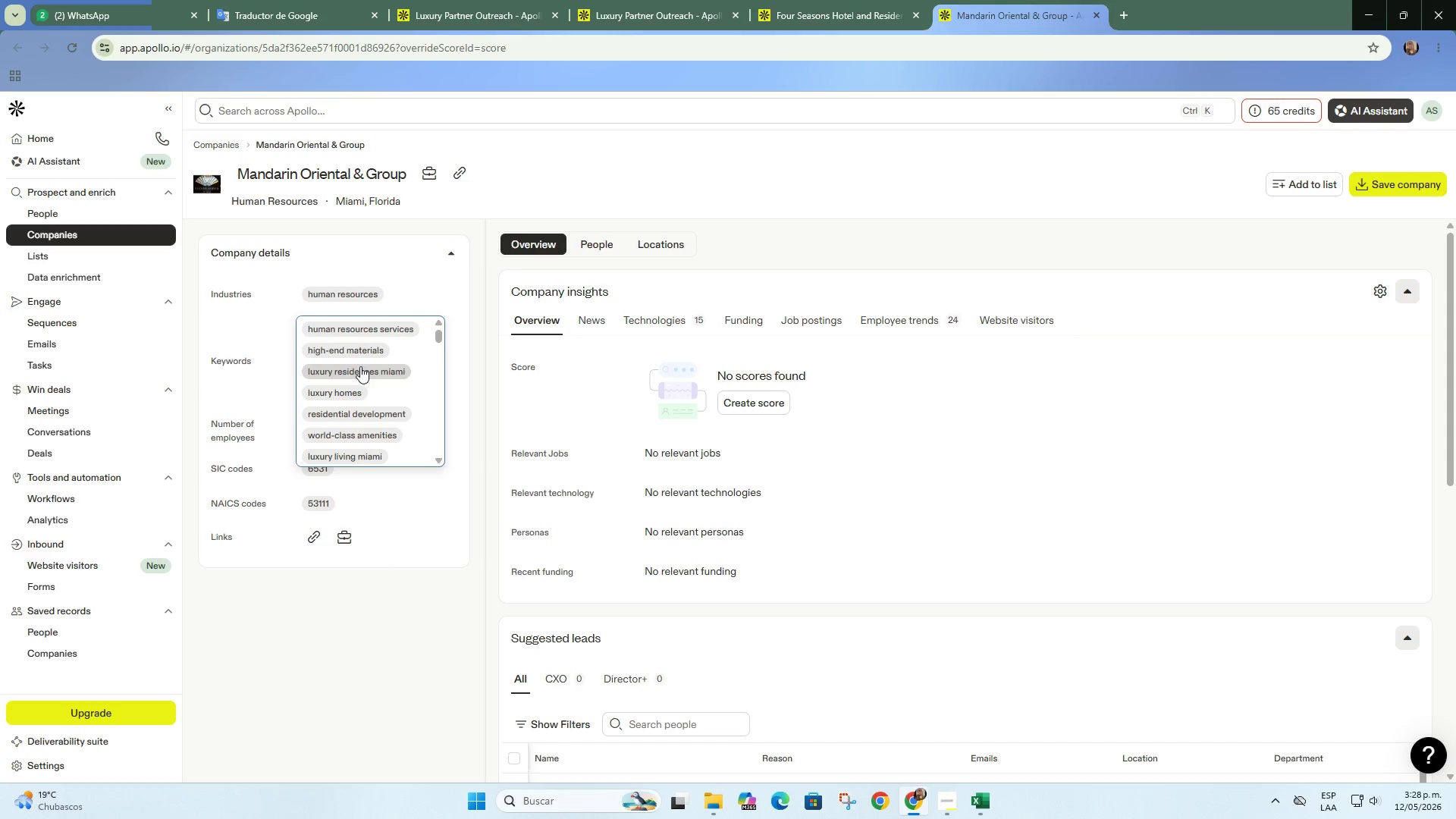 
left_click([465, 170])
 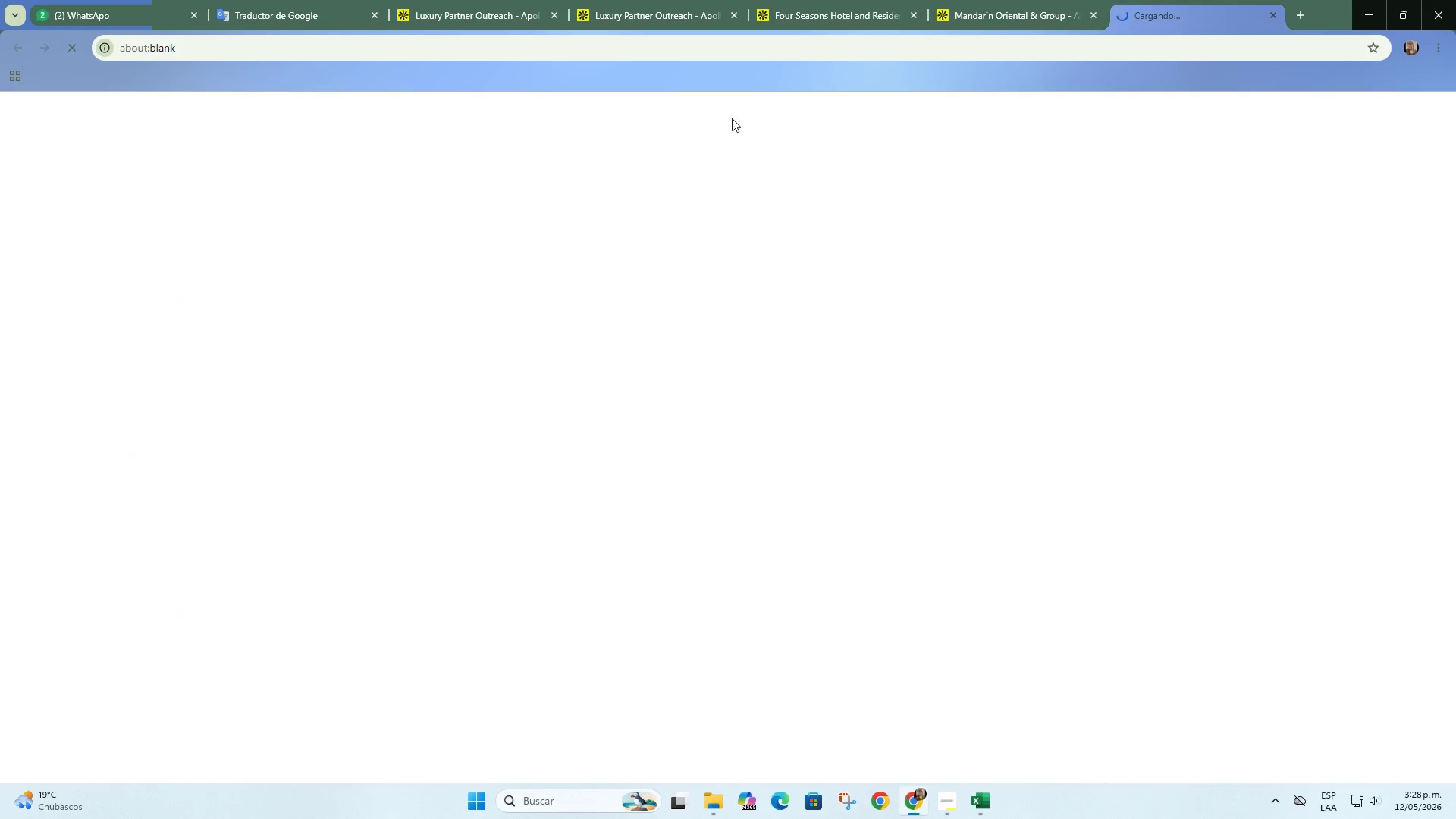 
left_click([1053, 0])
 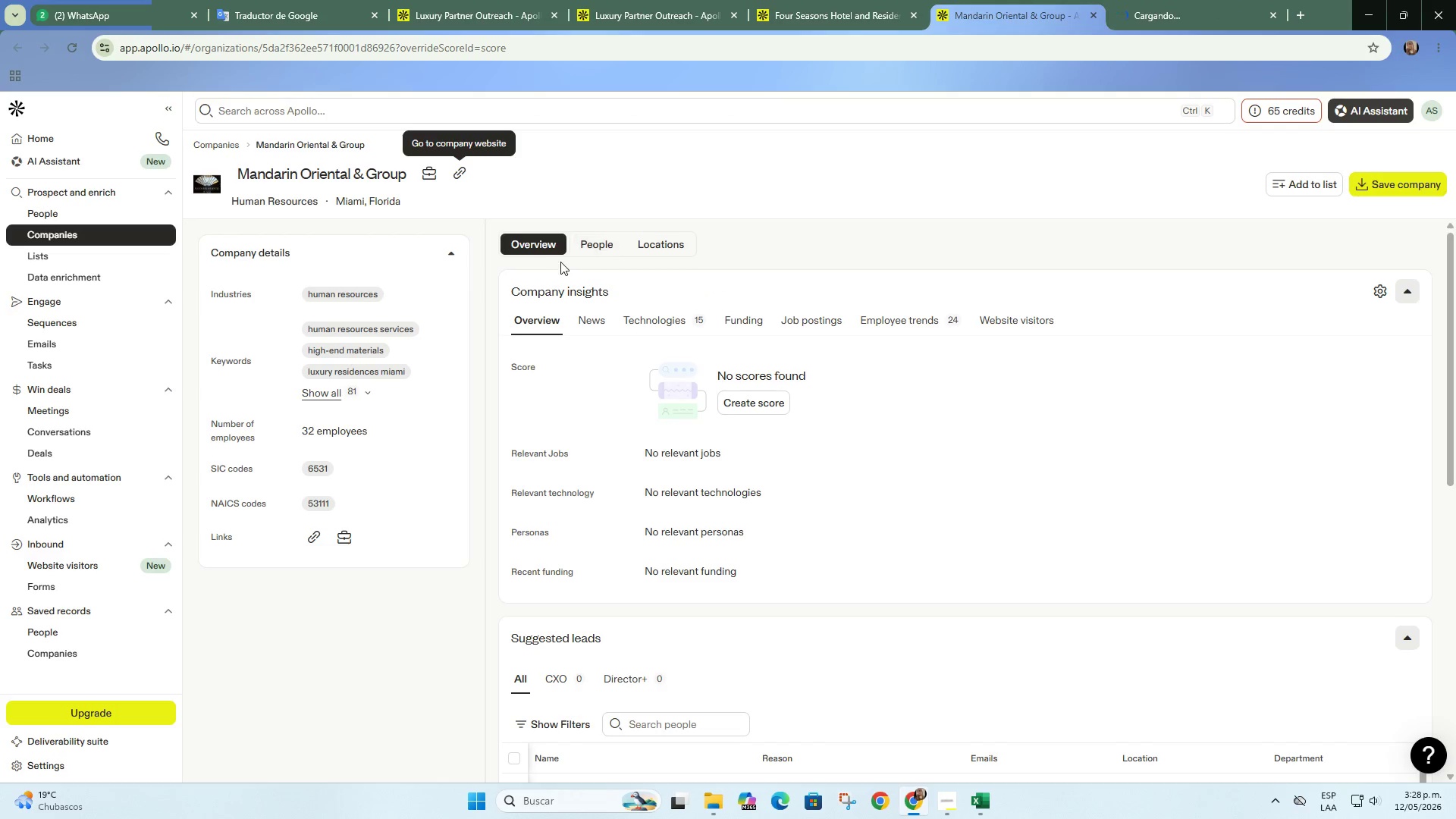 
left_click([596, 238])
 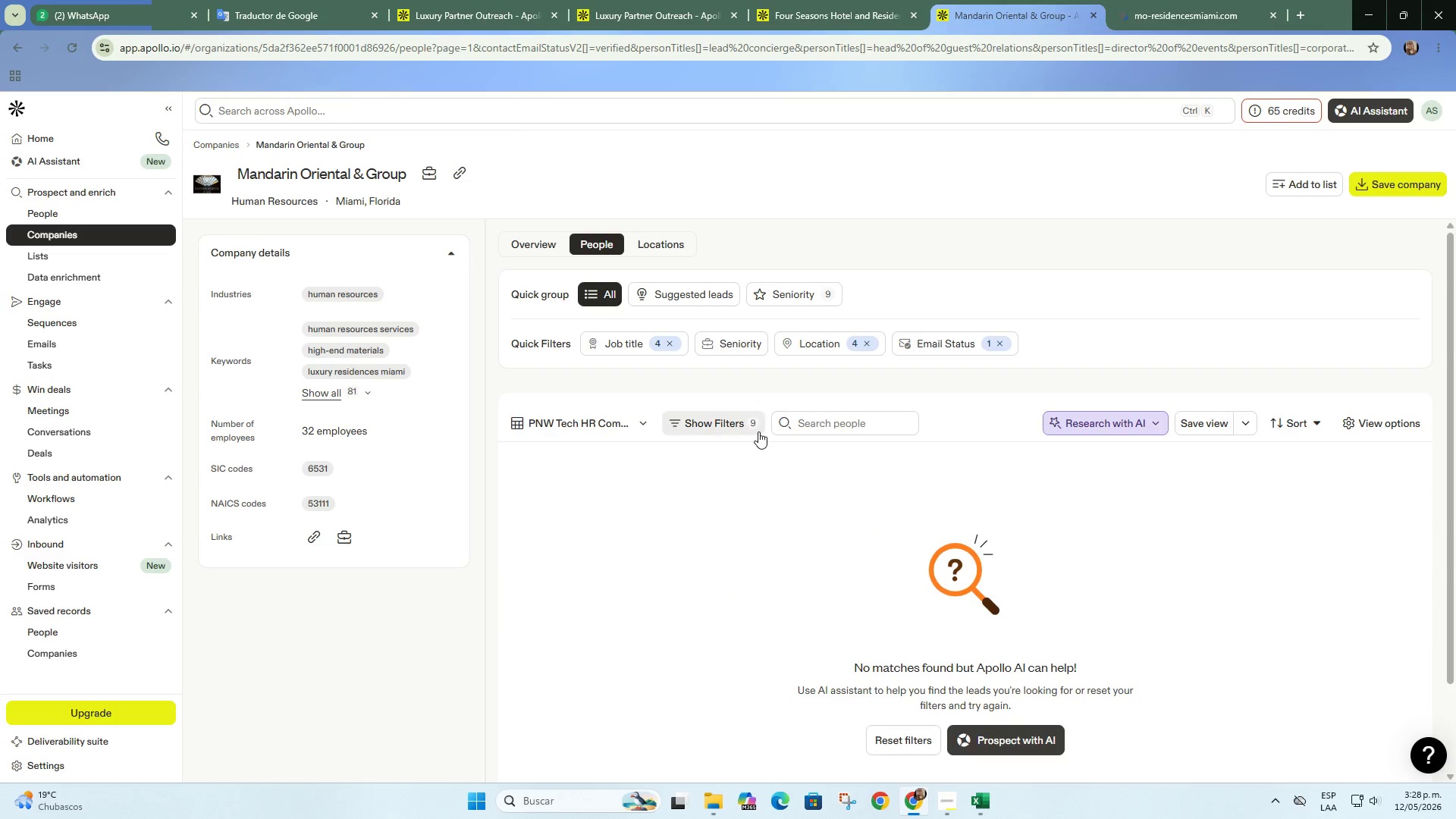 
left_click([758, 431])
 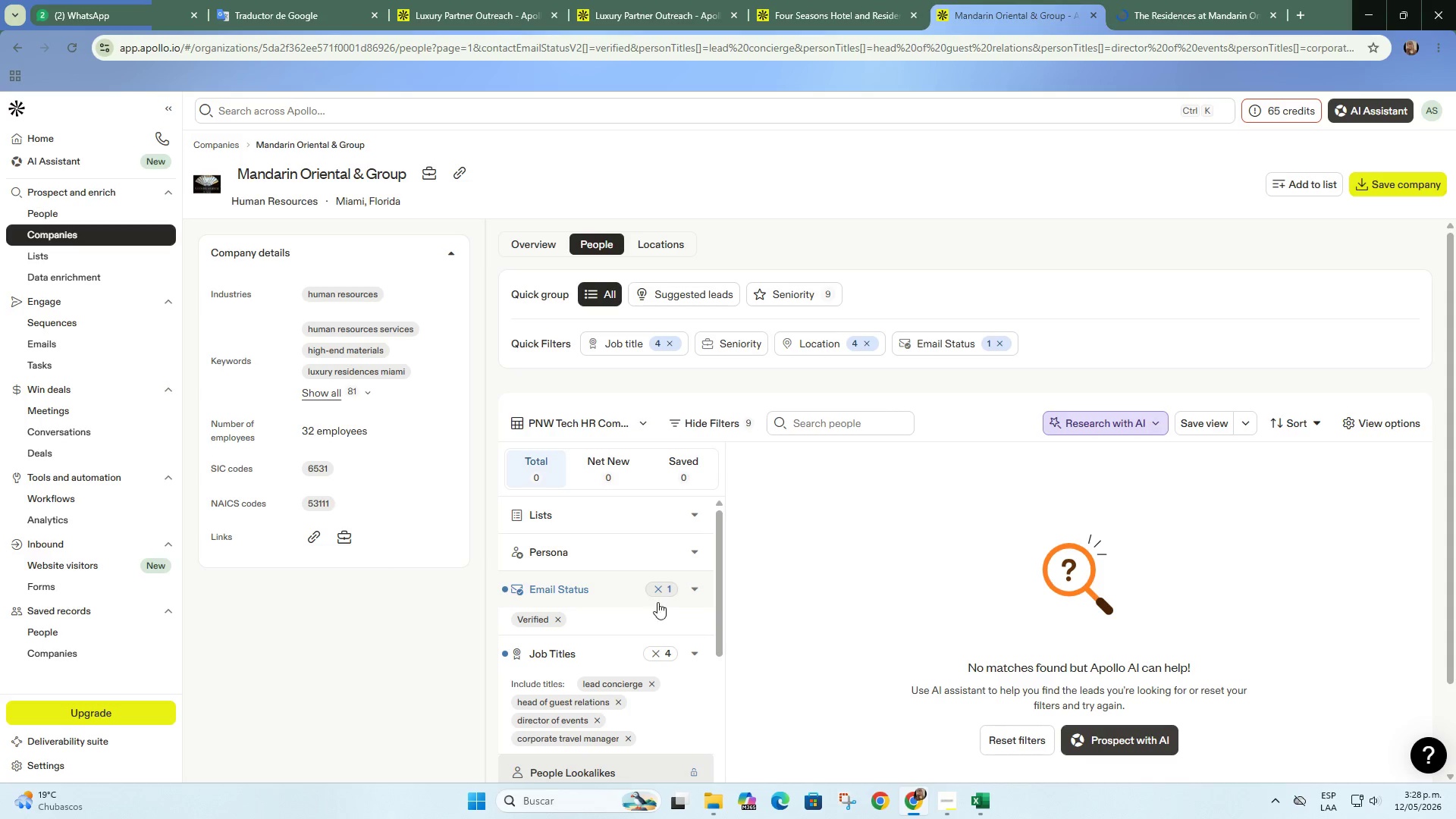 
scroll: coordinate [655, 620], scroll_direction: down, amount: 1.0
 